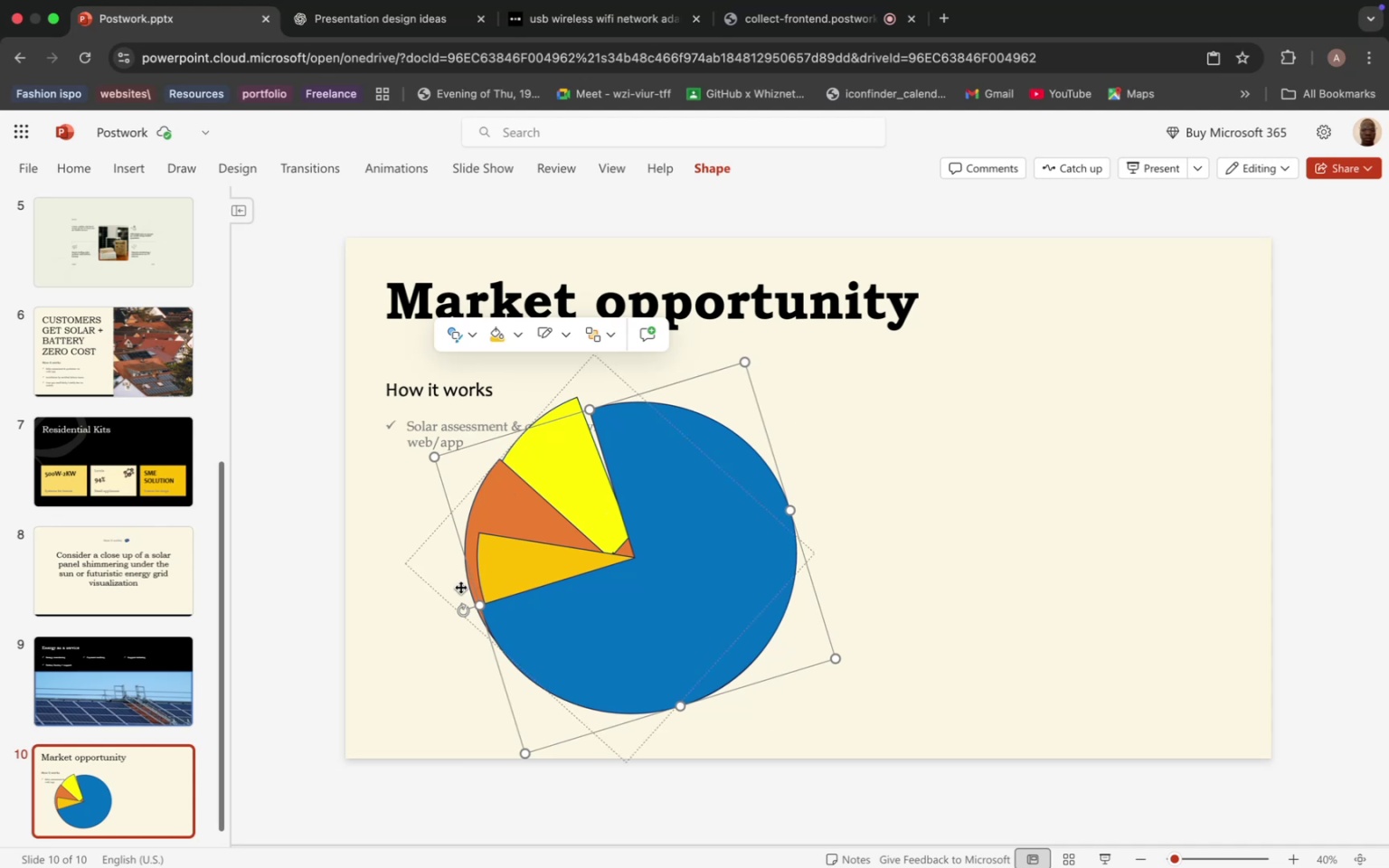 
left_click([460, 587])
 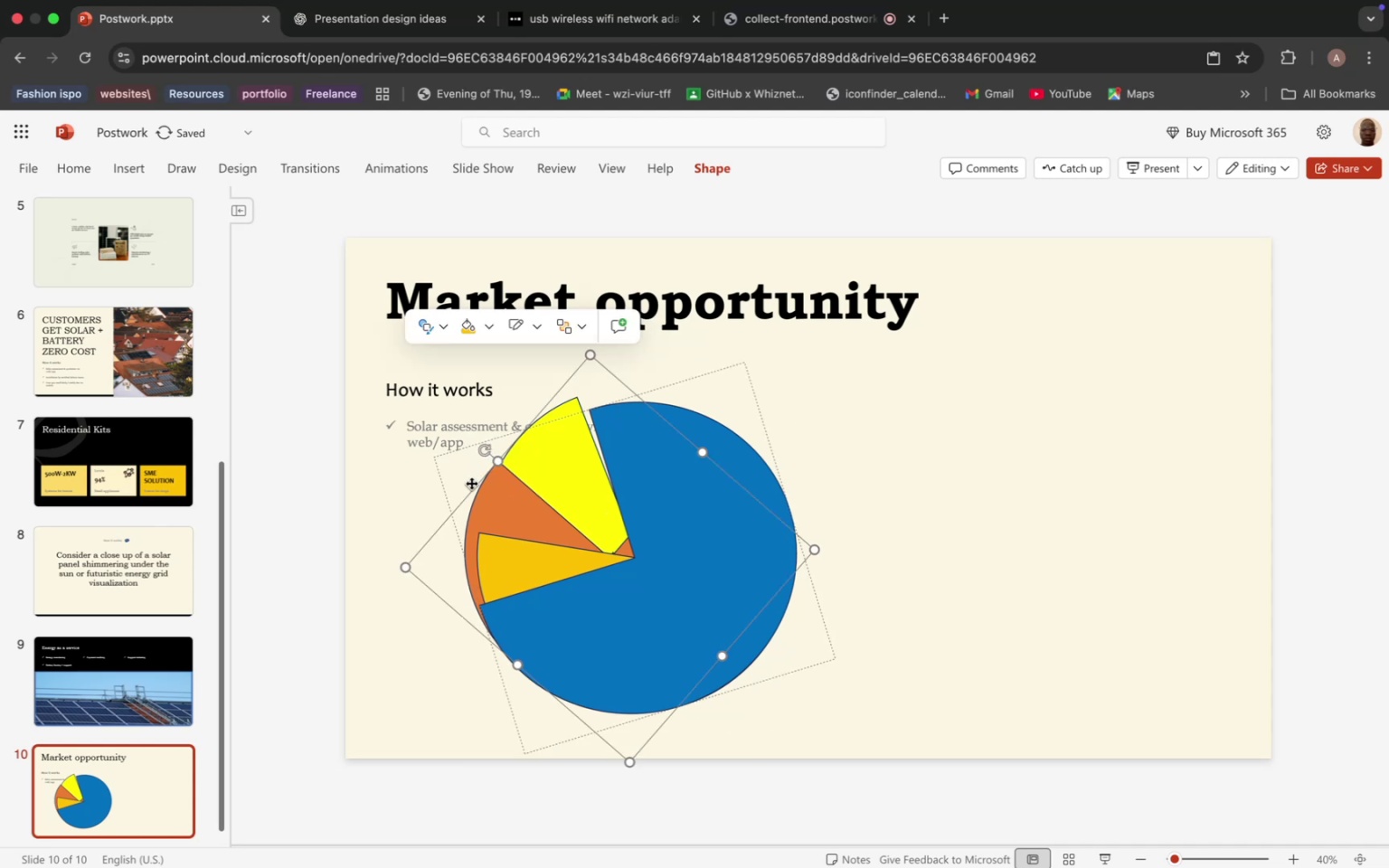 
wait(5.09)
 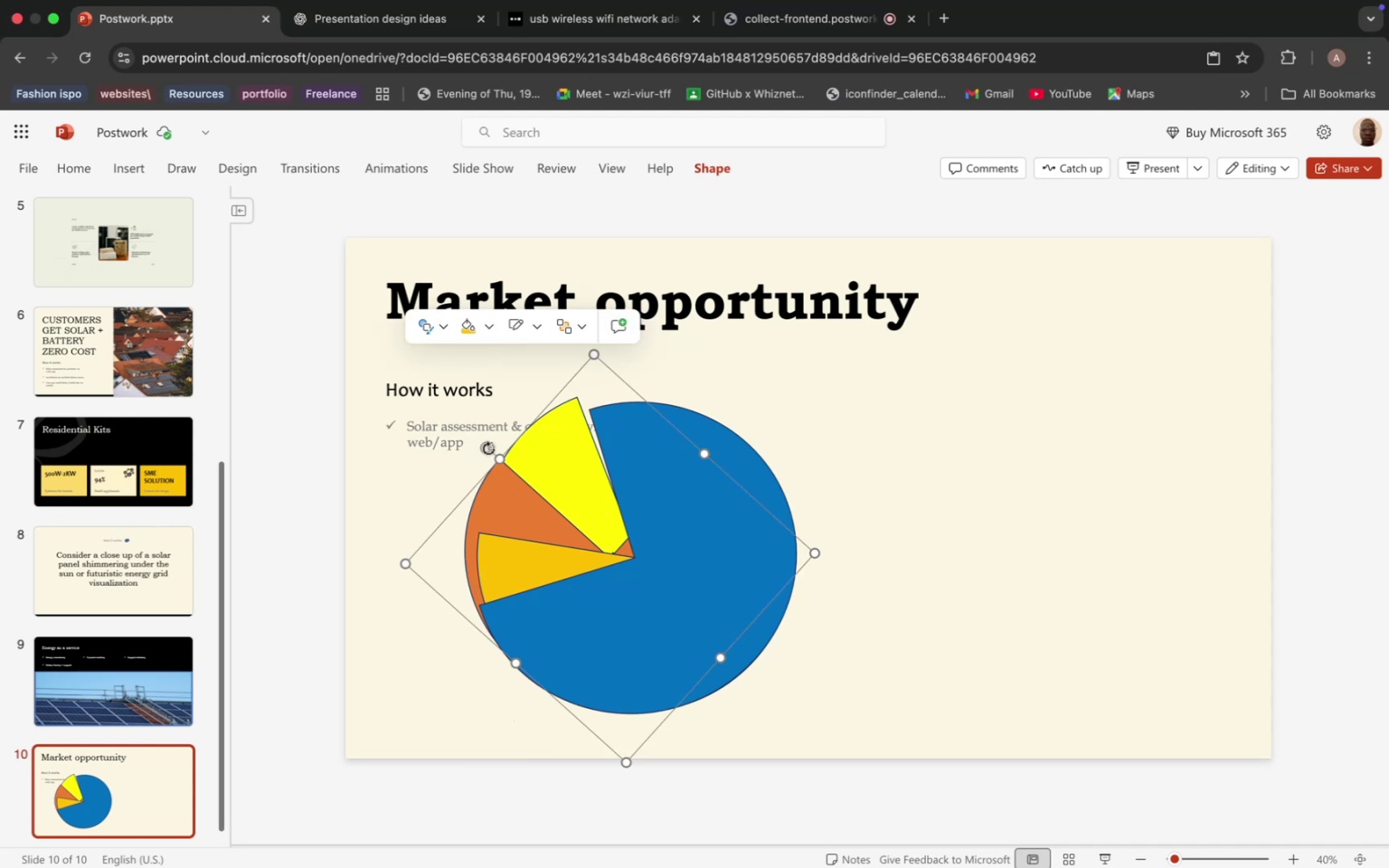 
left_click_drag(start_coordinate=[474, 488], to_coordinate=[480, 488])
 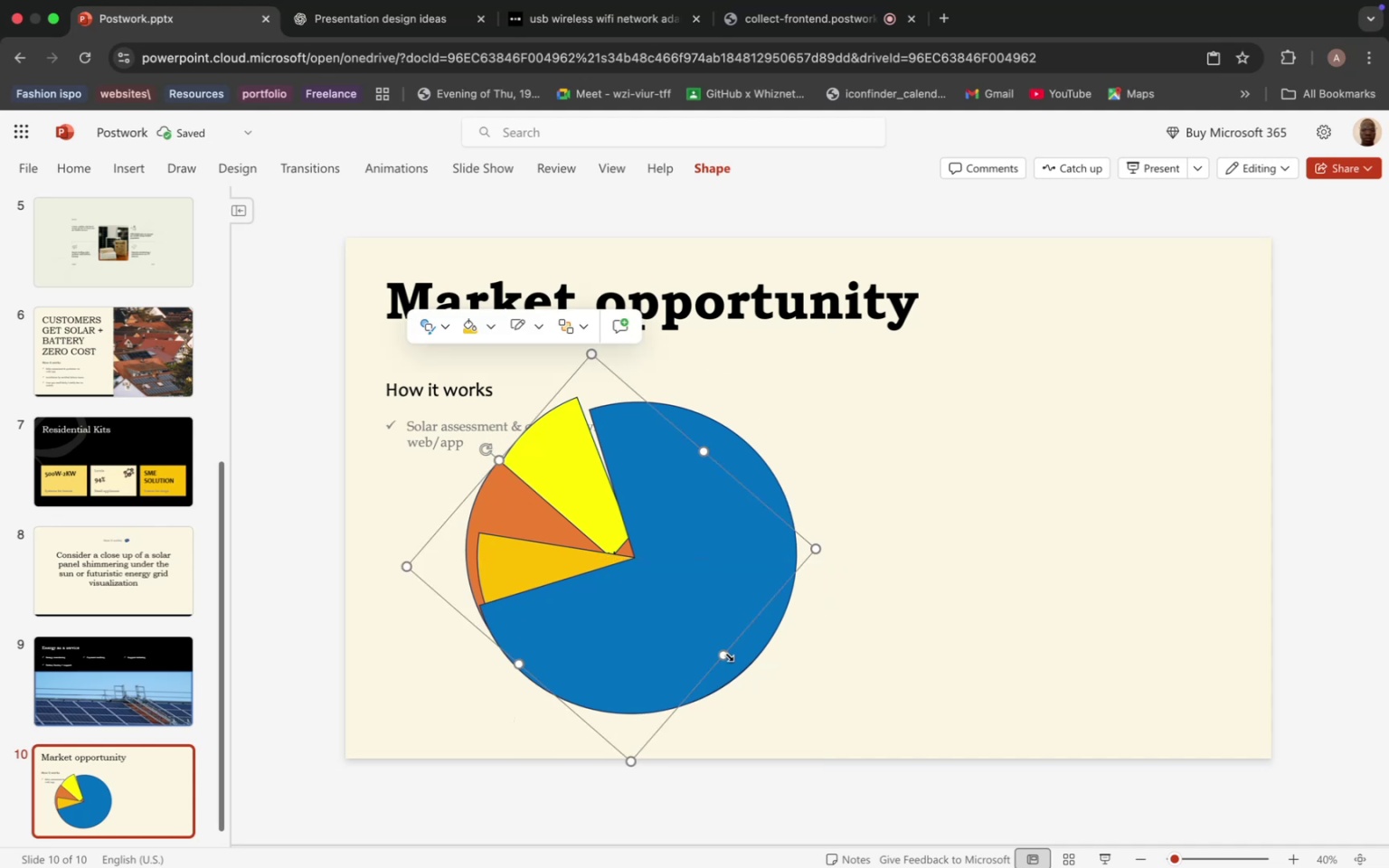 
hold_key(key=K, duration=1.5)
 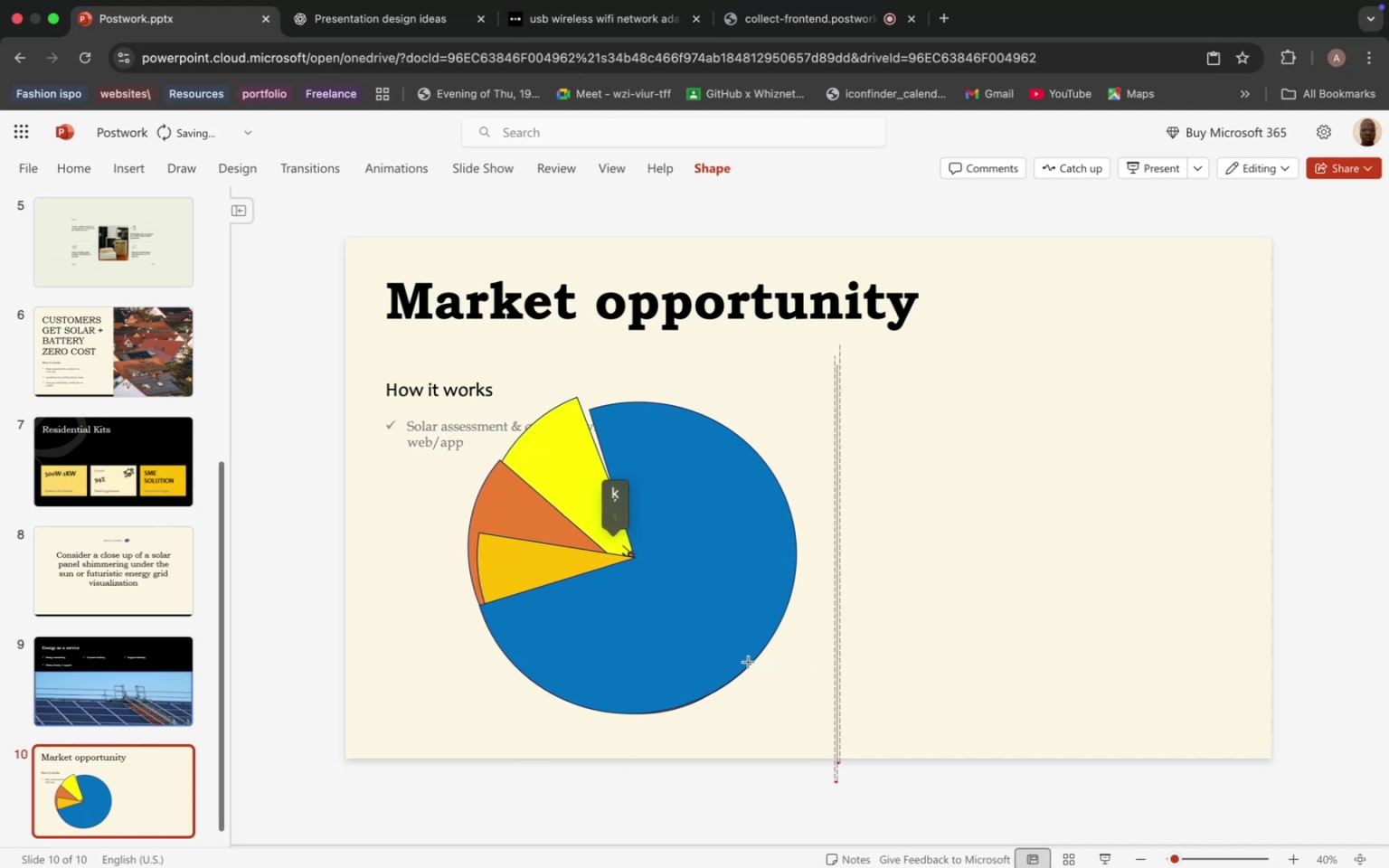 
left_click_drag(start_coordinate=[727, 655], to_coordinate=[766, 642])
 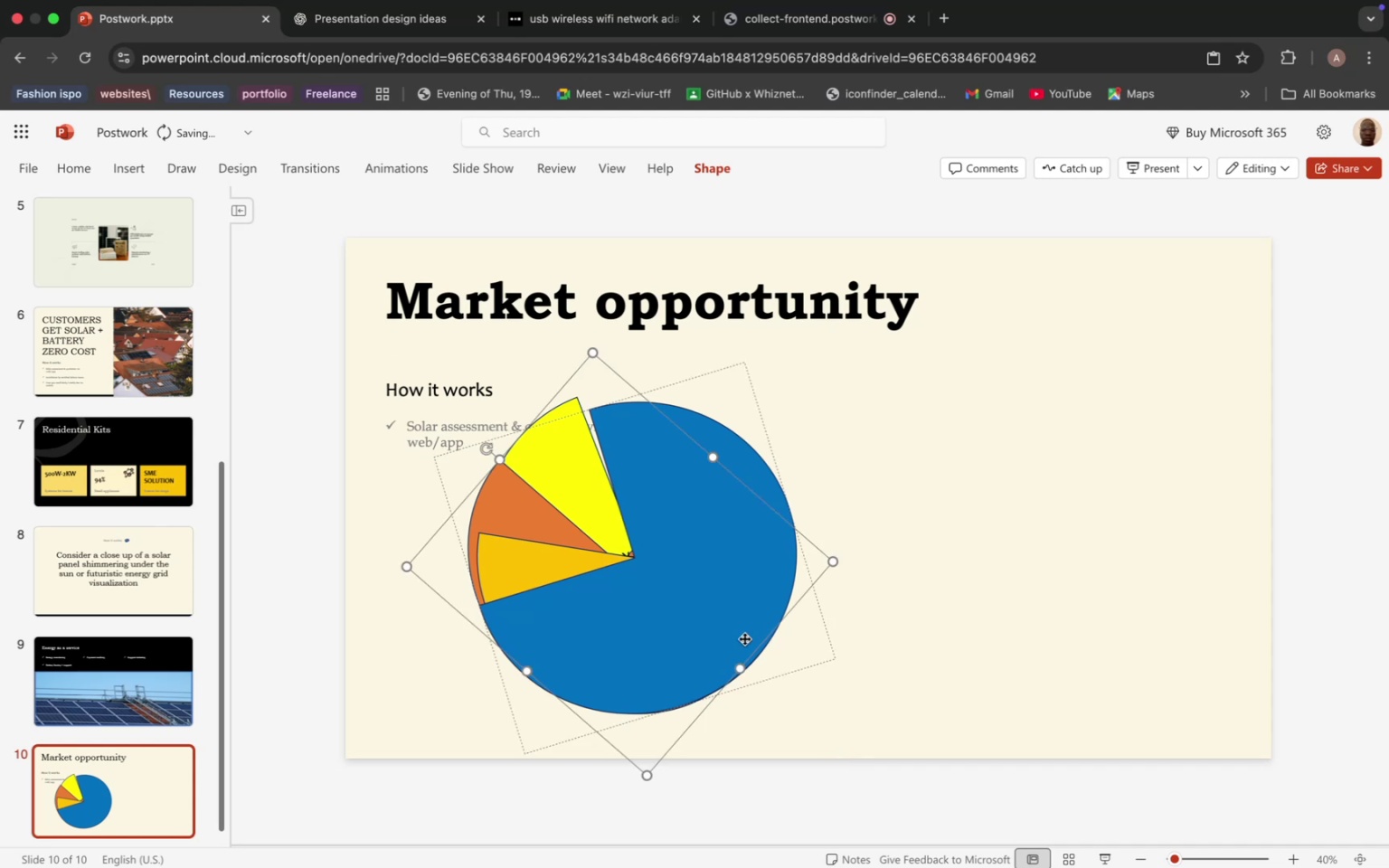 
hold_key(key=K, duration=1.5)
 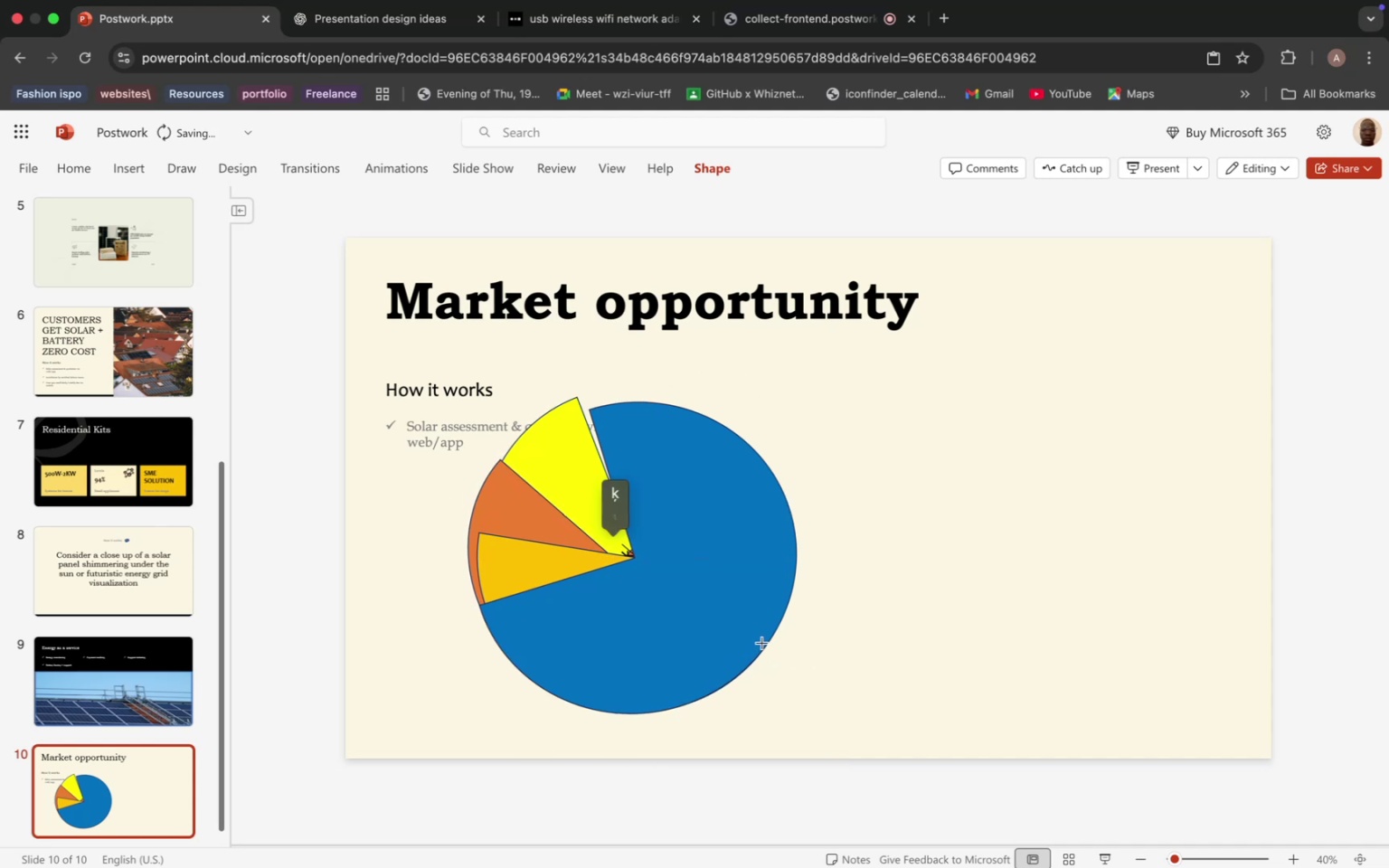 
hold_key(key=K, duration=1.51)
 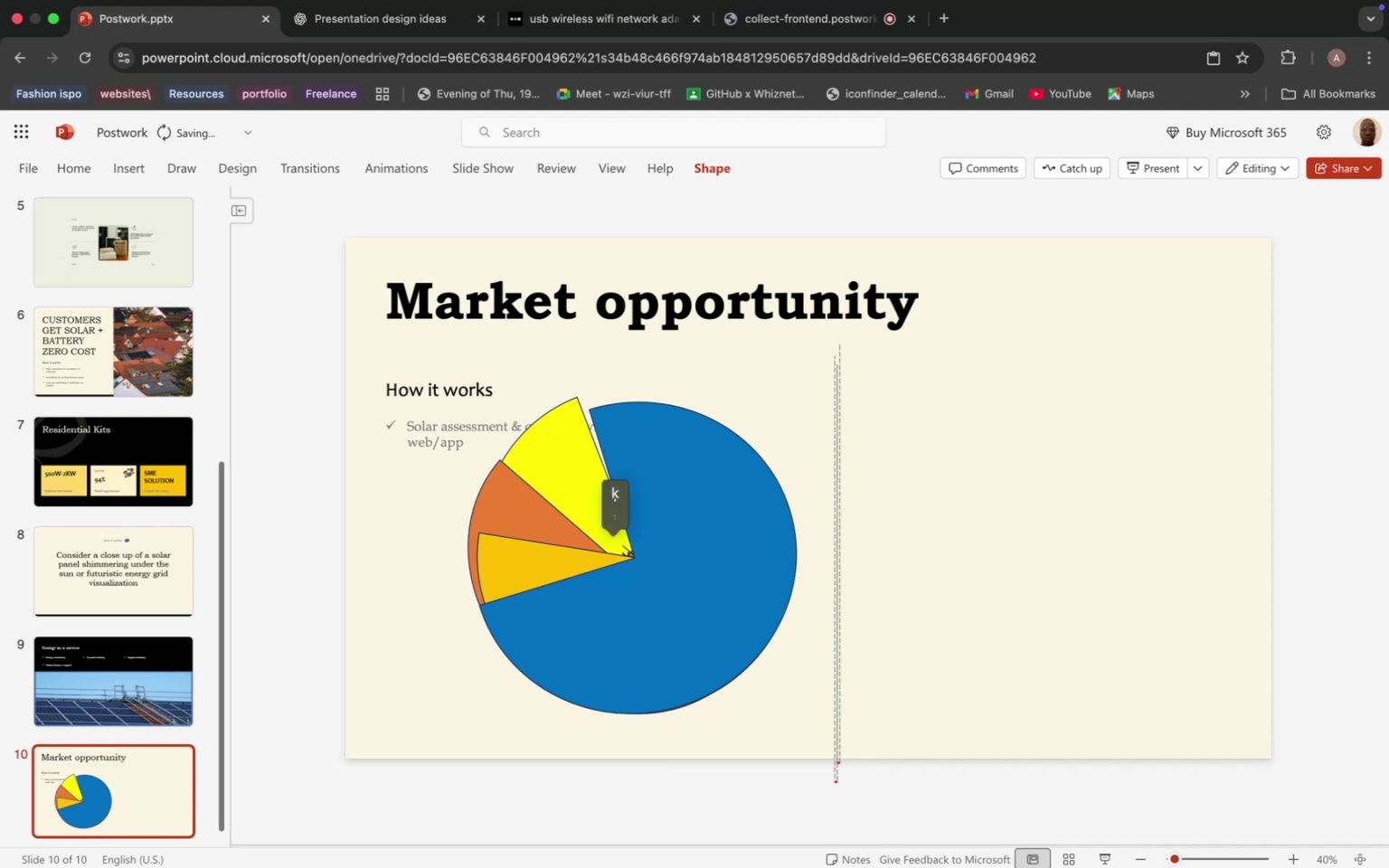 
hold_key(key=K, duration=1.01)
 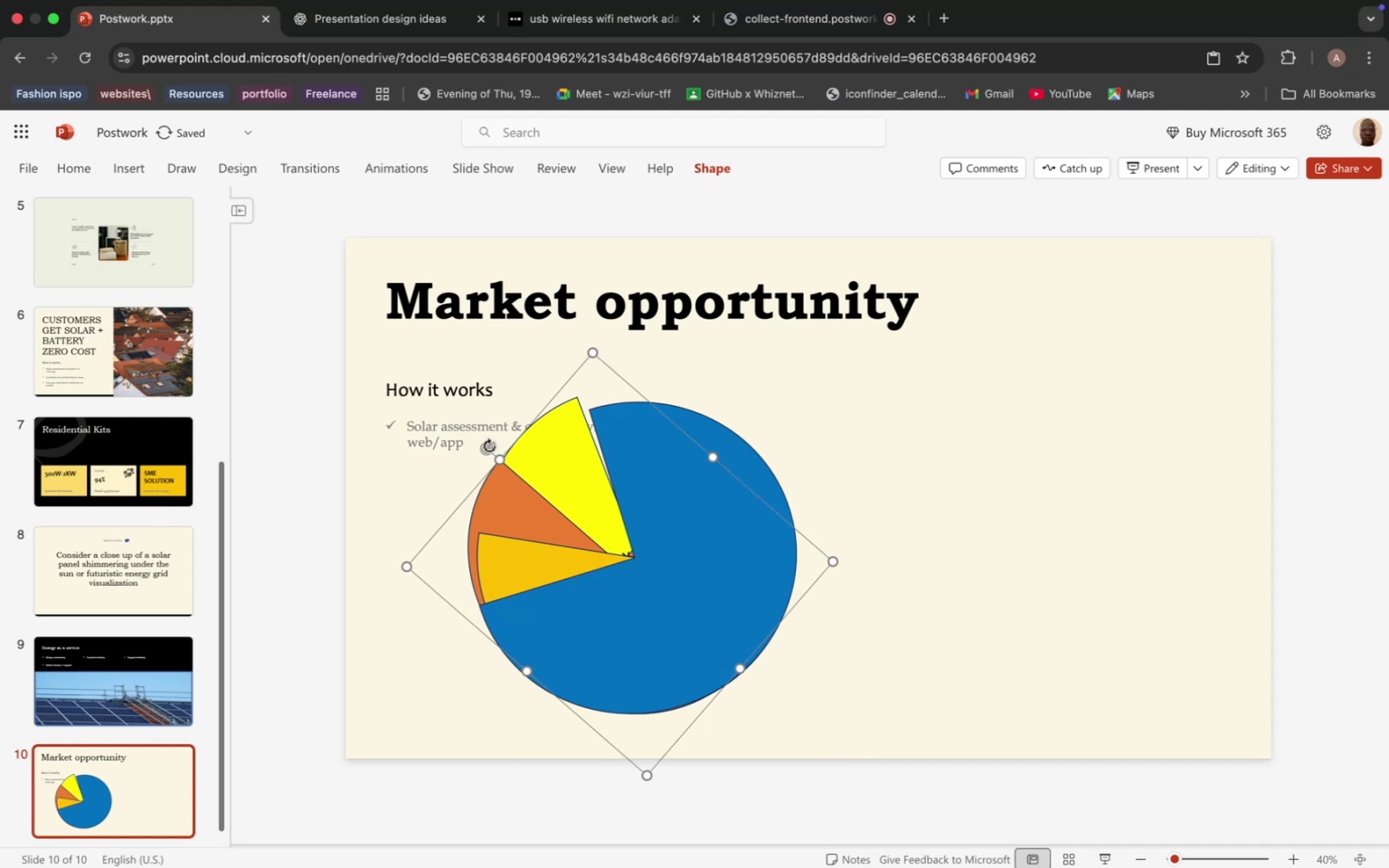 
left_click_drag(start_coordinate=[487, 446], to_coordinate=[536, 439])
 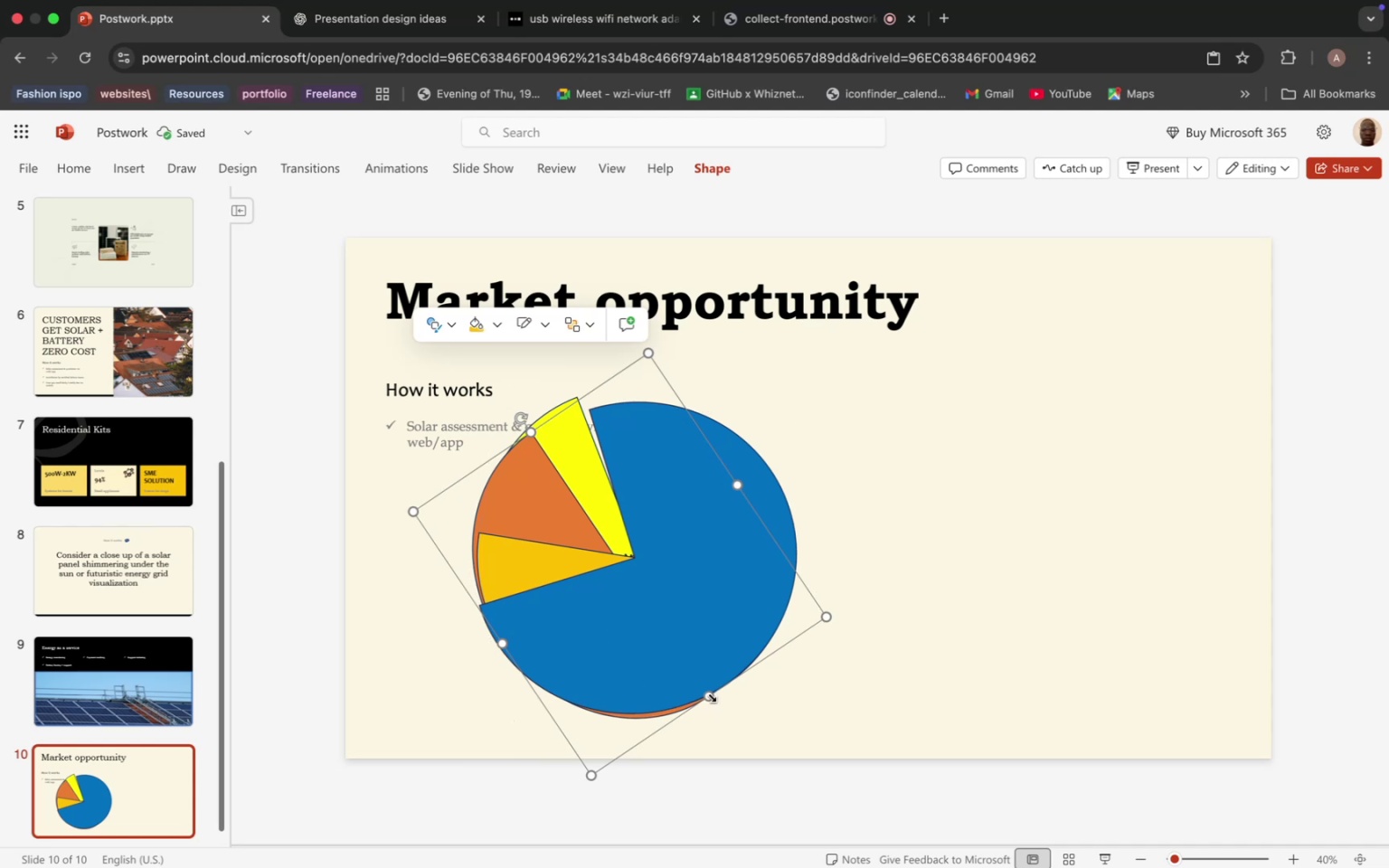 
left_click_drag(start_coordinate=[707, 693], to_coordinate=[713, 685])
 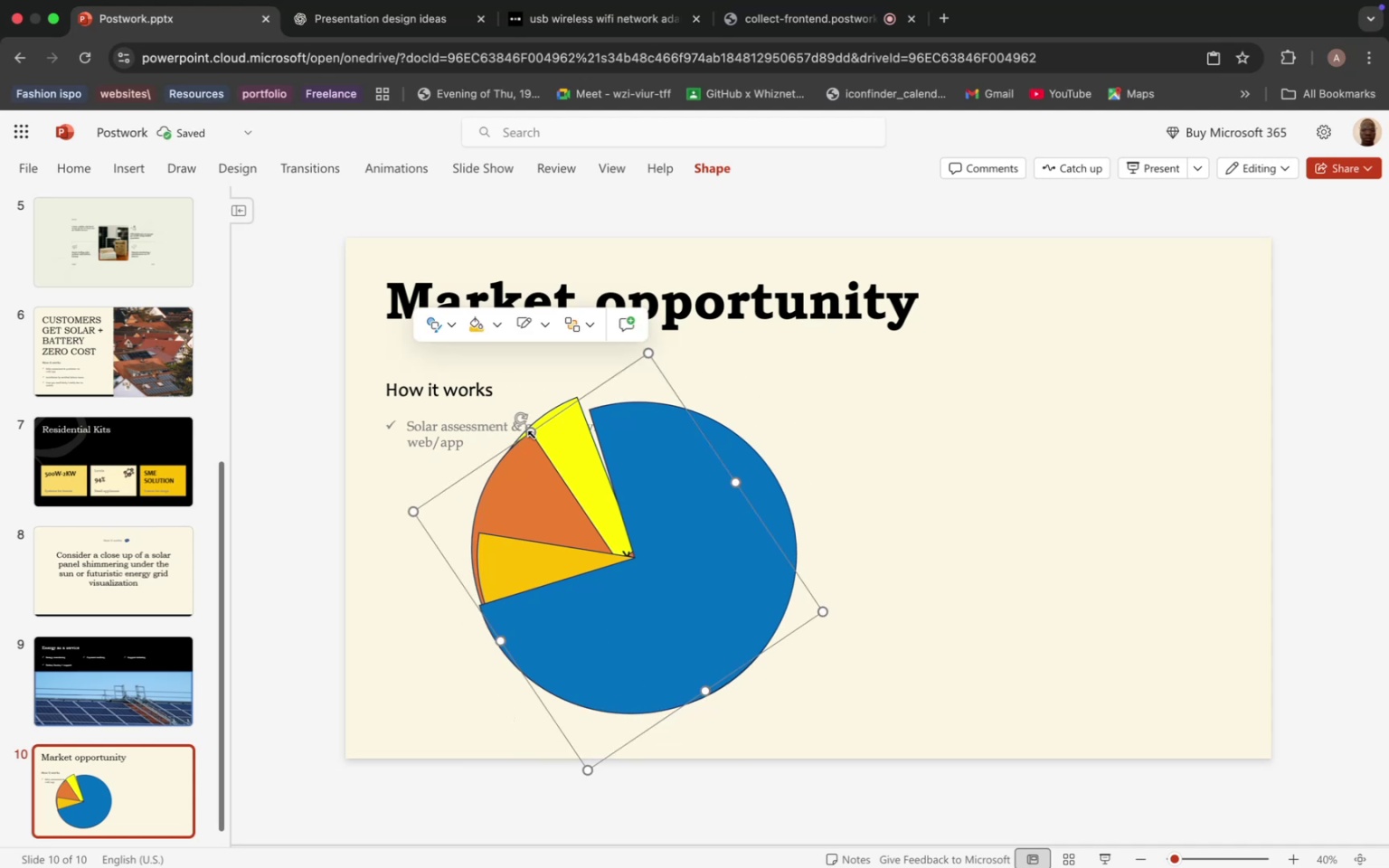 
left_click([849, 551])
 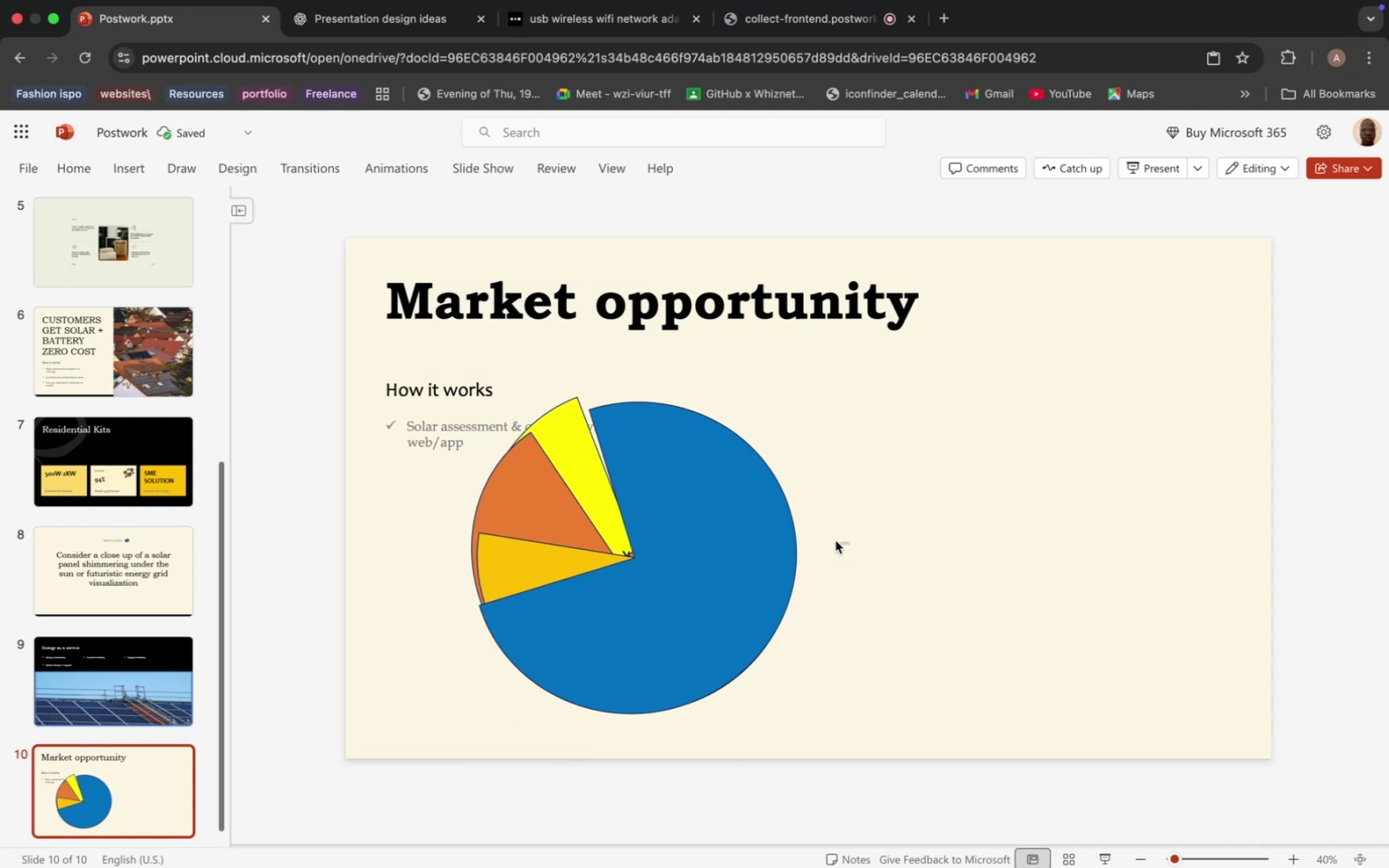 
left_click_drag(start_coordinate=[850, 545], to_coordinate=[465, 561])
 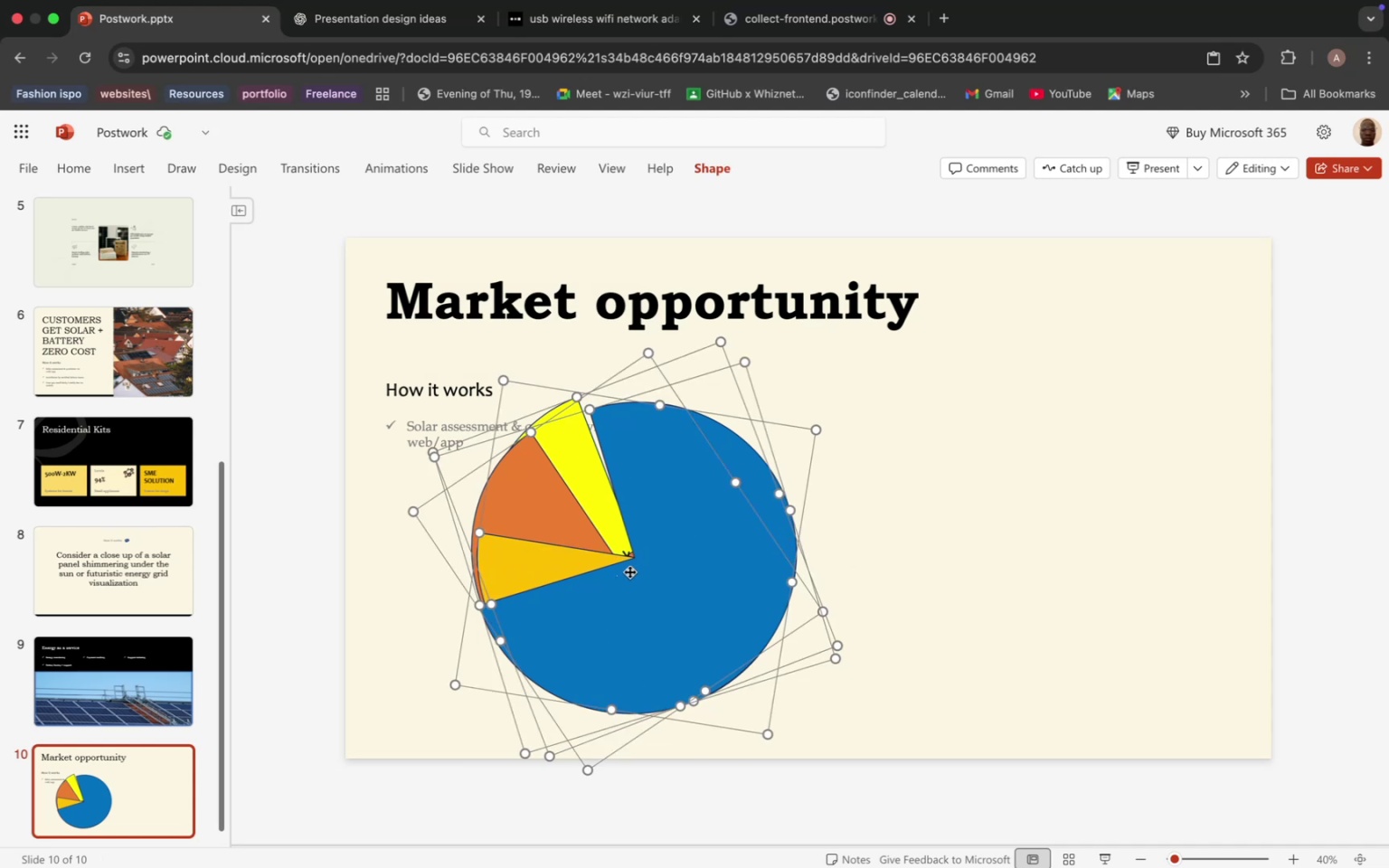 
left_click_drag(start_coordinate=[629, 571], to_coordinate=[1005, 567])
 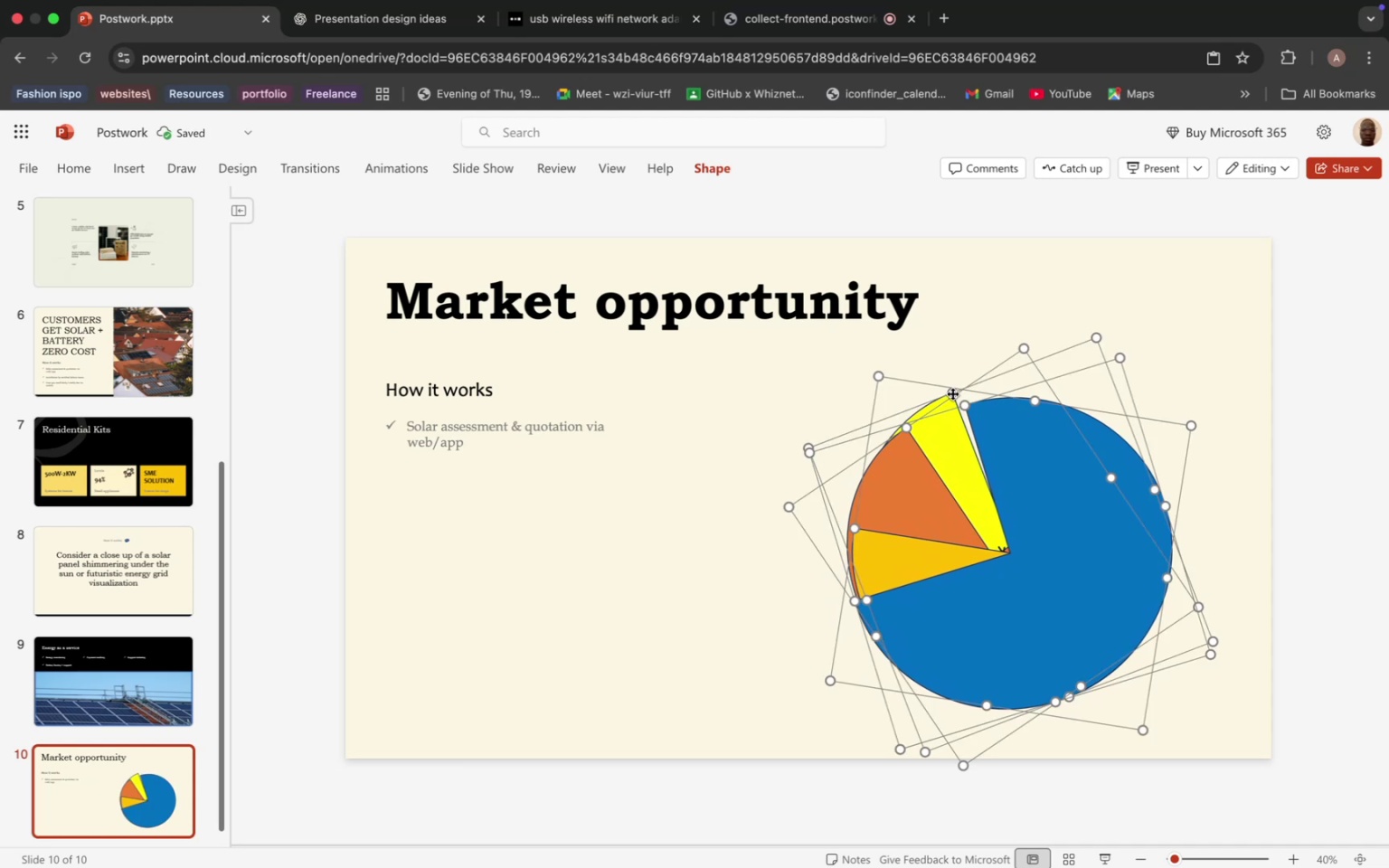 
left_click([952, 393])
 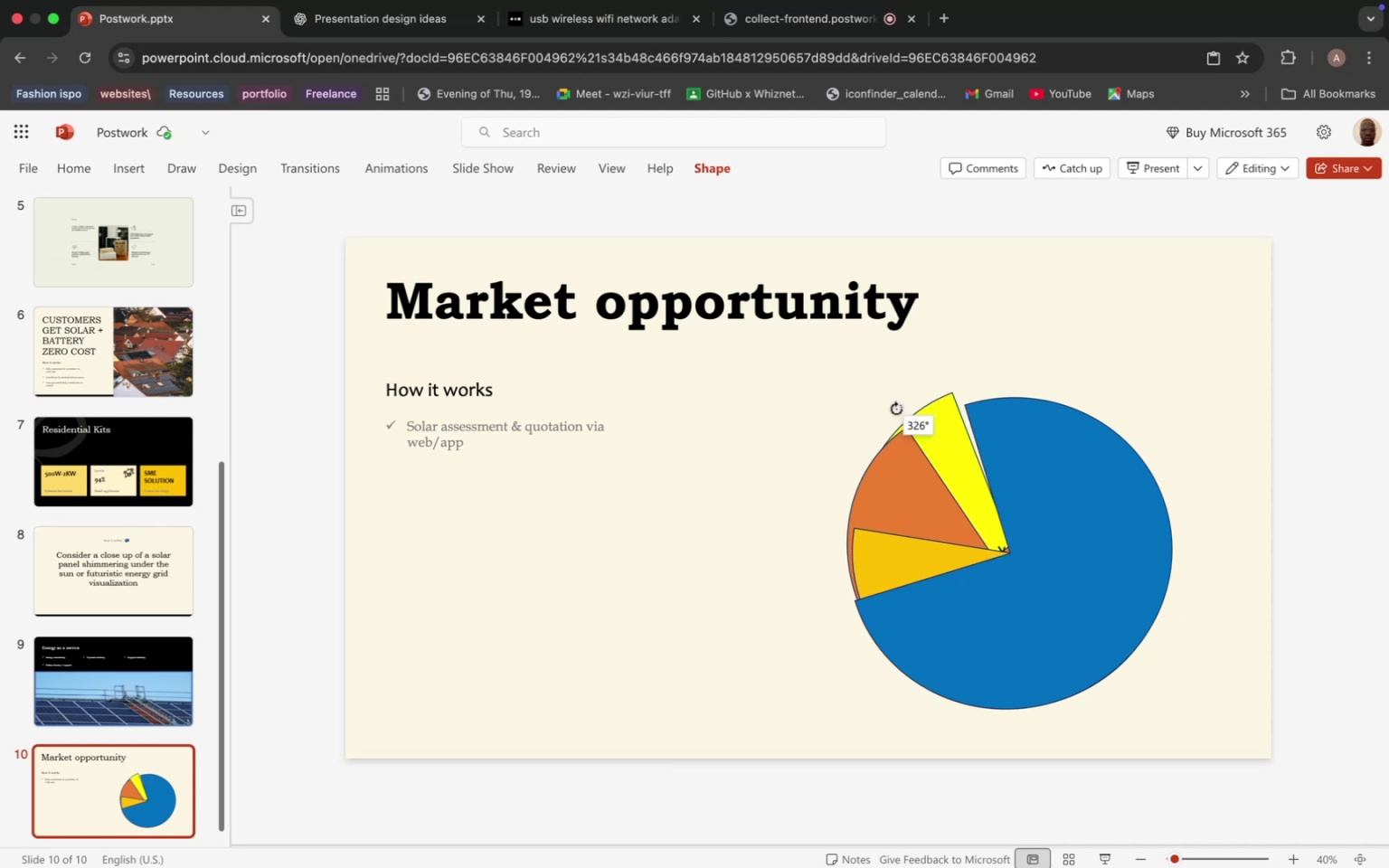 
wait(6.05)
 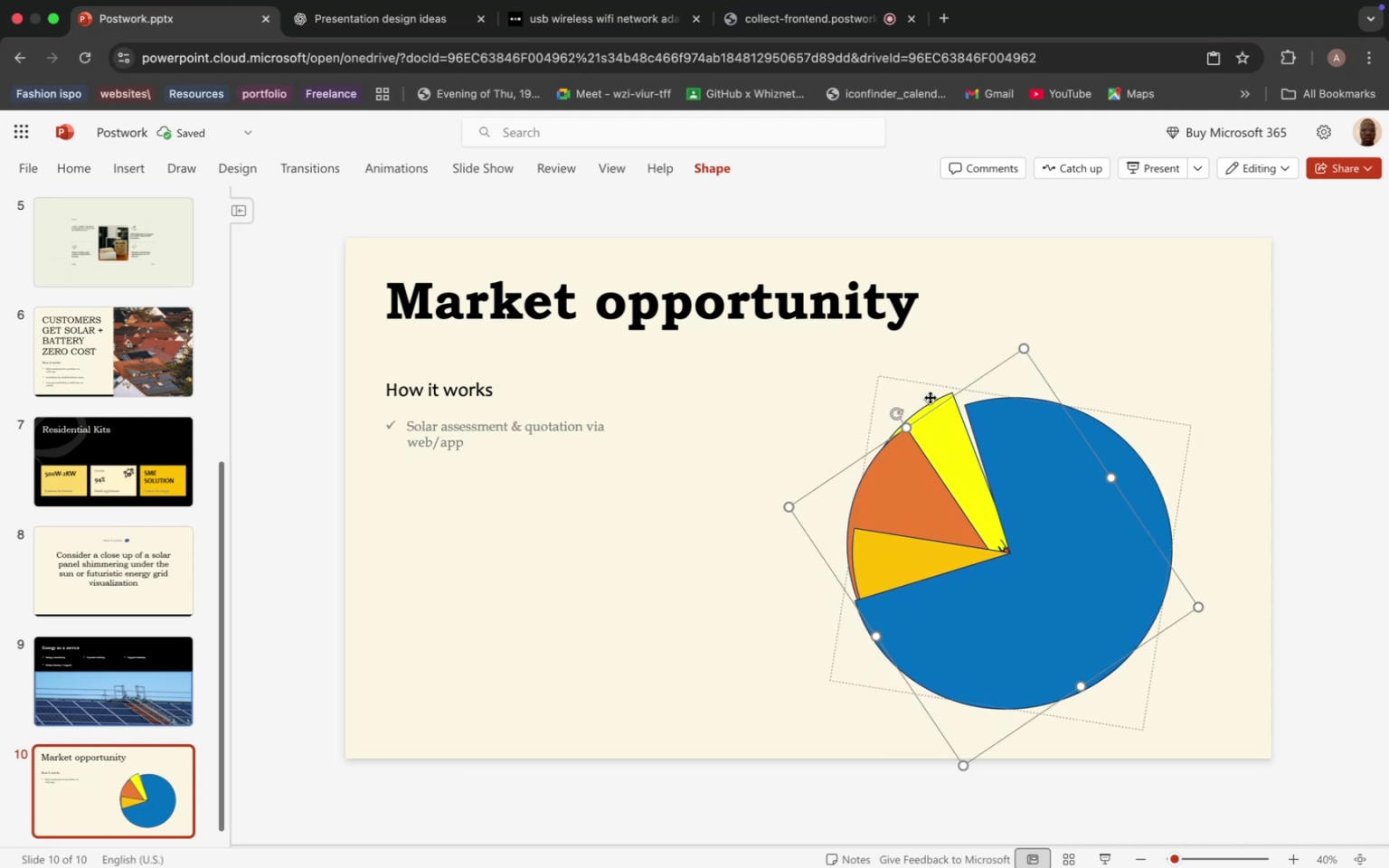 
left_click([929, 392])
 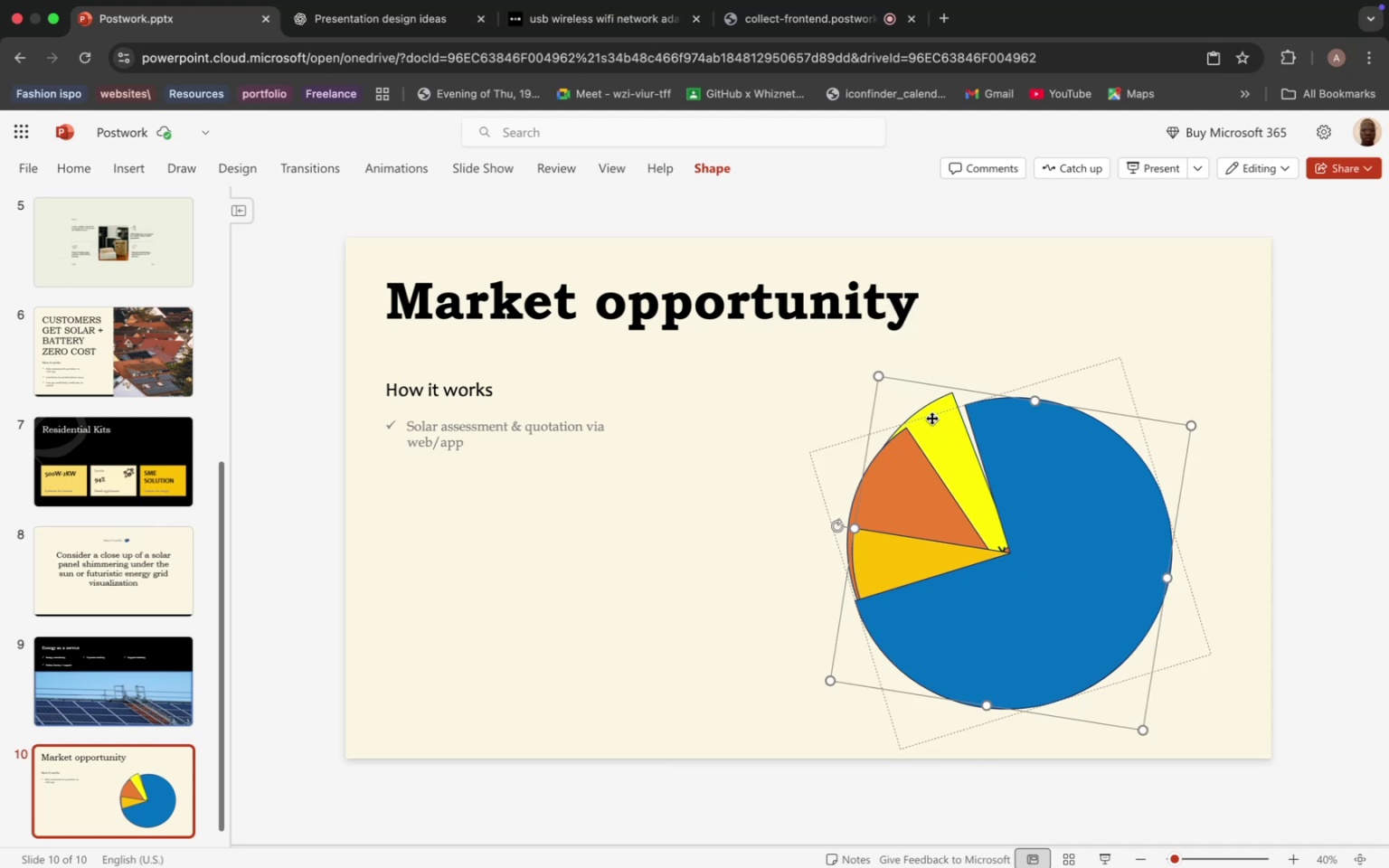 
left_click([728, 445])
 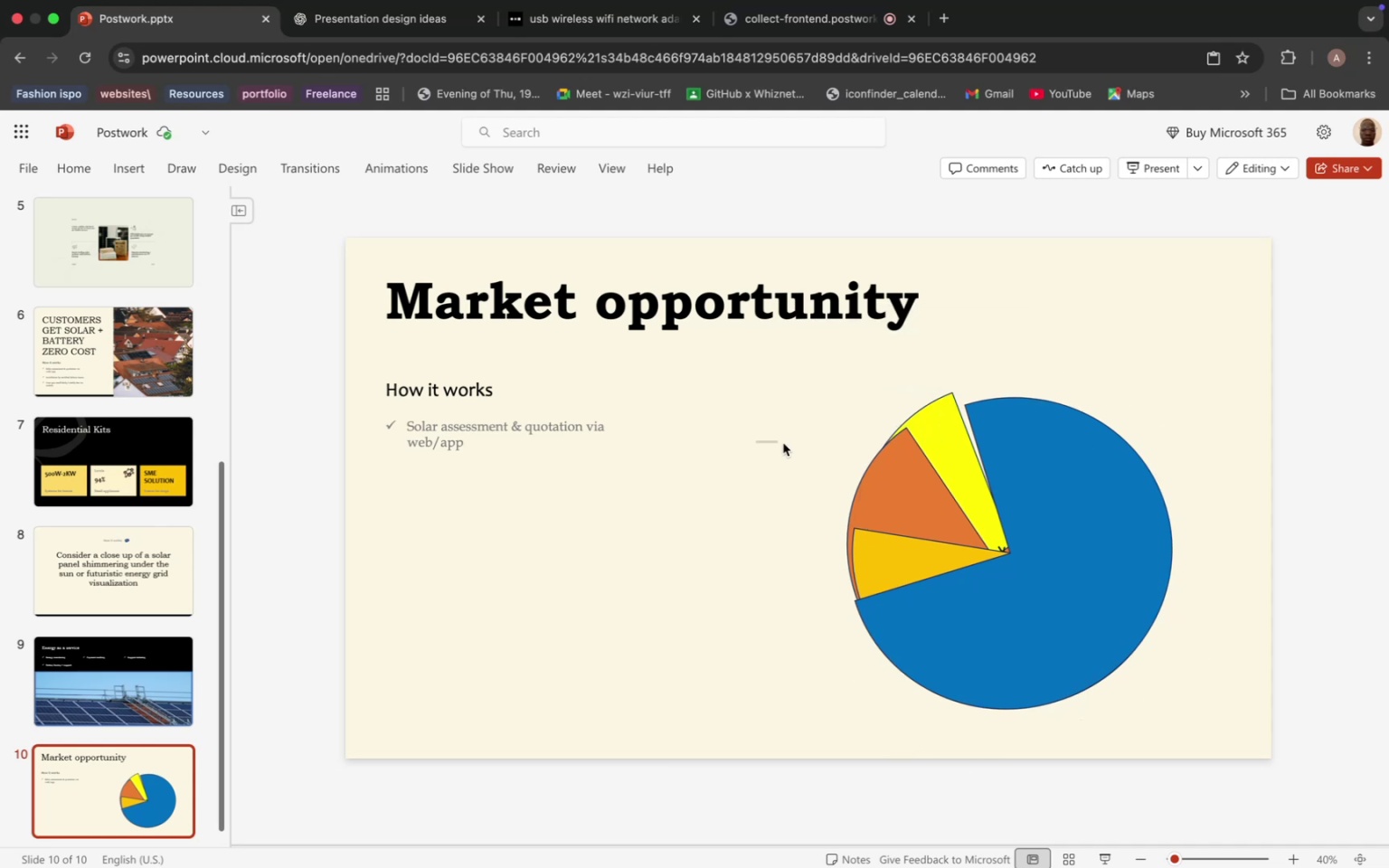 
left_click_drag(start_coordinate=[756, 440], to_coordinate=[897, 387])
 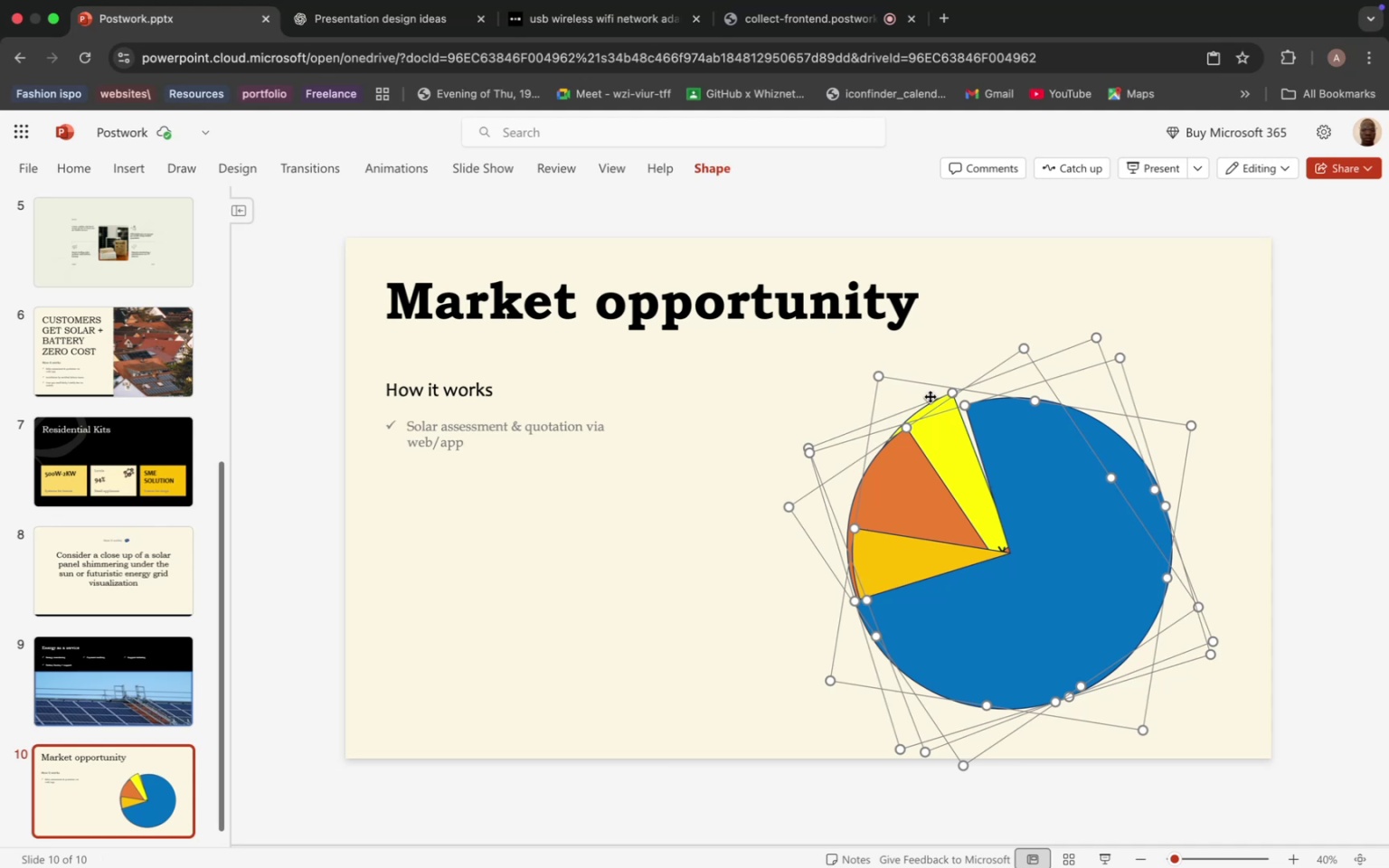 
left_click([930, 396])
 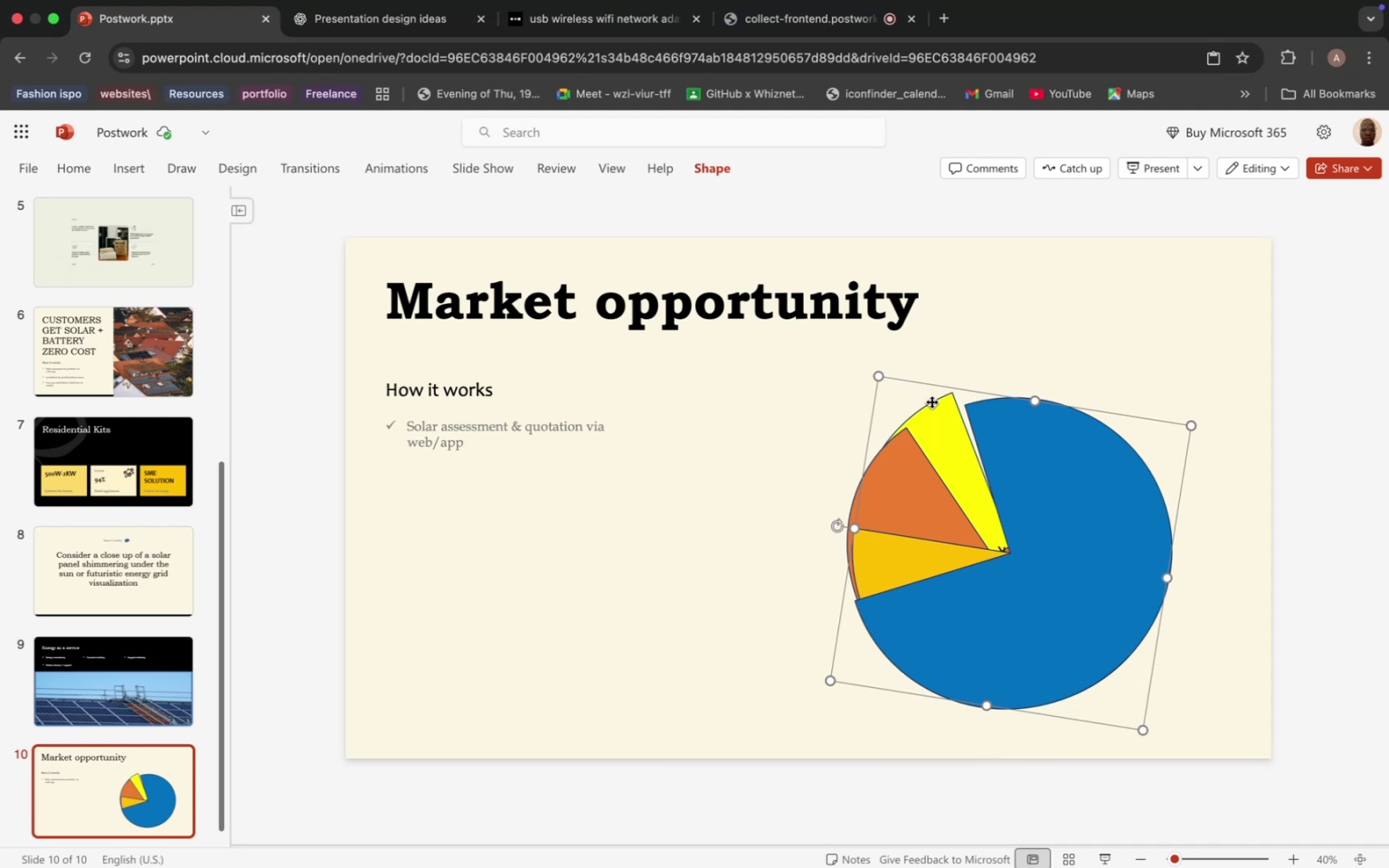 
left_click([931, 401])
 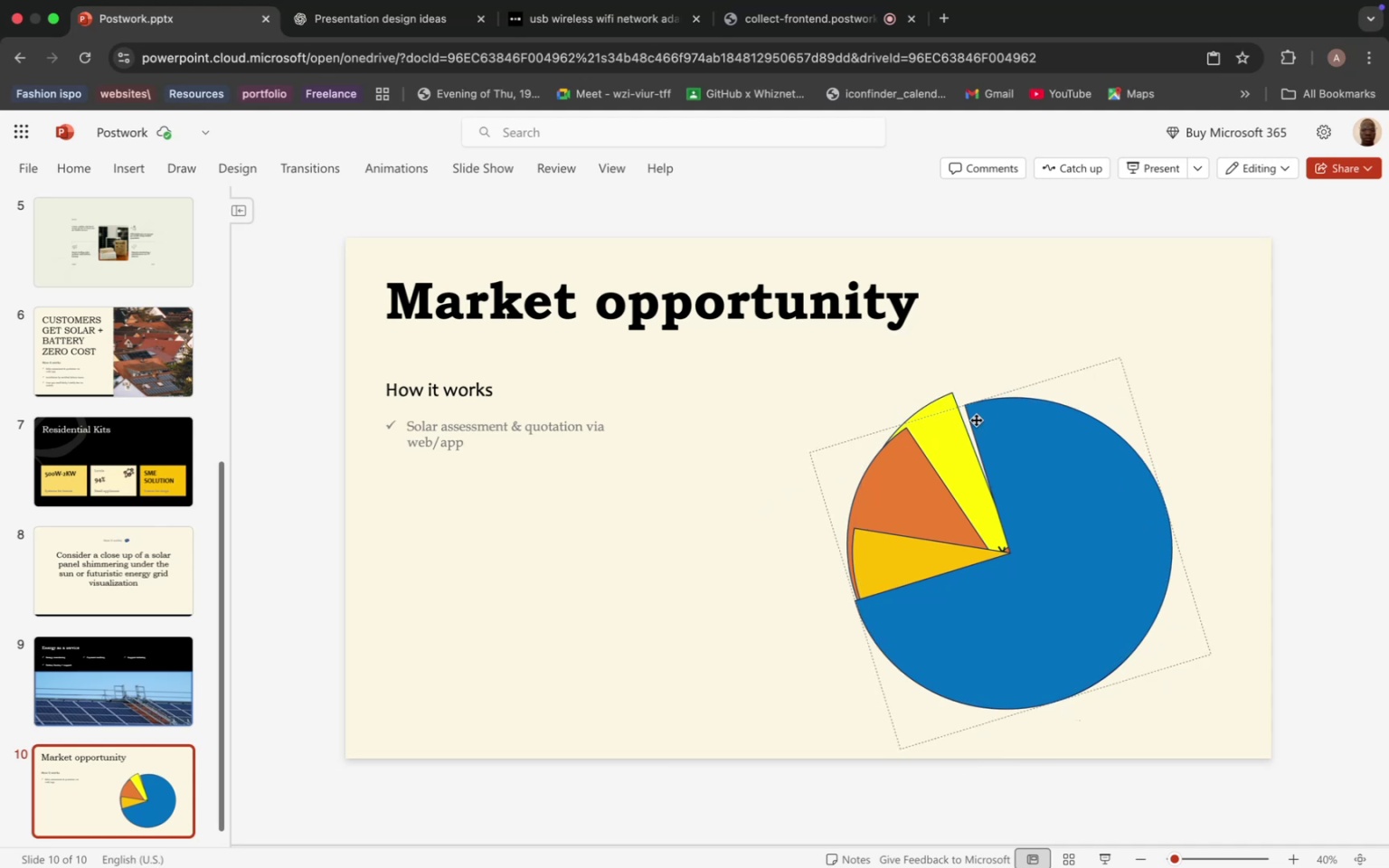 
wait(5.25)
 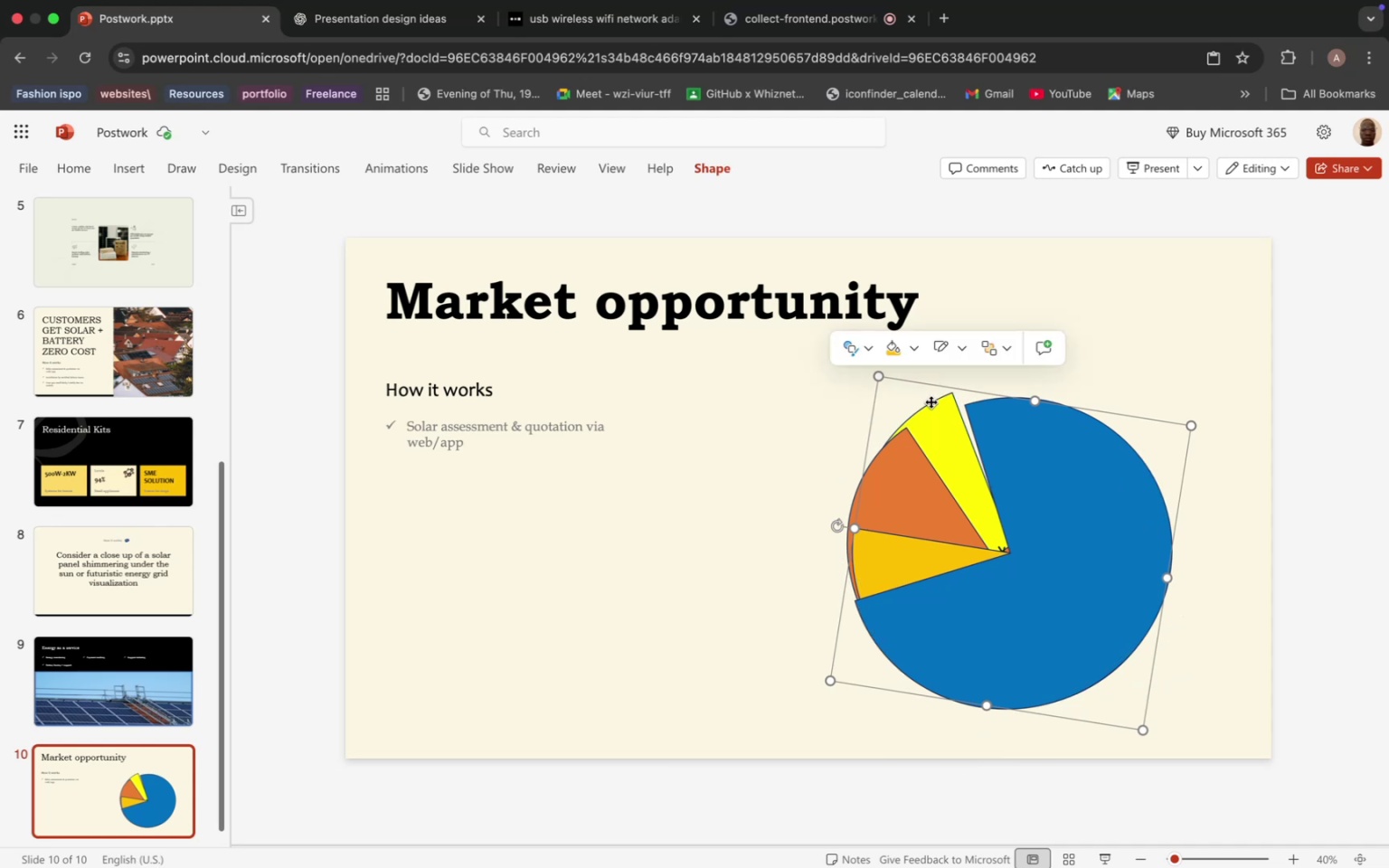 
left_click([1026, 453])
 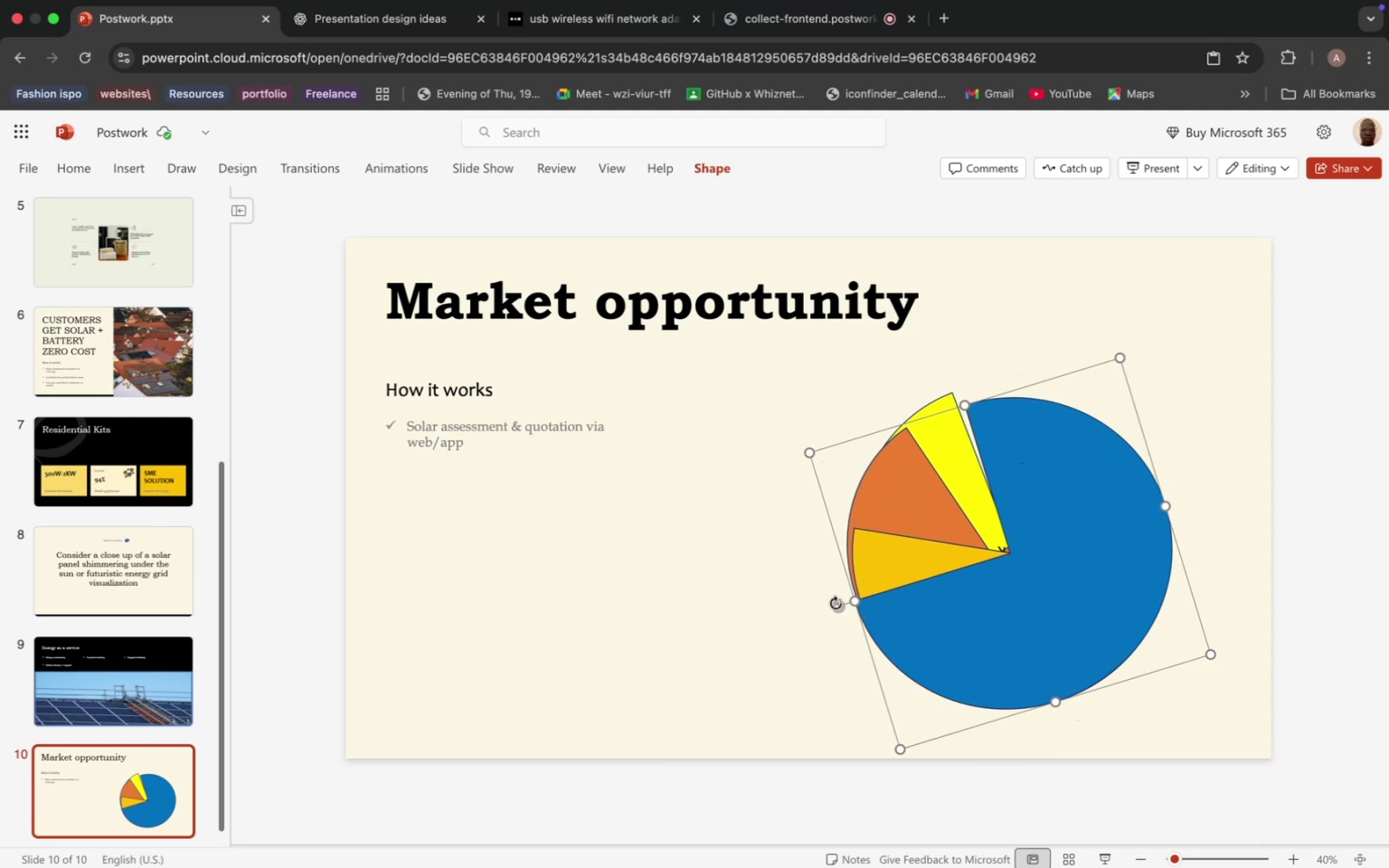 
left_click_drag(start_coordinate=[836, 604], to_coordinate=[836, 616])
 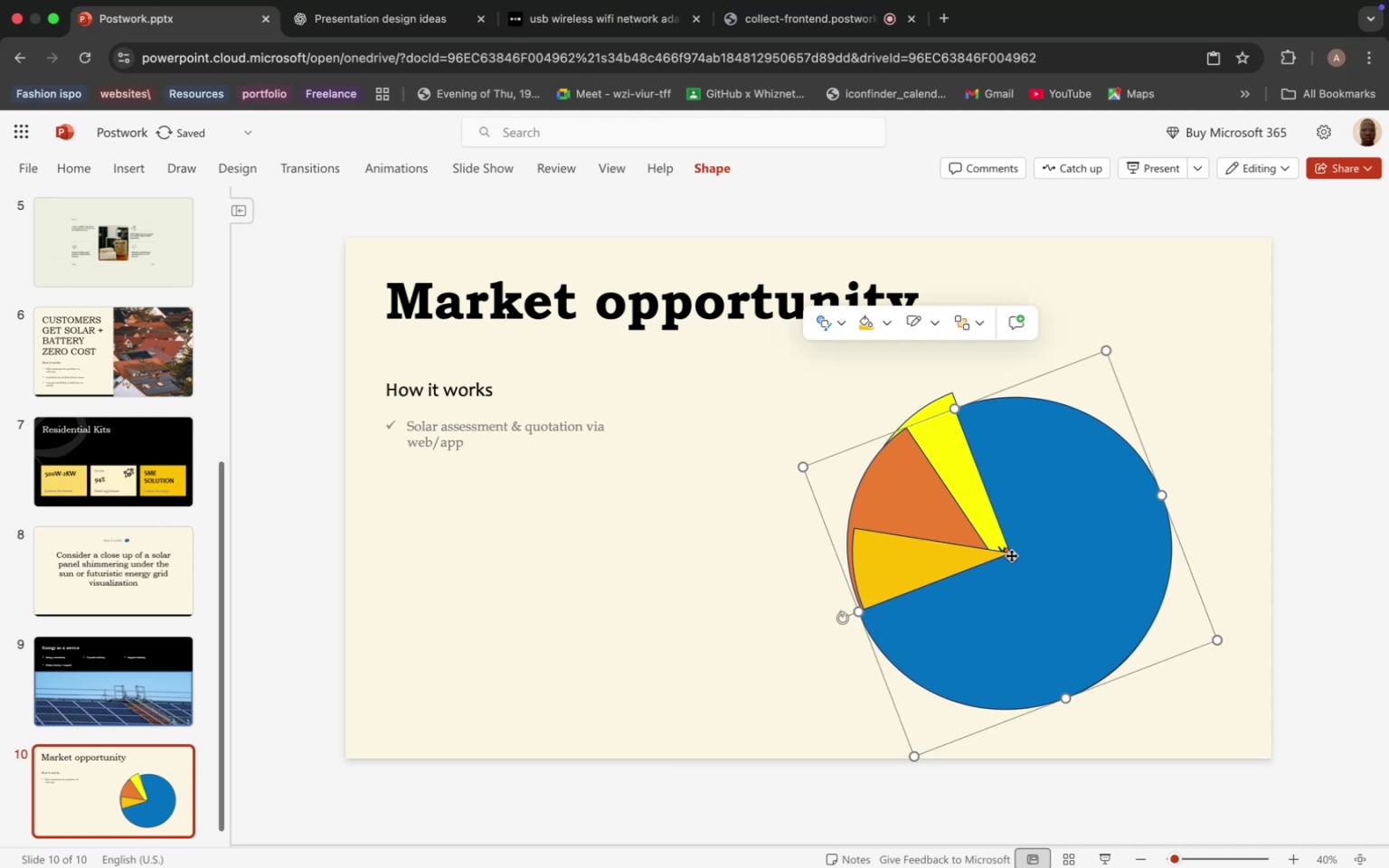 
left_click_drag(start_coordinate=[1011, 555], to_coordinate=[1009, 549])
 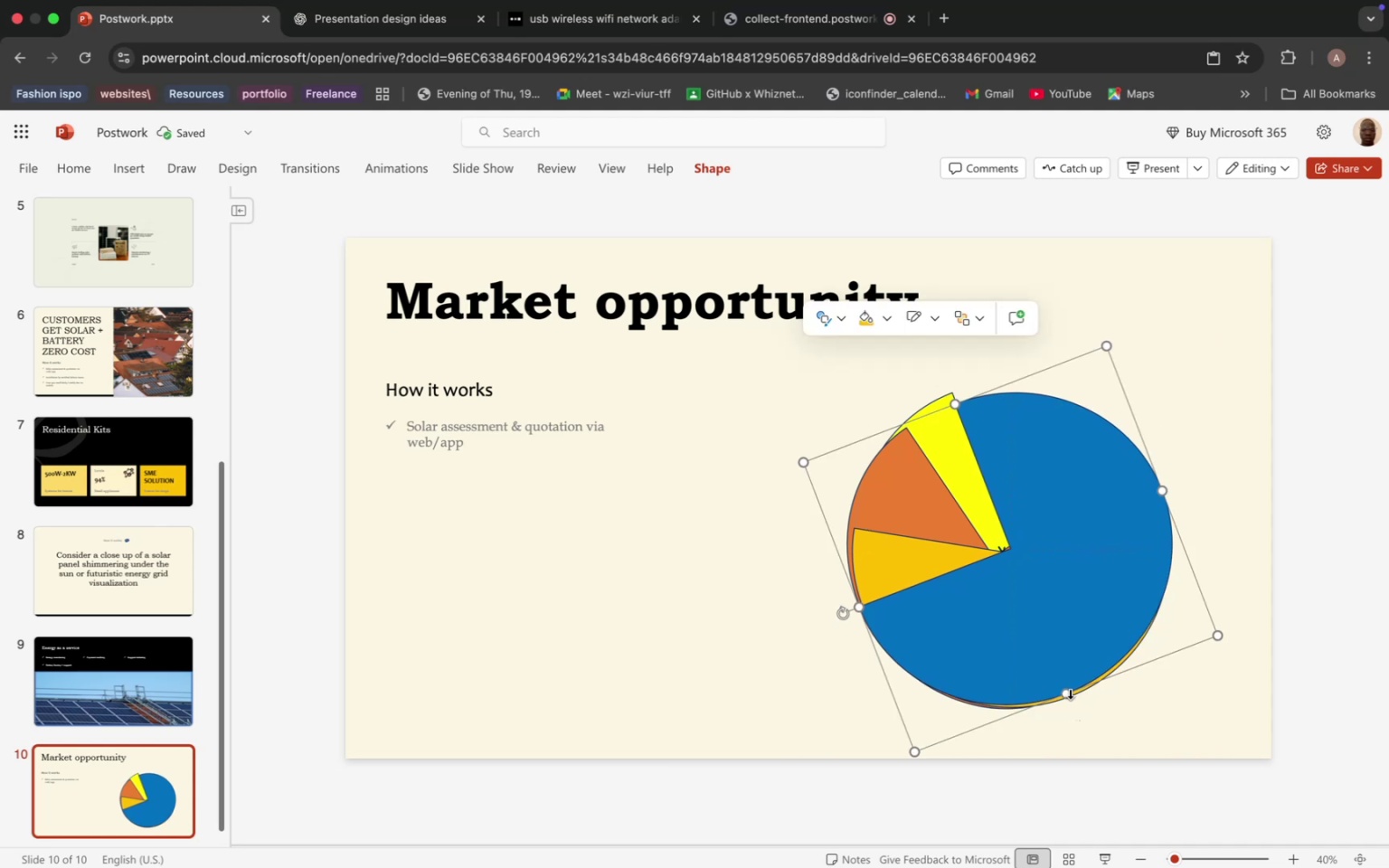 
left_click_drag(start_coordinate=[1070, 693], to_coordinate=[1072, 702])
 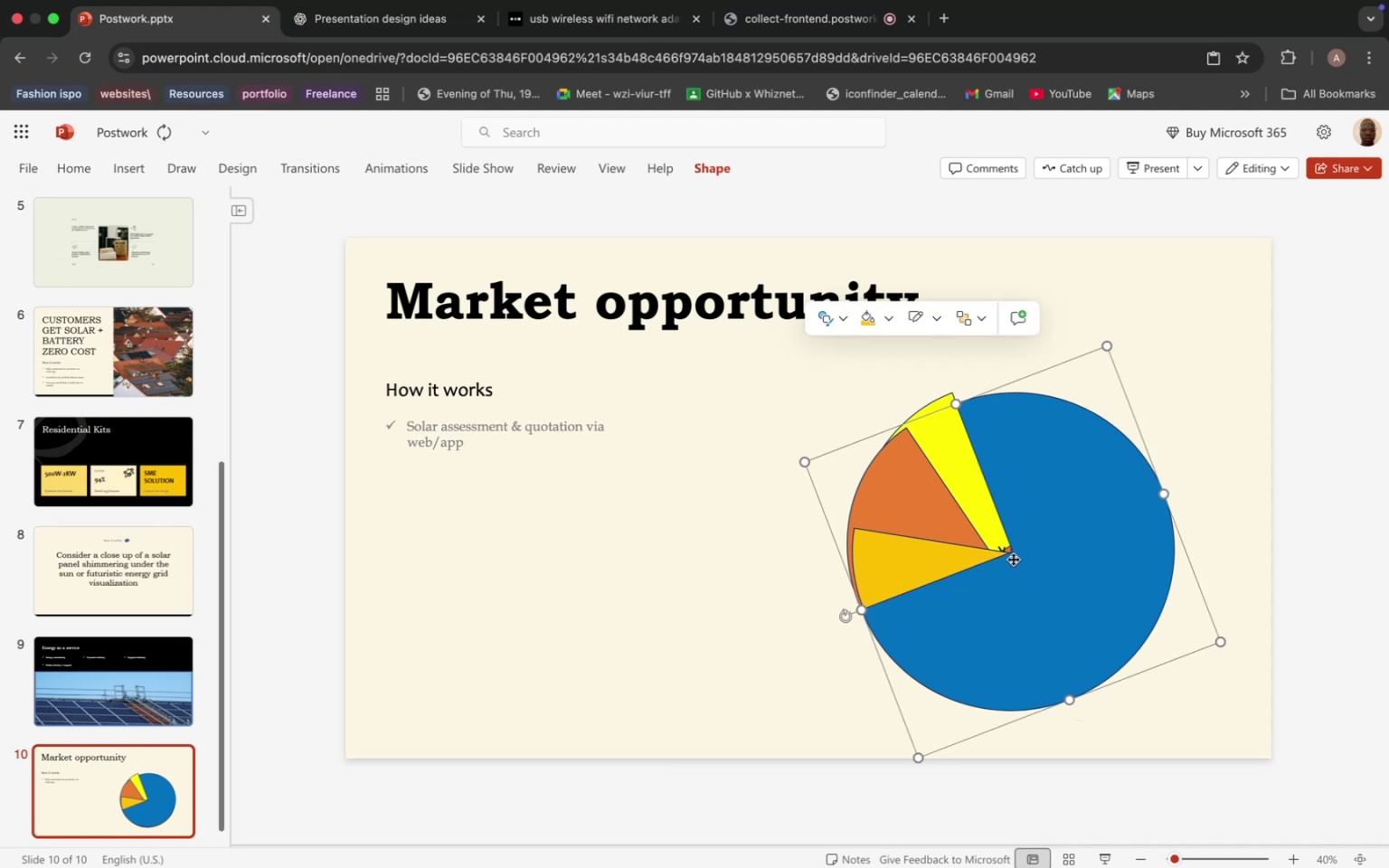 
left_click_drag(start_coordinate=[1013, 559], to_coordinate=[1006, 555])
 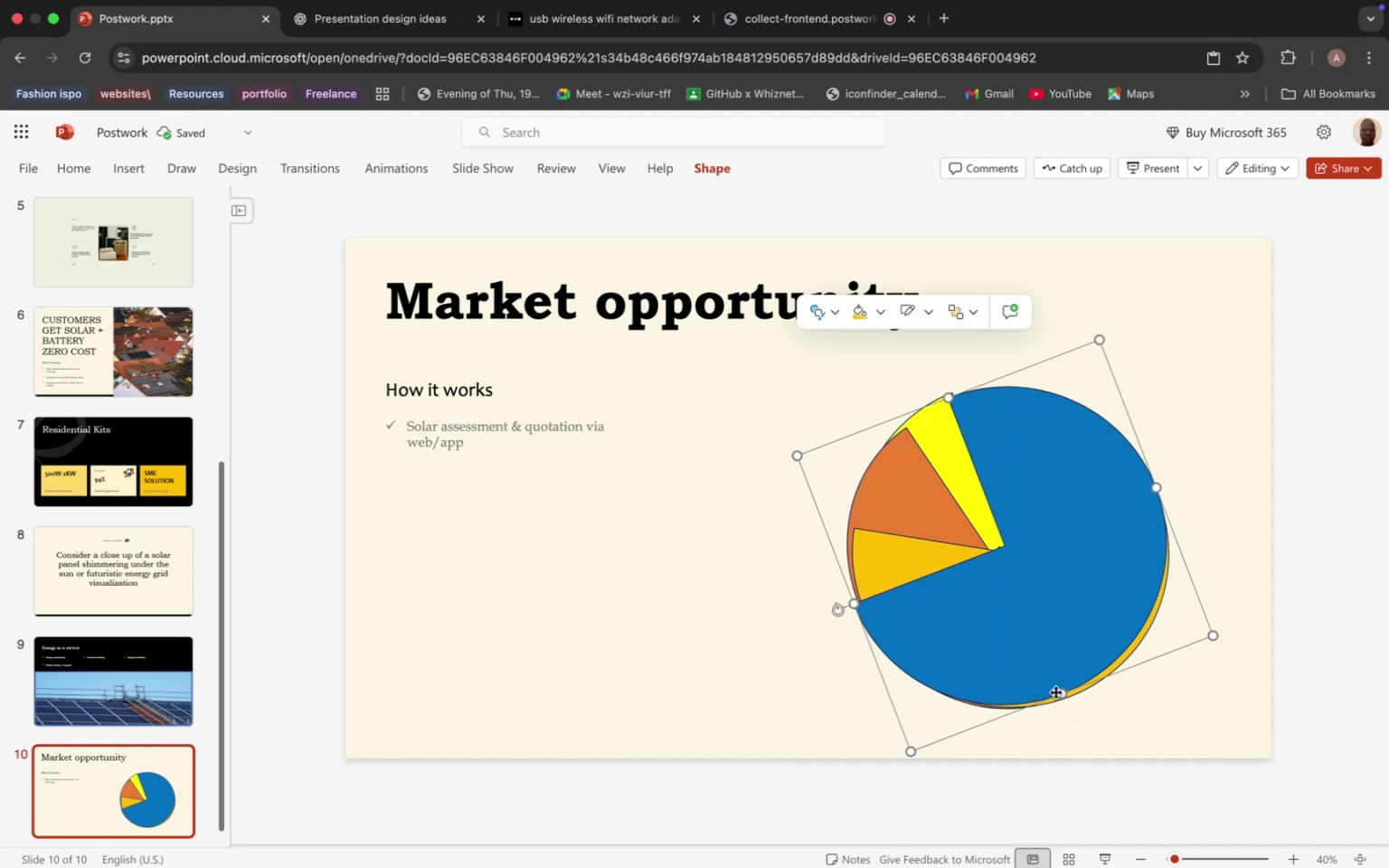 
left_click_drag(start_coordinate=[1059, 692], to_coordinate=[1069, 701])
 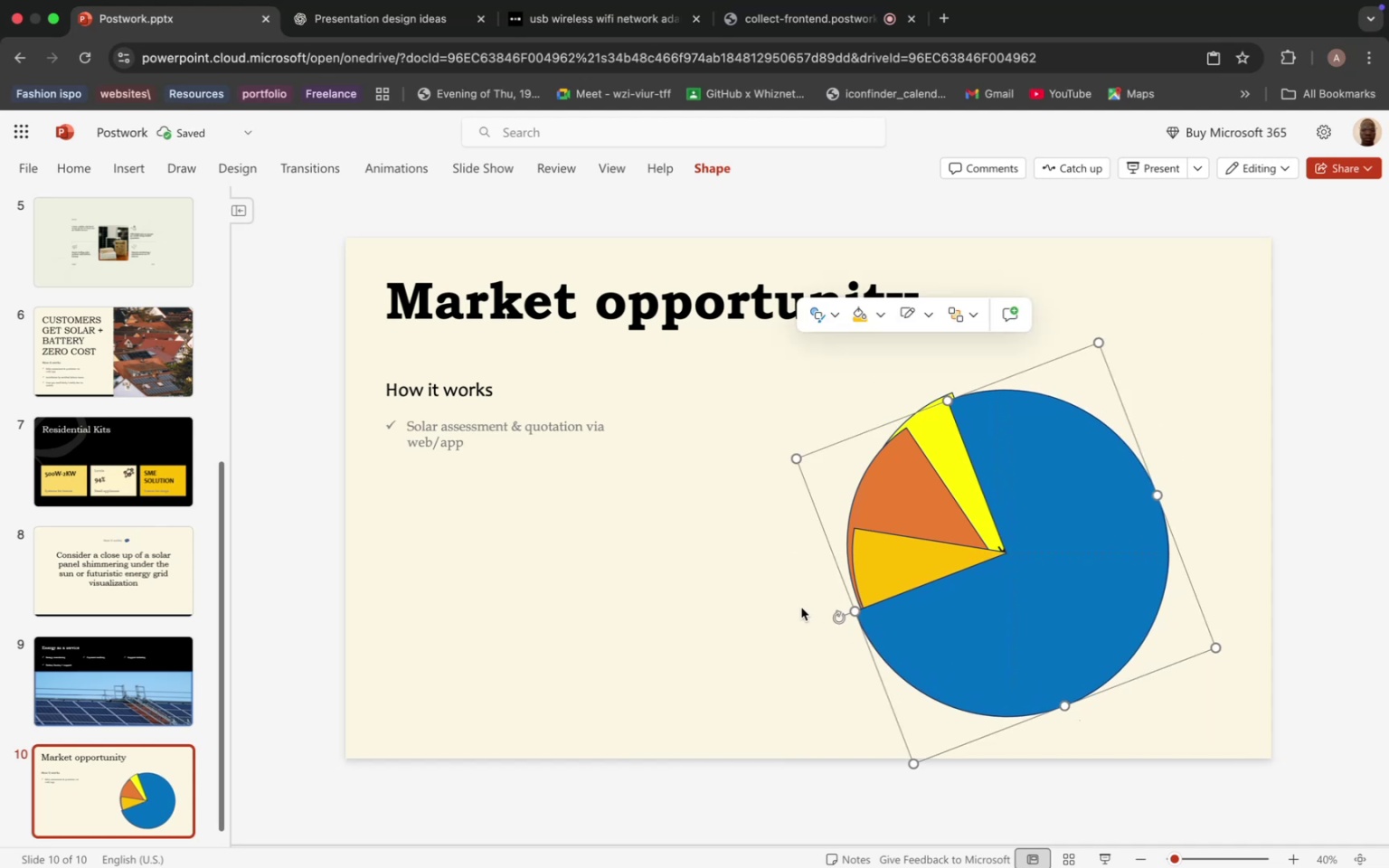 
left_click([801, 608])
 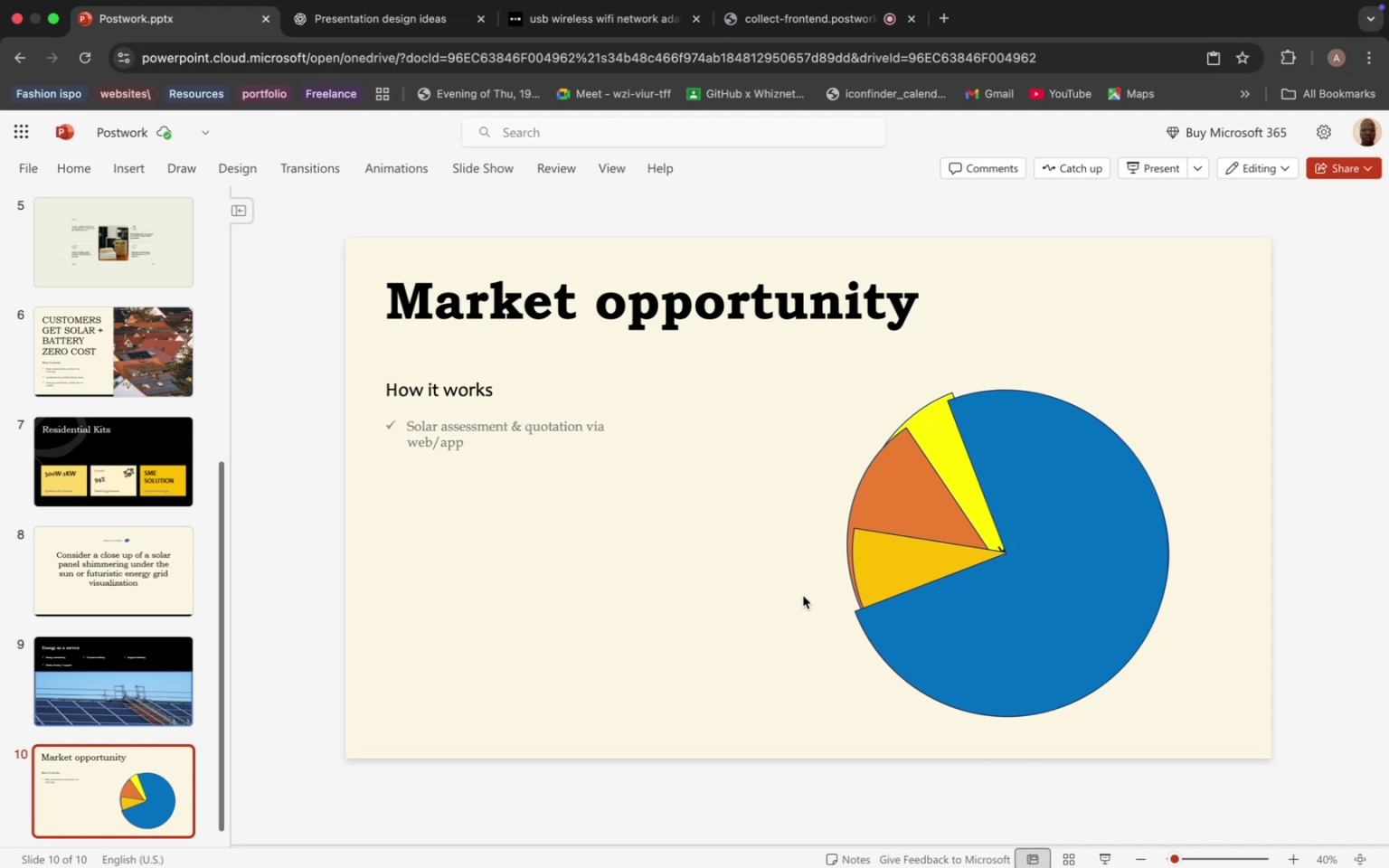 
wait(8.42)
 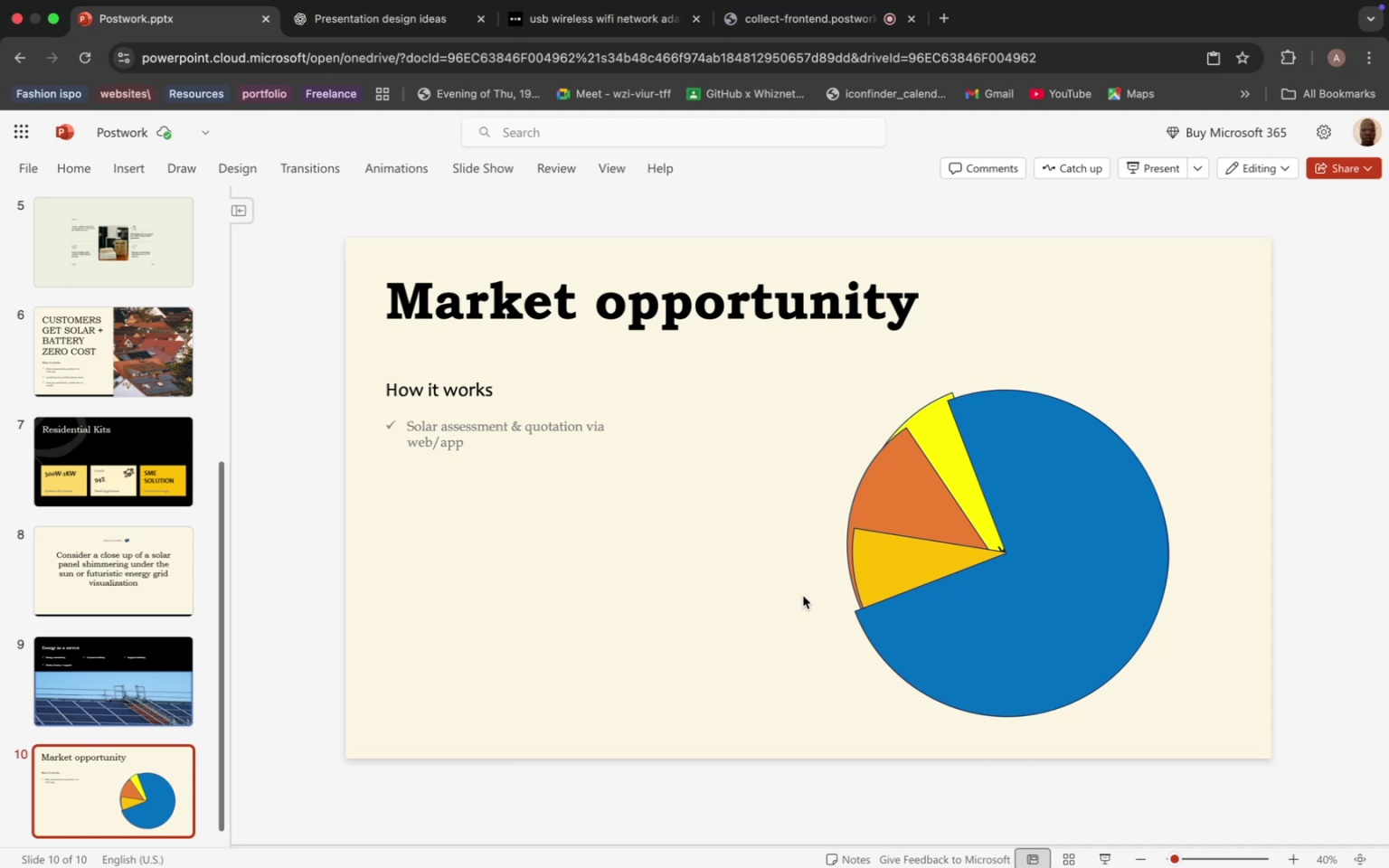 
mouse_move([196, 184])
 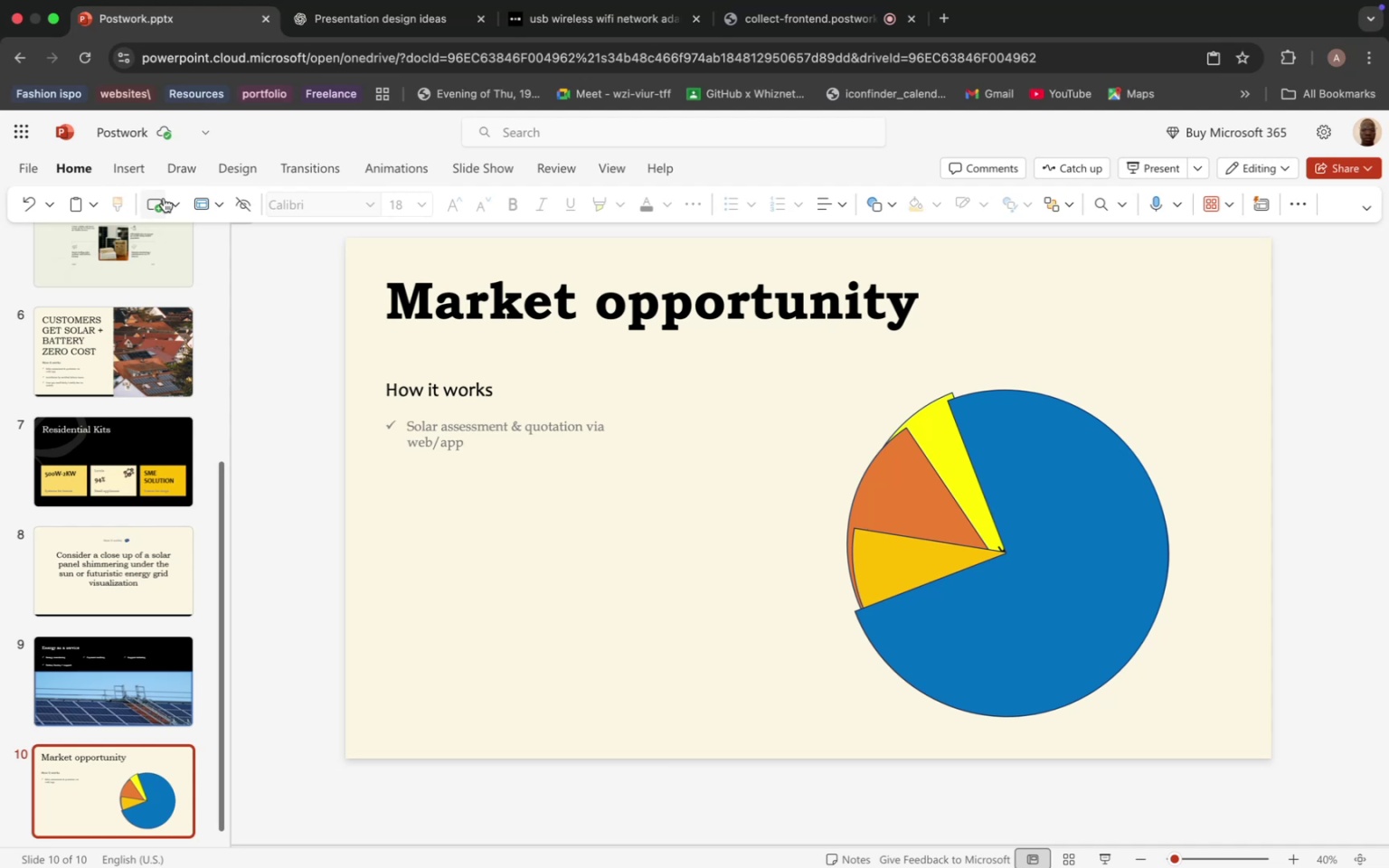 
wait(18.51)
 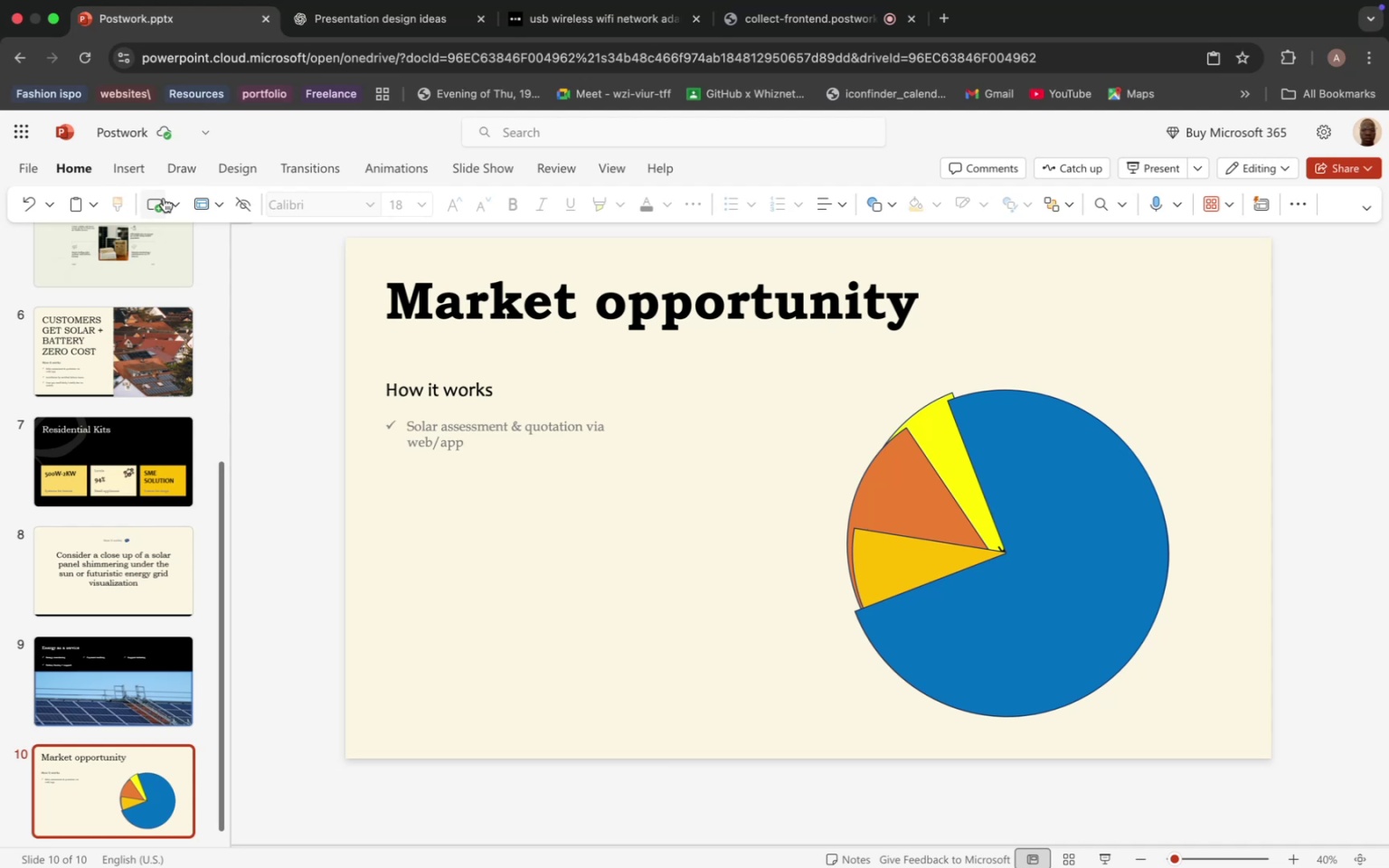 
left_click([141, 167])
 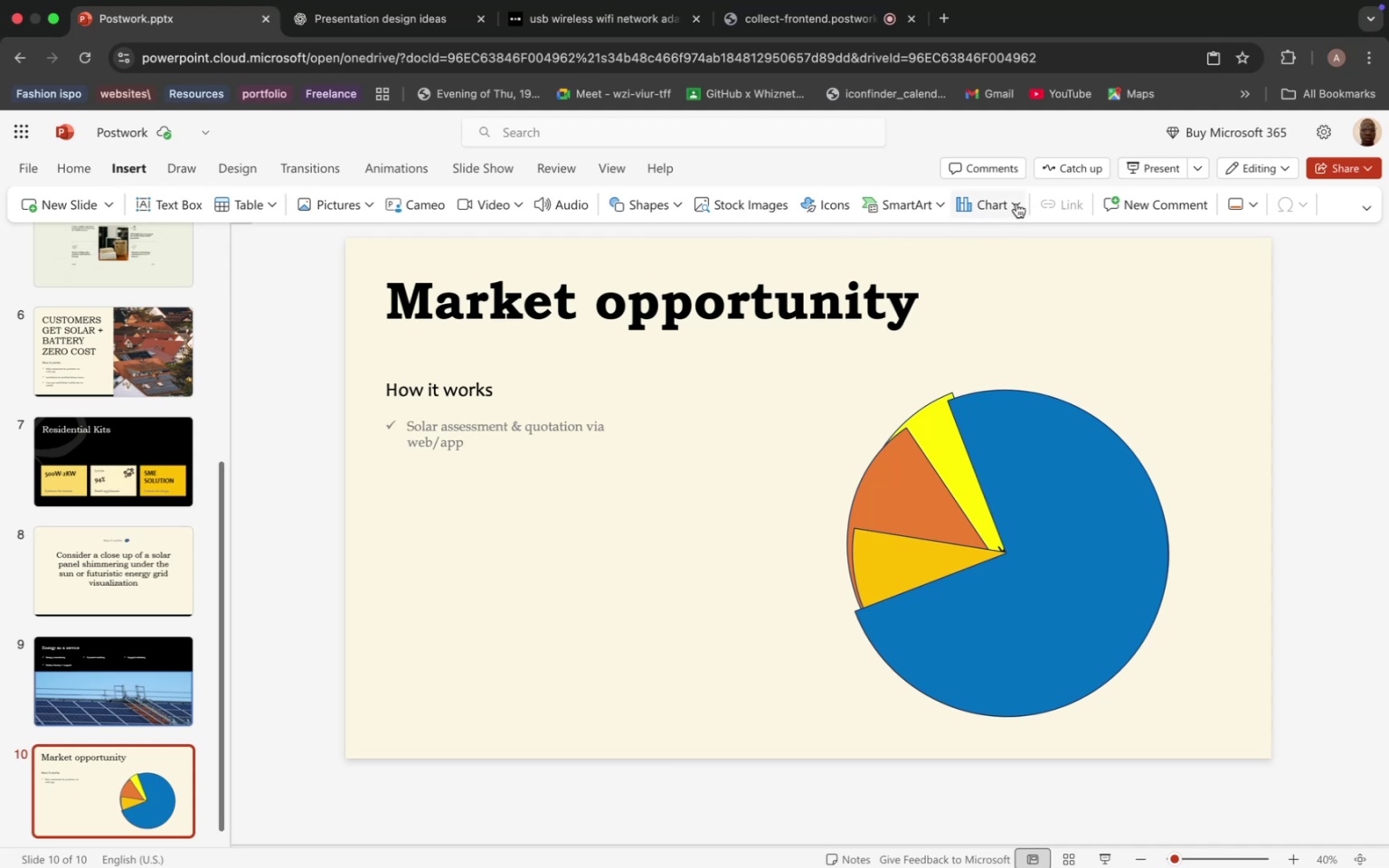 
wait(7.22)
 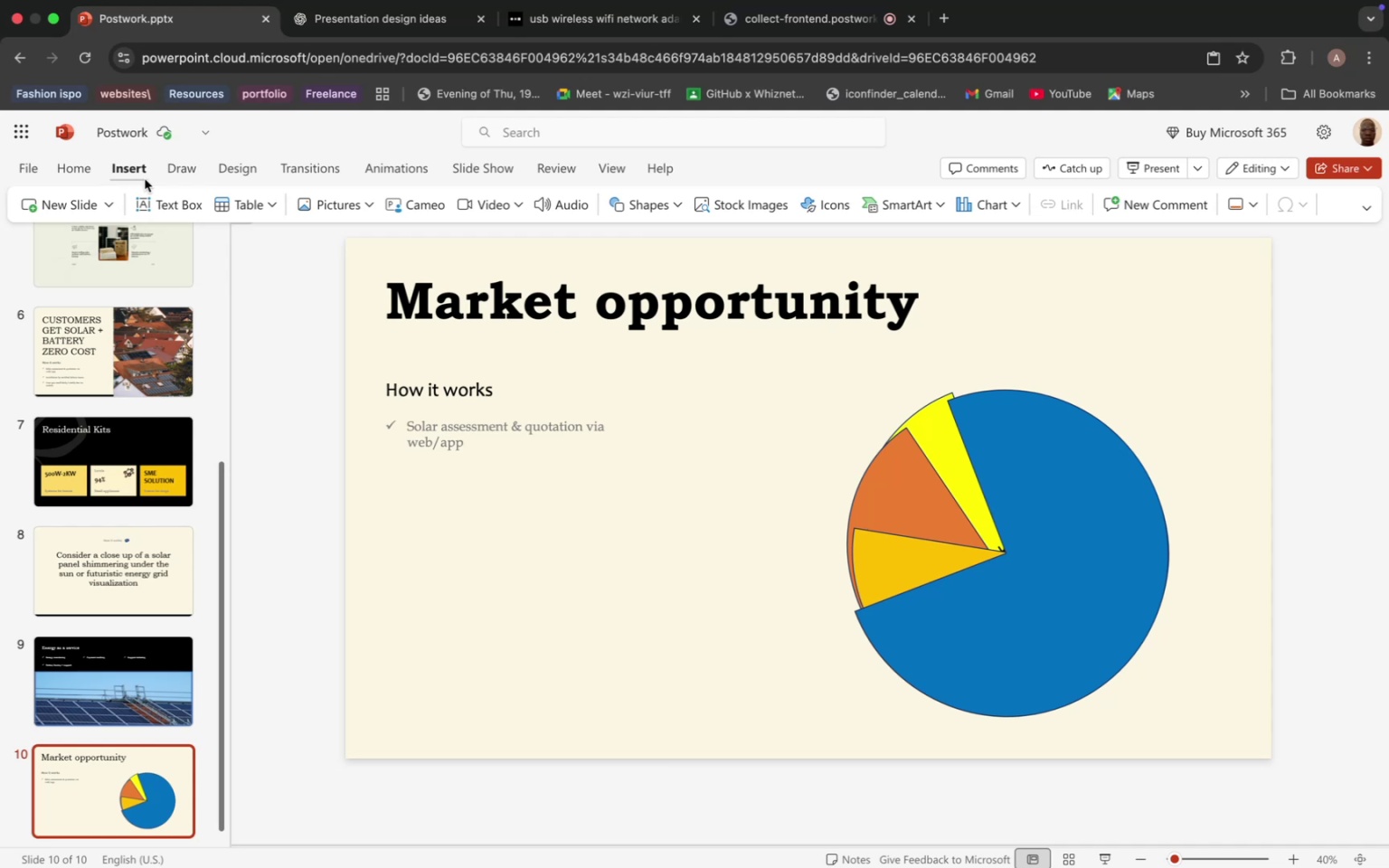 
scroll: coordinate [1029, 422], scroll_direction: down, amount: 28.0
 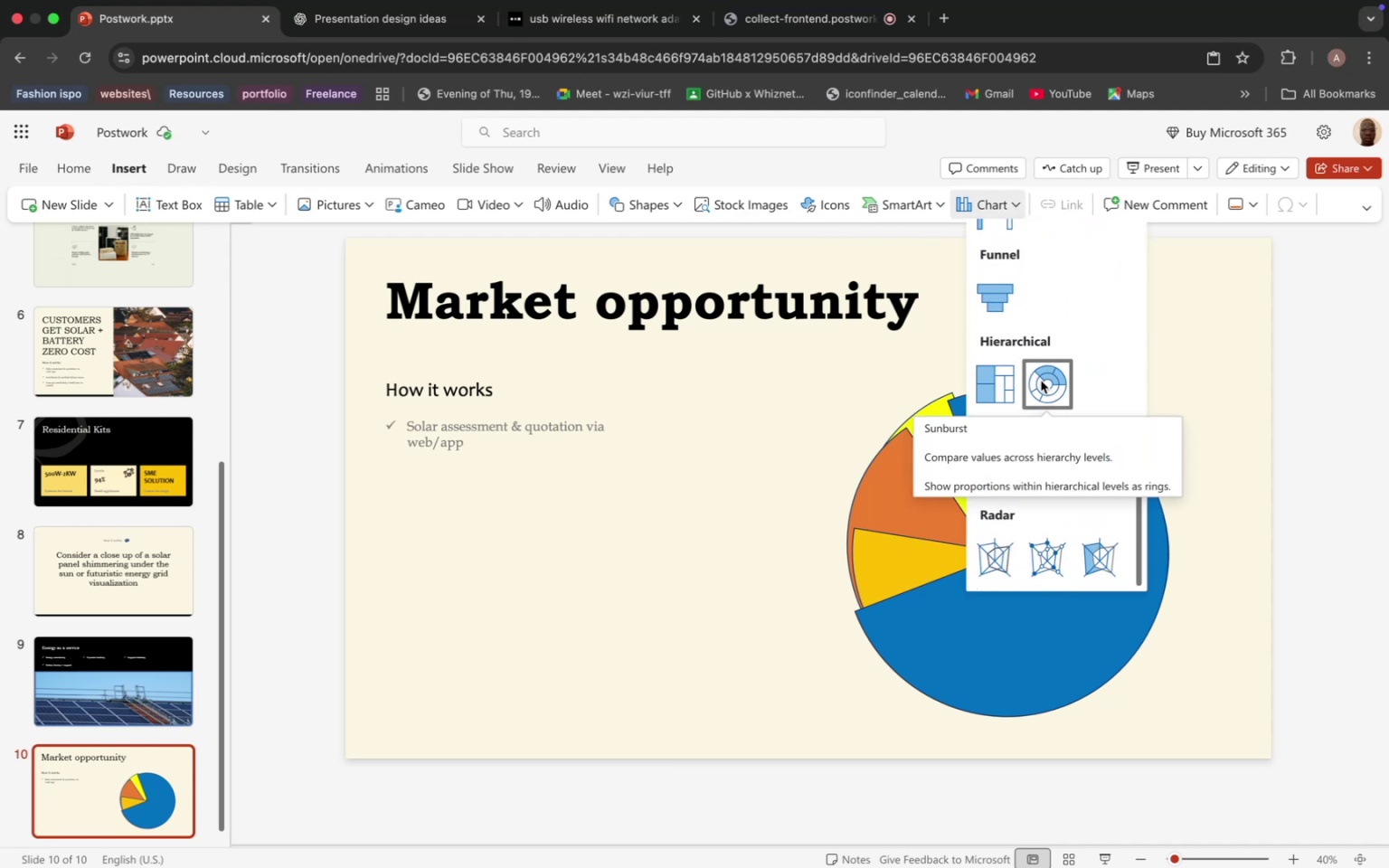 
left_click([1041, 381])
 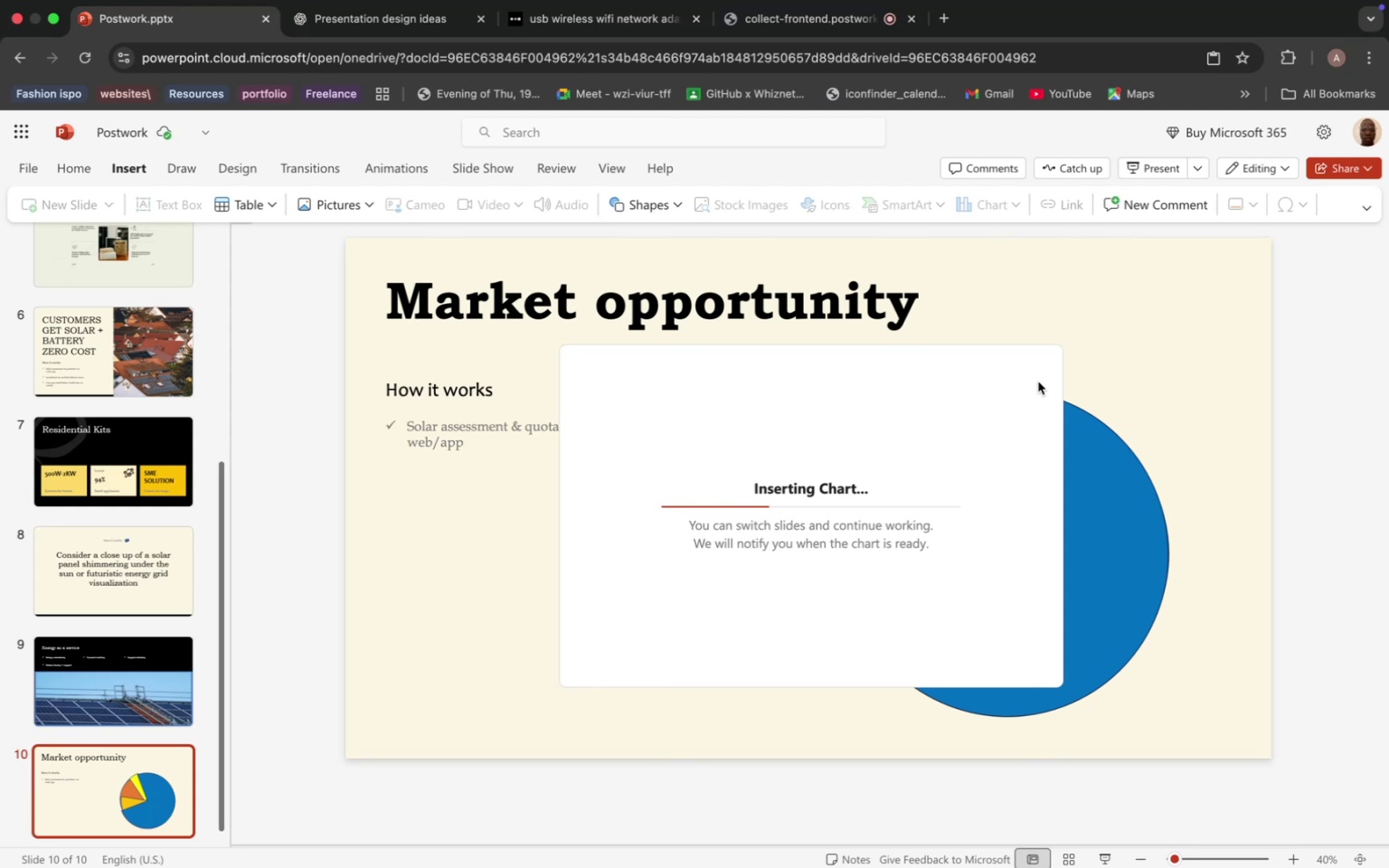 
mouse_move([1006, 377])
 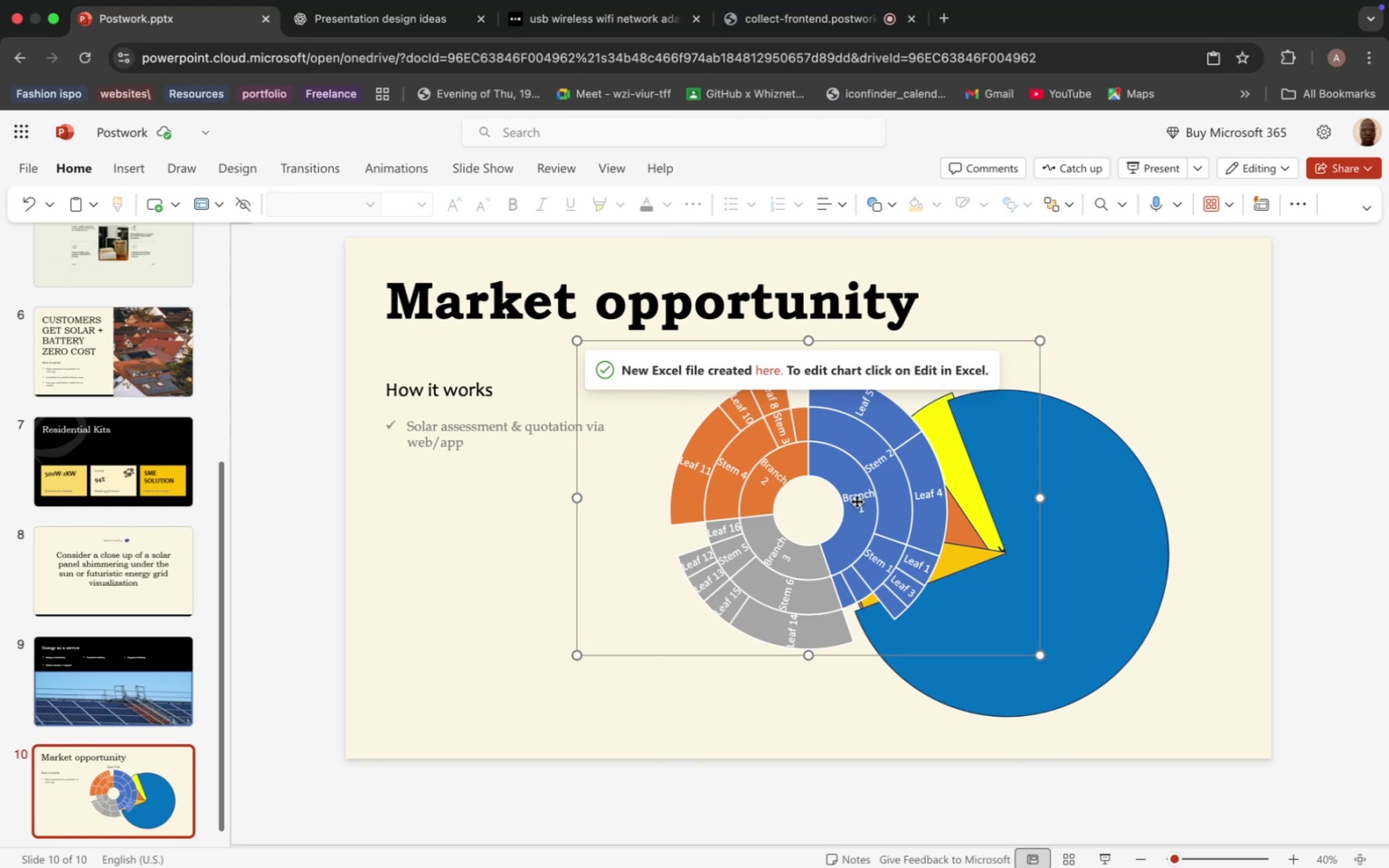 
left_click_drag(start_coordinate=[856, 501], to_coordinate=[744, 546])
 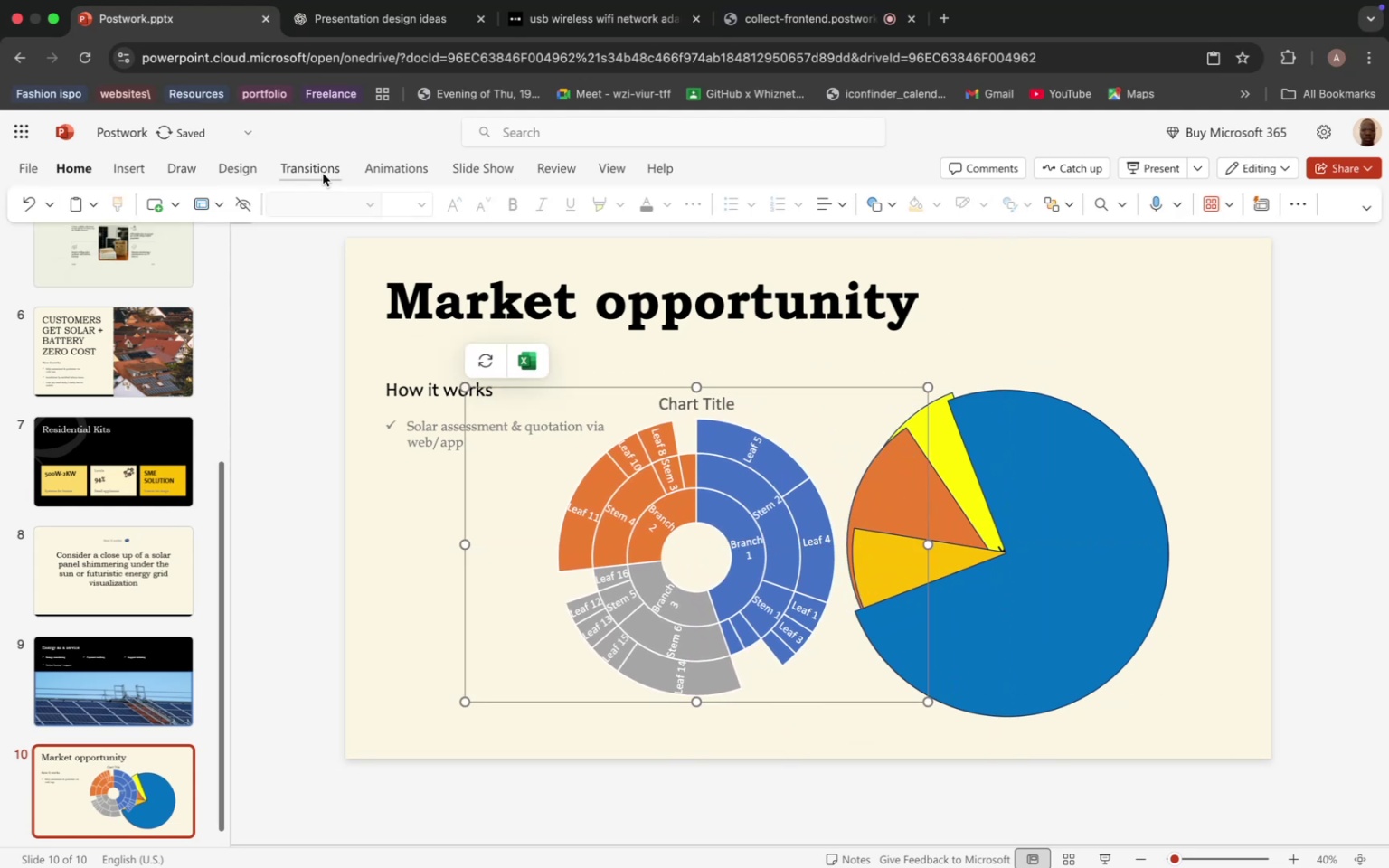 
left_click([321, 173])
 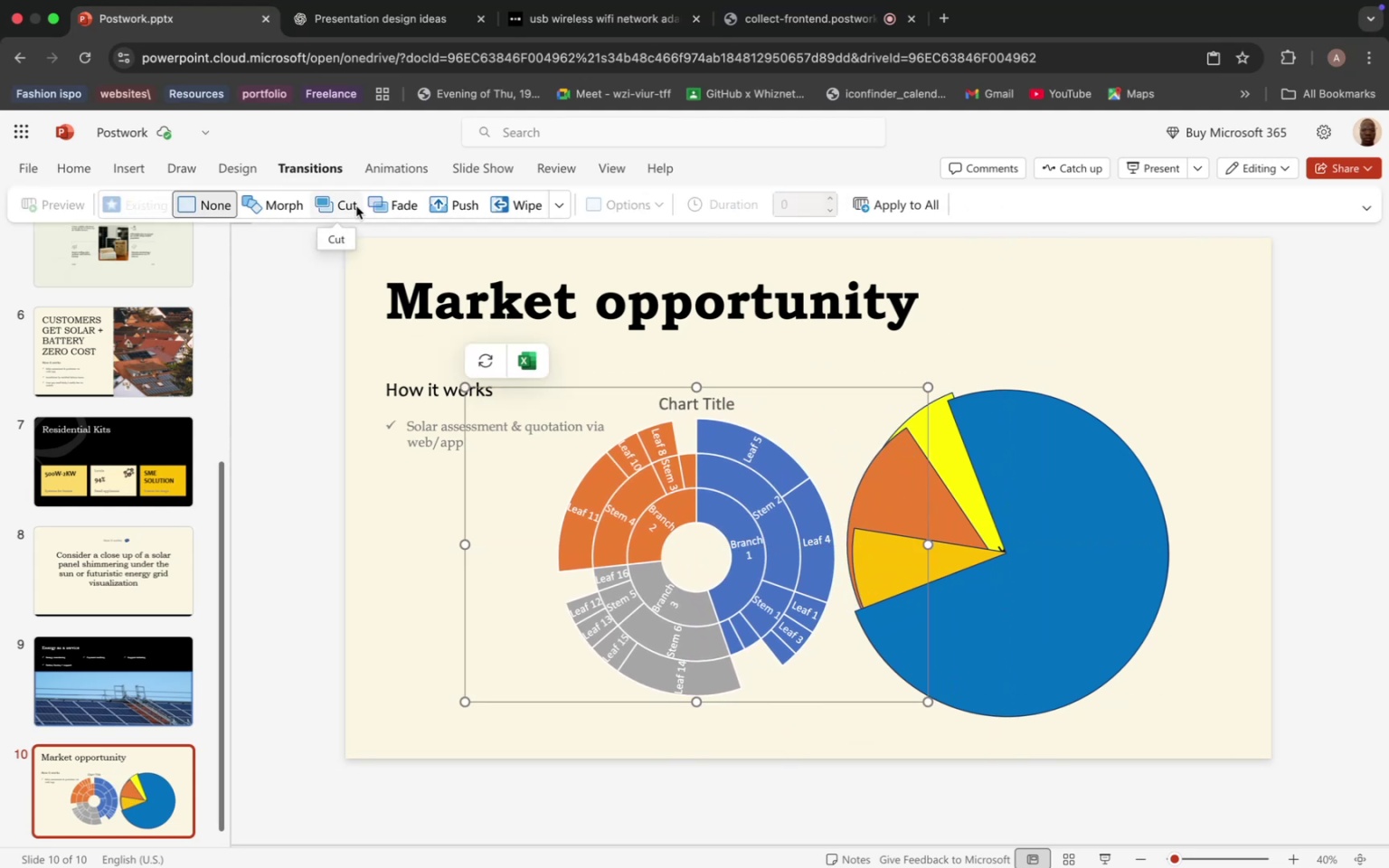 
left_click([216, 165])
 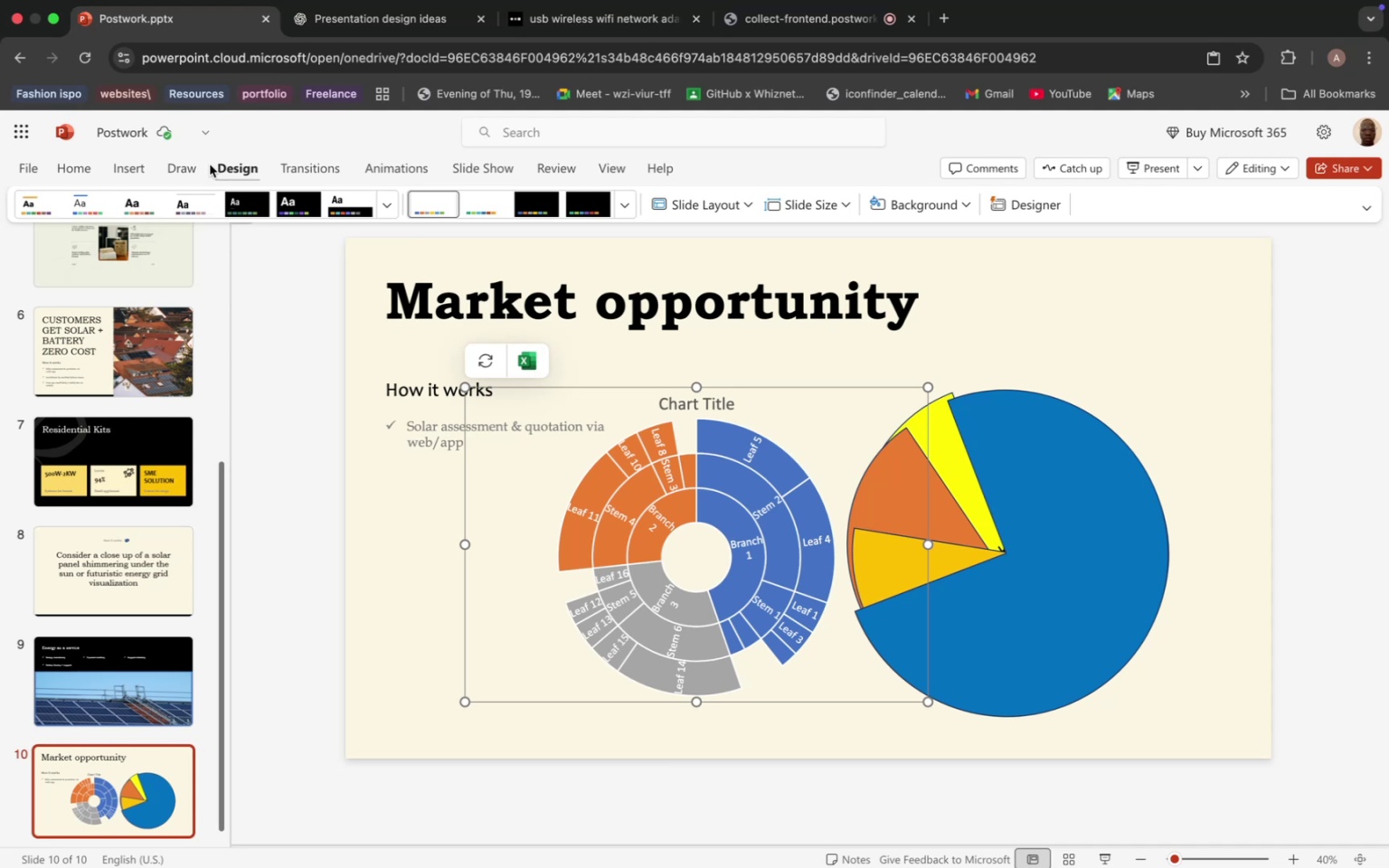 
left_click([194, 164])
 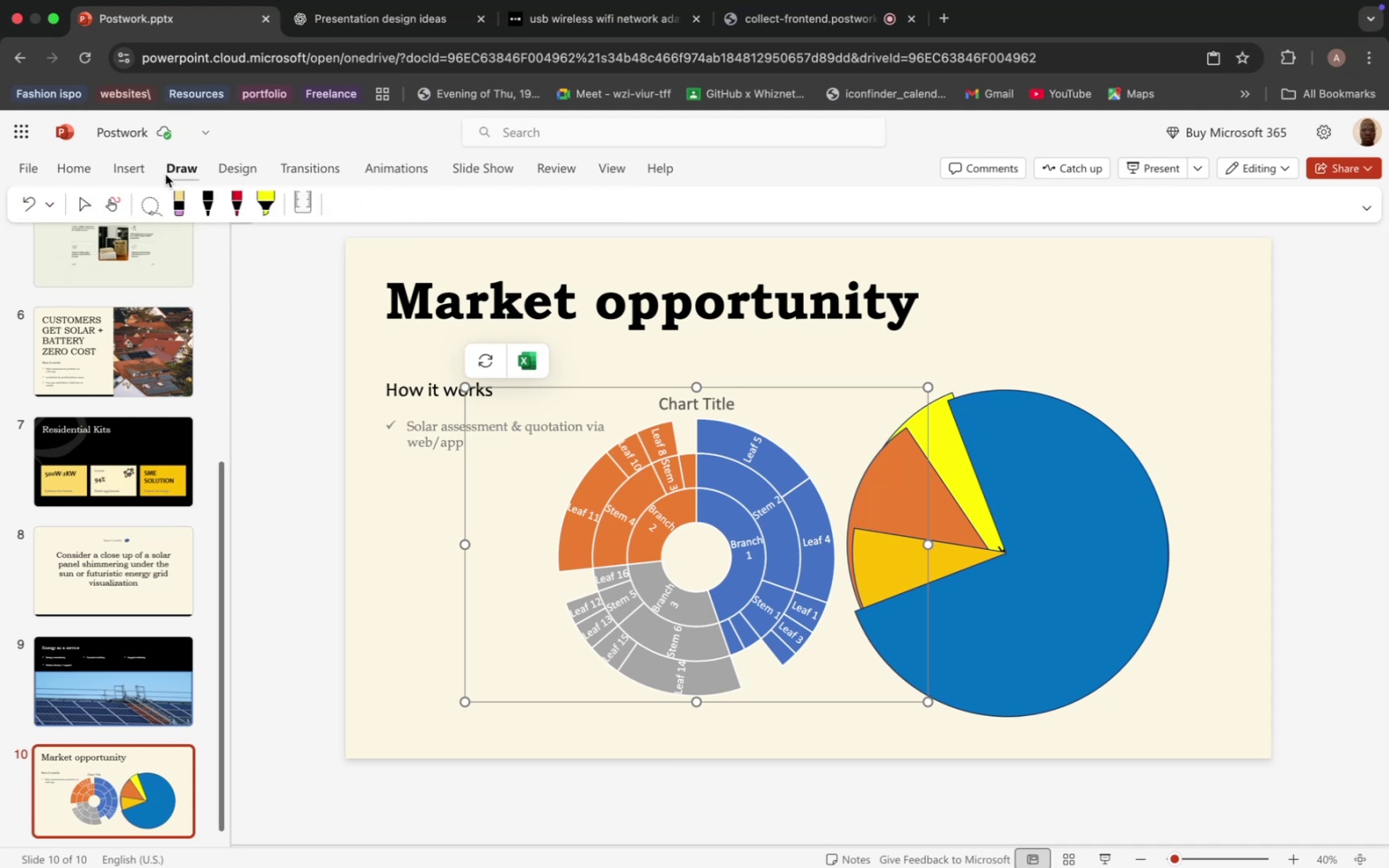 
left_click([131, 170])
 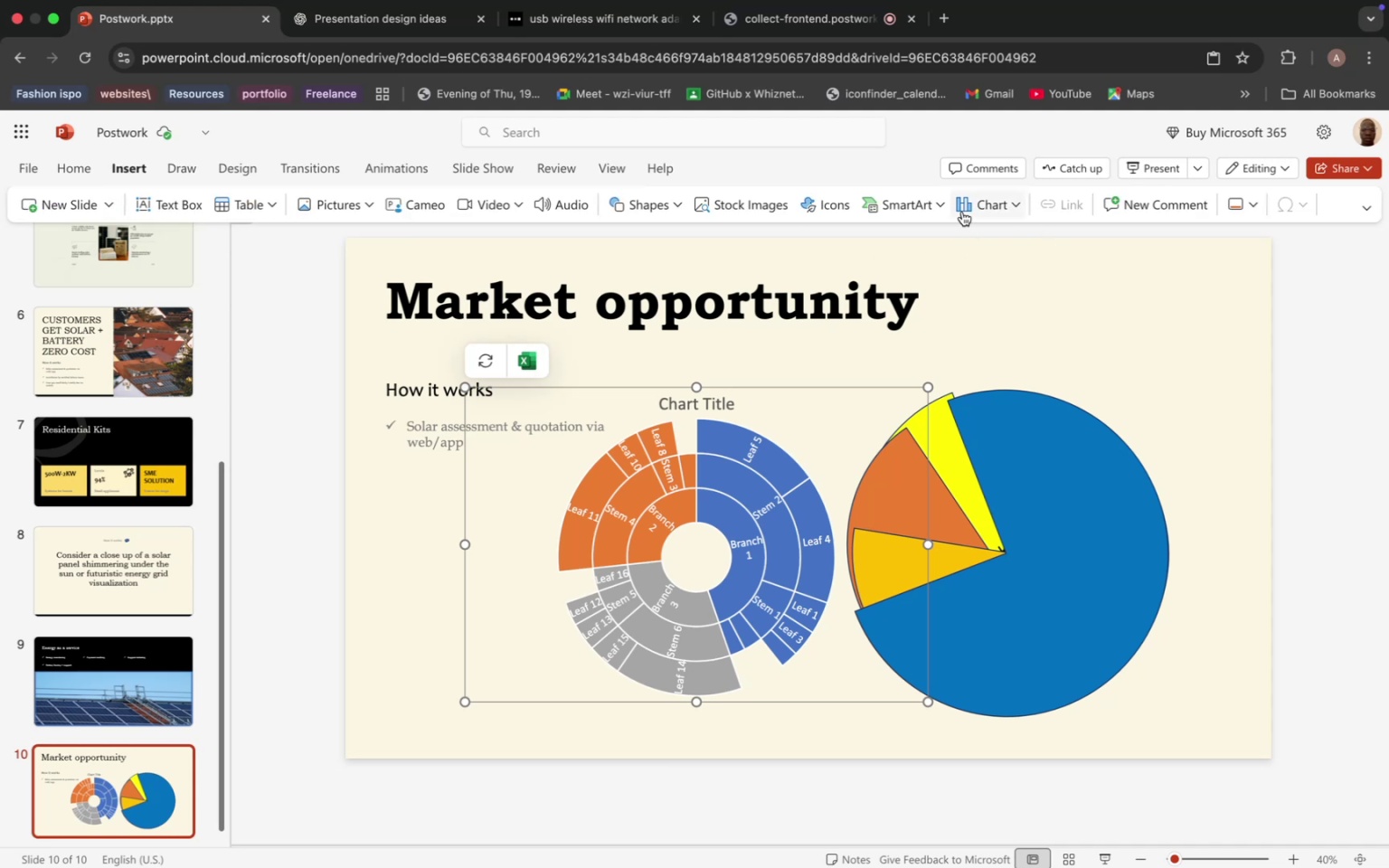 
wait(5.02)
 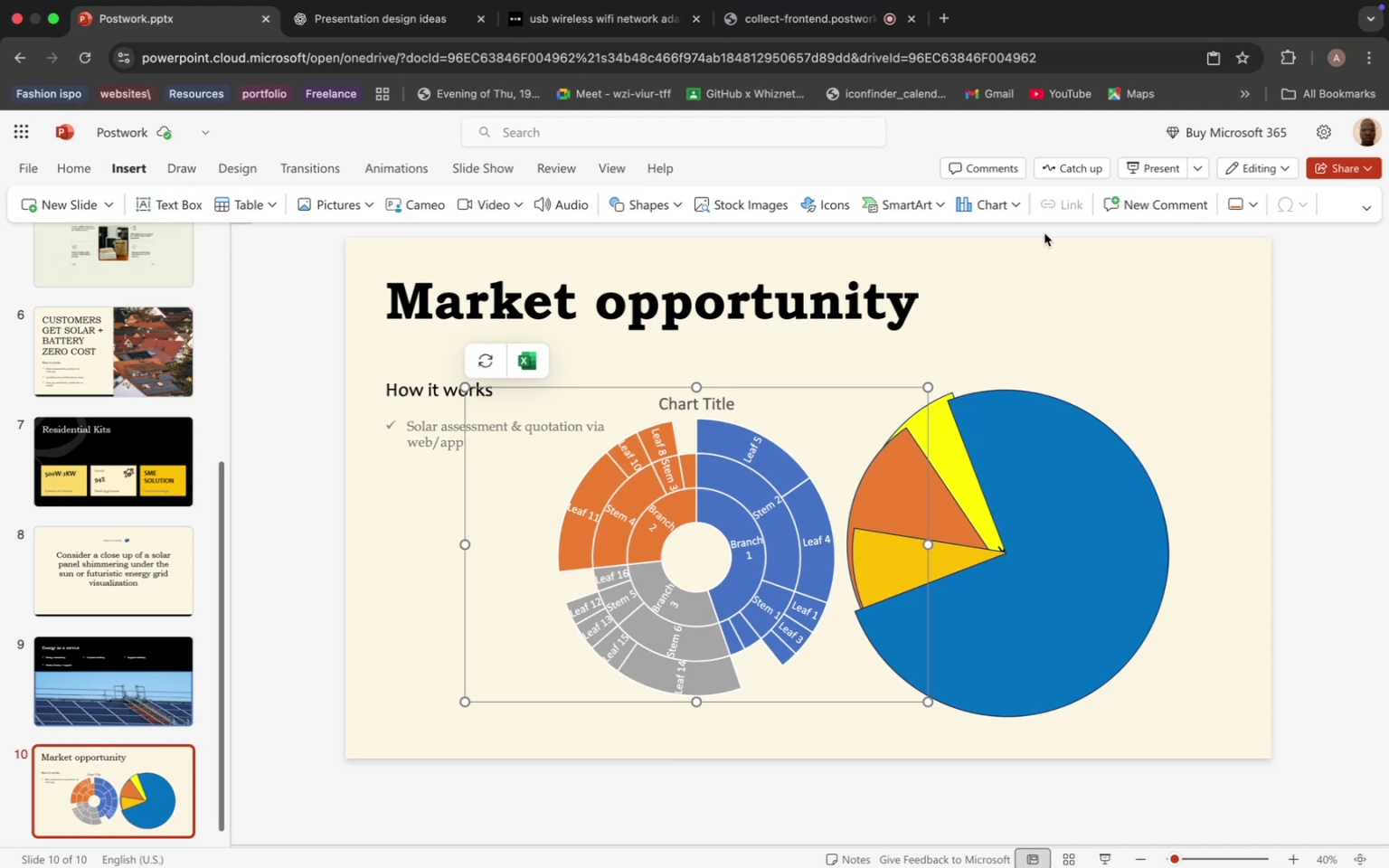 
left_click([936, 212])
 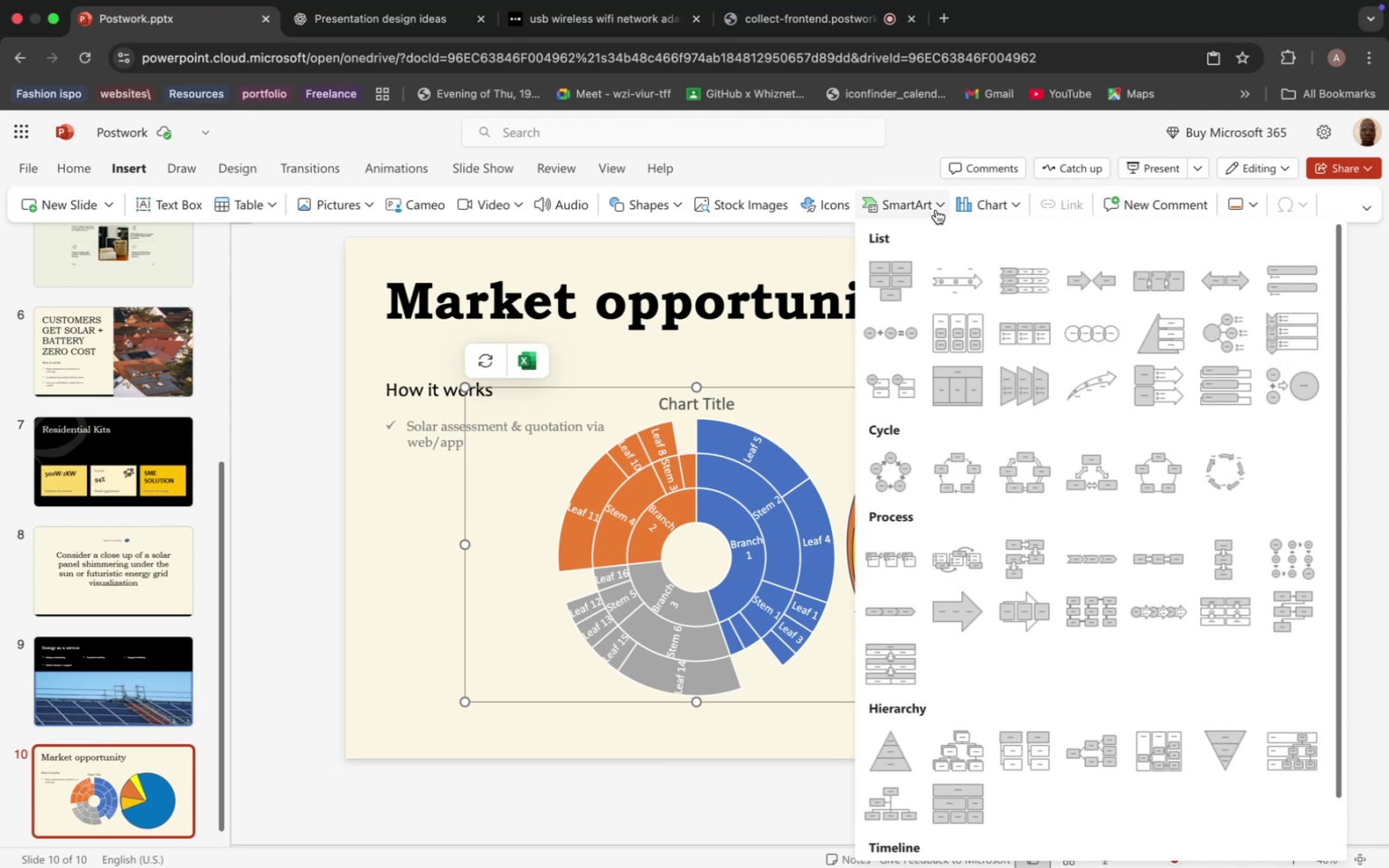 
scroll: coordinate [1073, 365], scroll_direction: down, amount: 52.0
 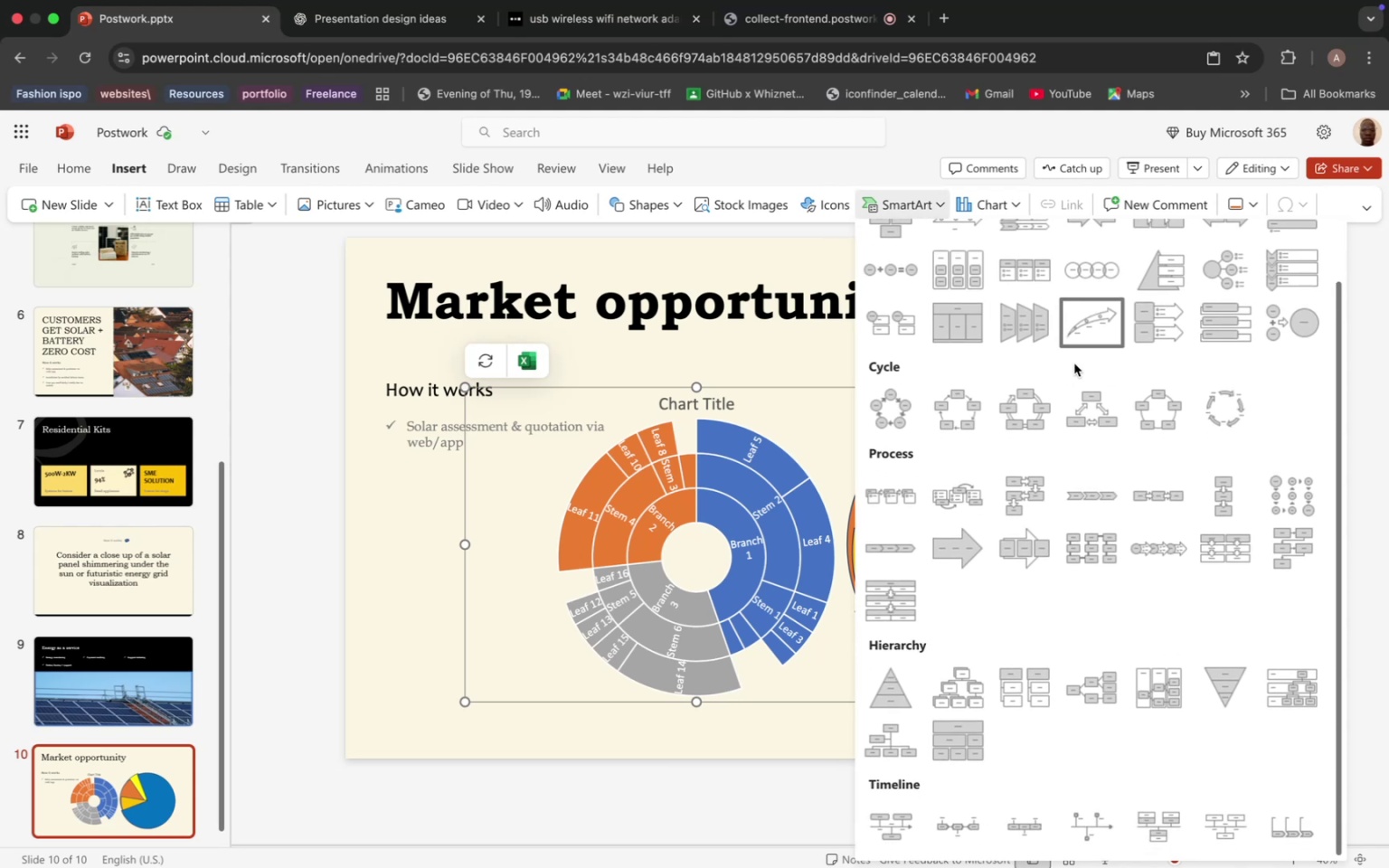 
scroll: coordinate [1079, 360], scroll_direction: up, amount: 32.0
 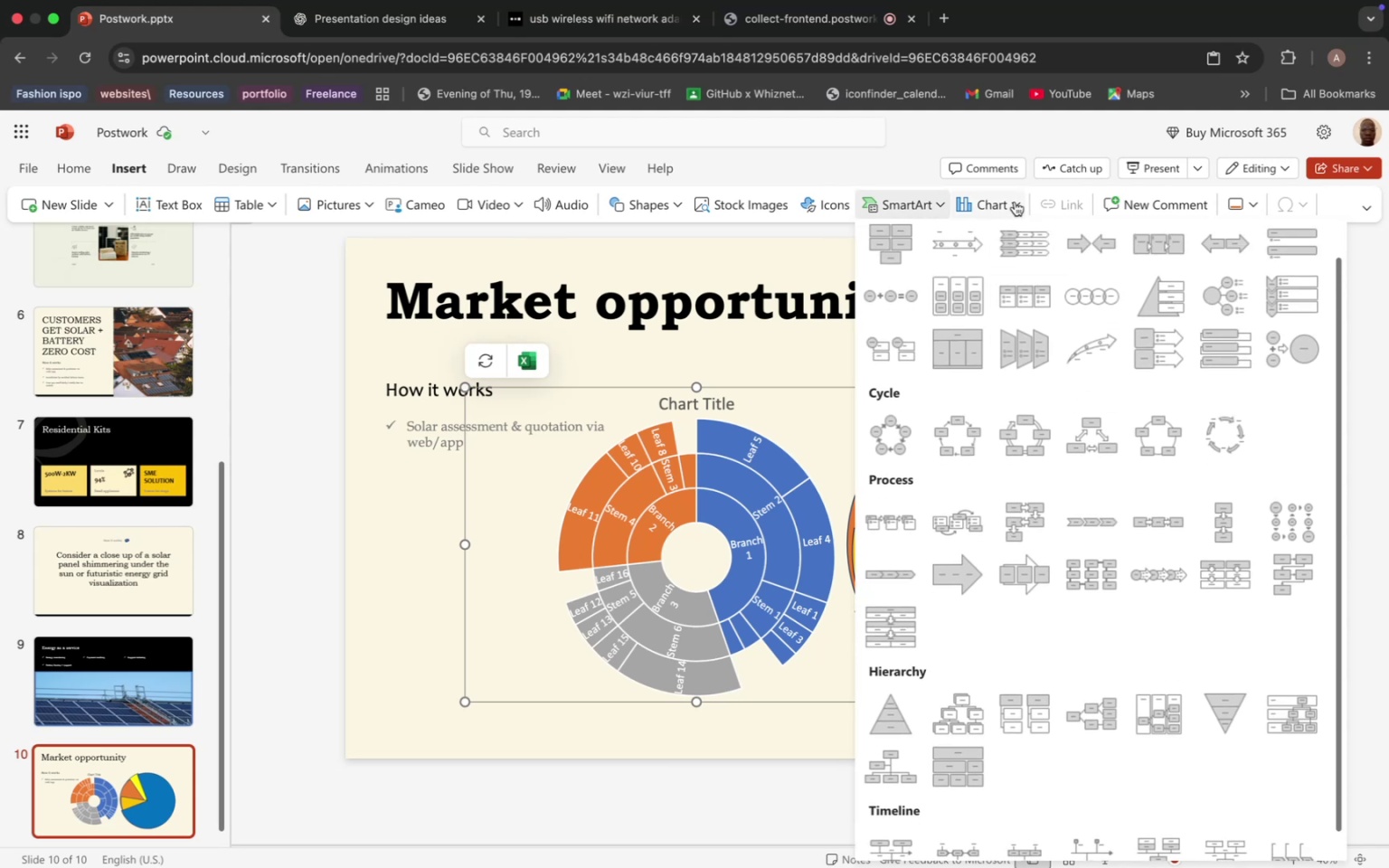 
left_click([1015, 201])
 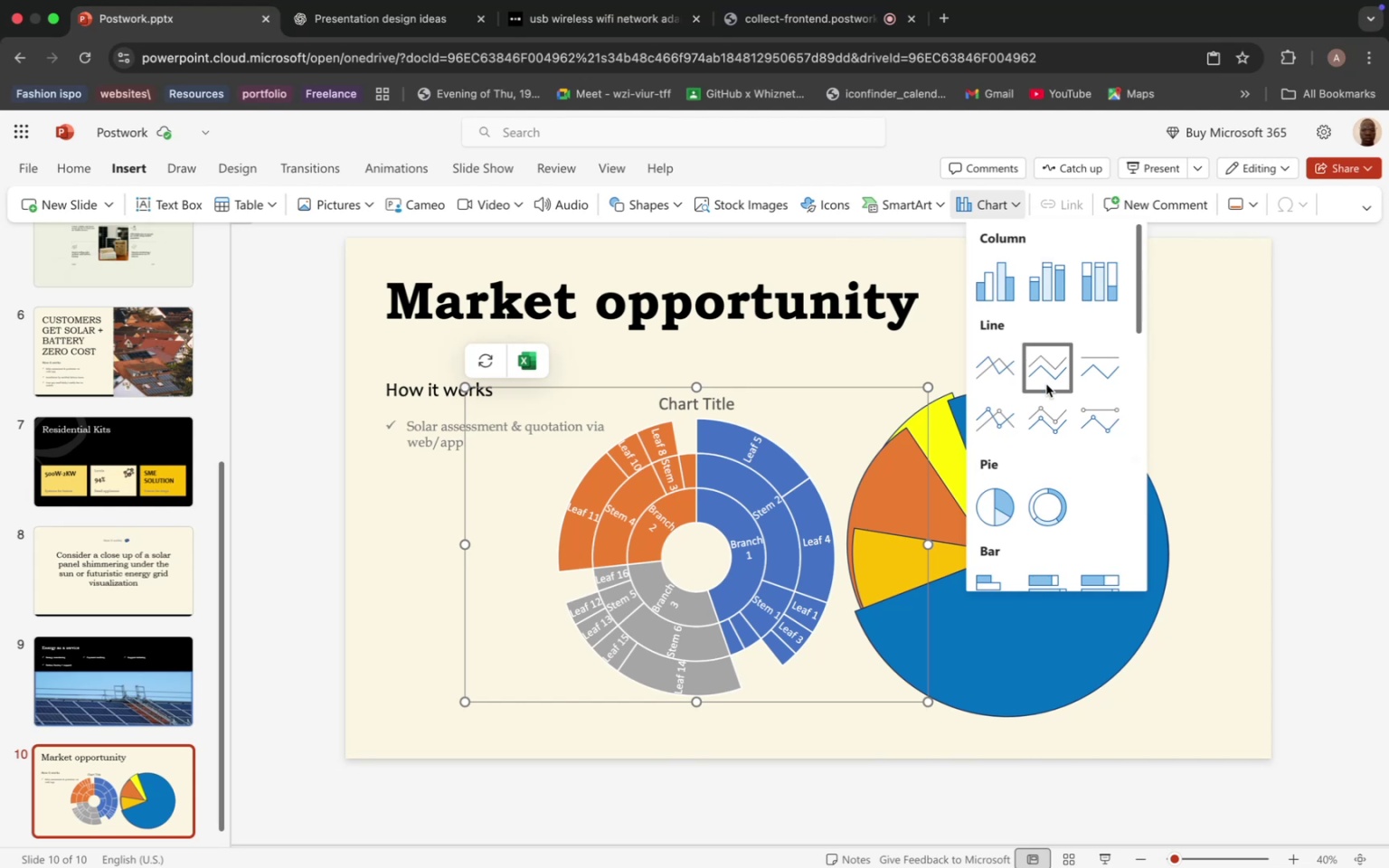 
scroll: coordinate [1052, 377], scroll_direction: down, amount: 28.0
 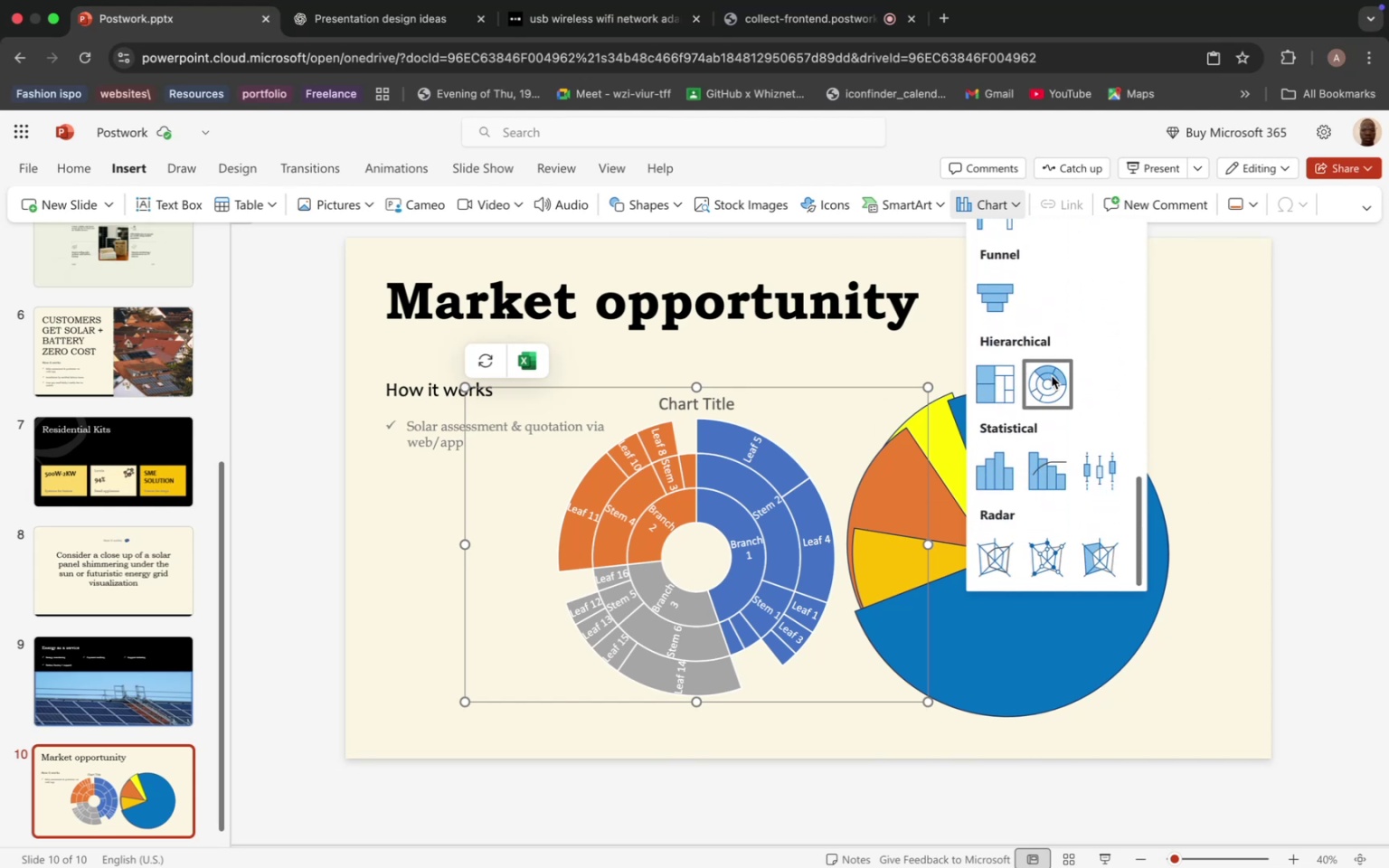 
scroll: coordinate [1046, 416], scroll_direction: up, amount: 37.0
 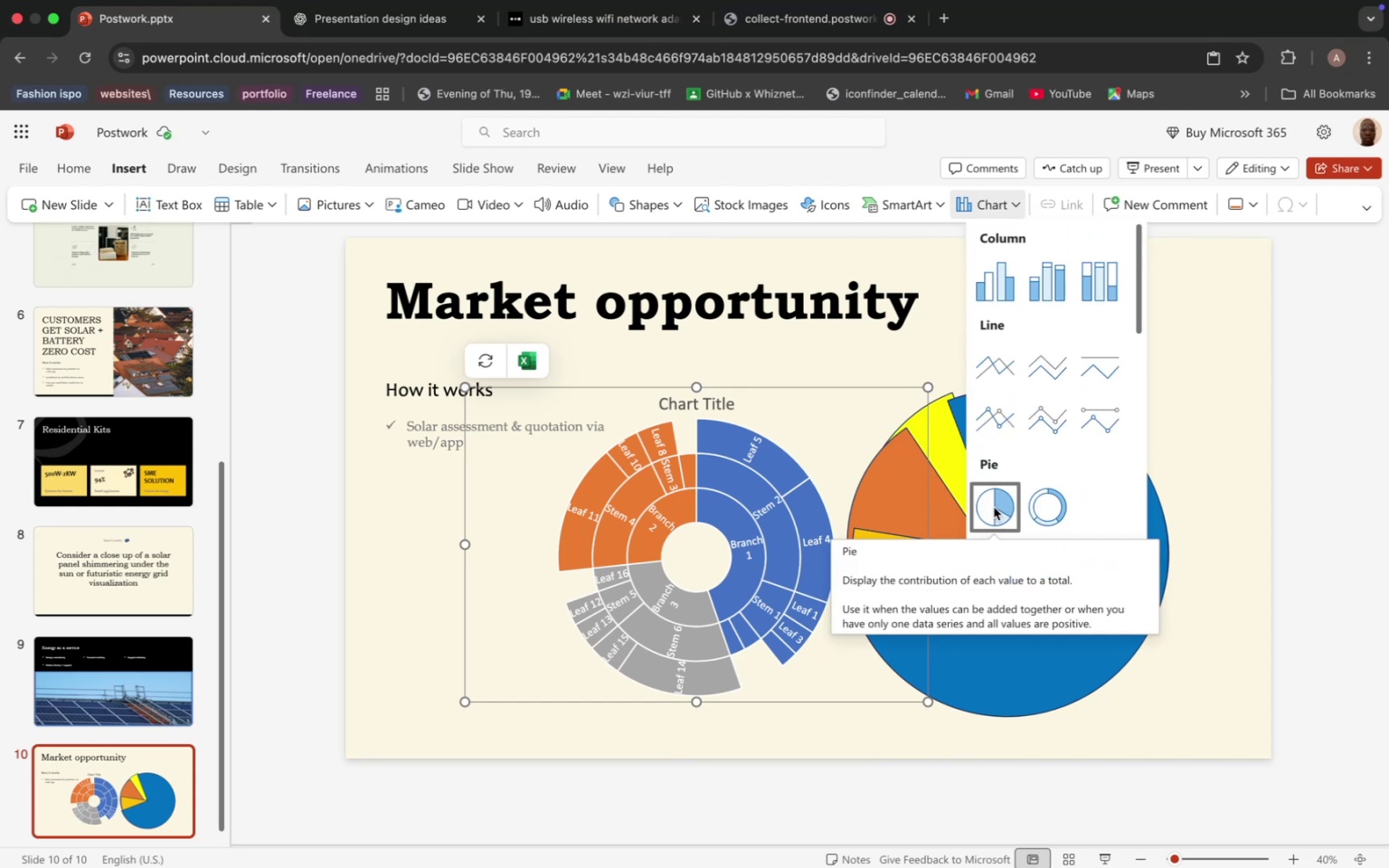 
left_click([994, 507])
 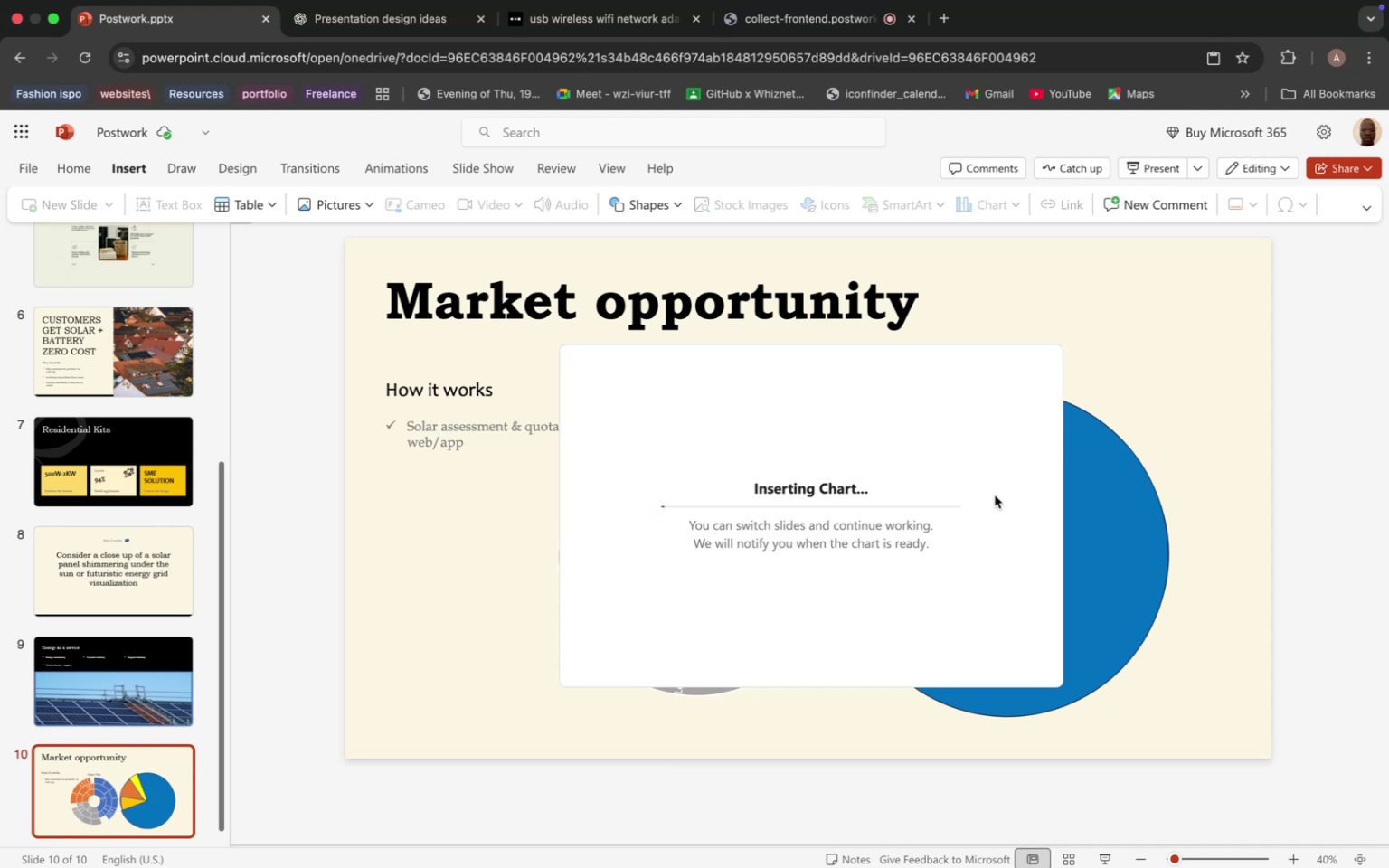 
mouse_move([1035, 473])
 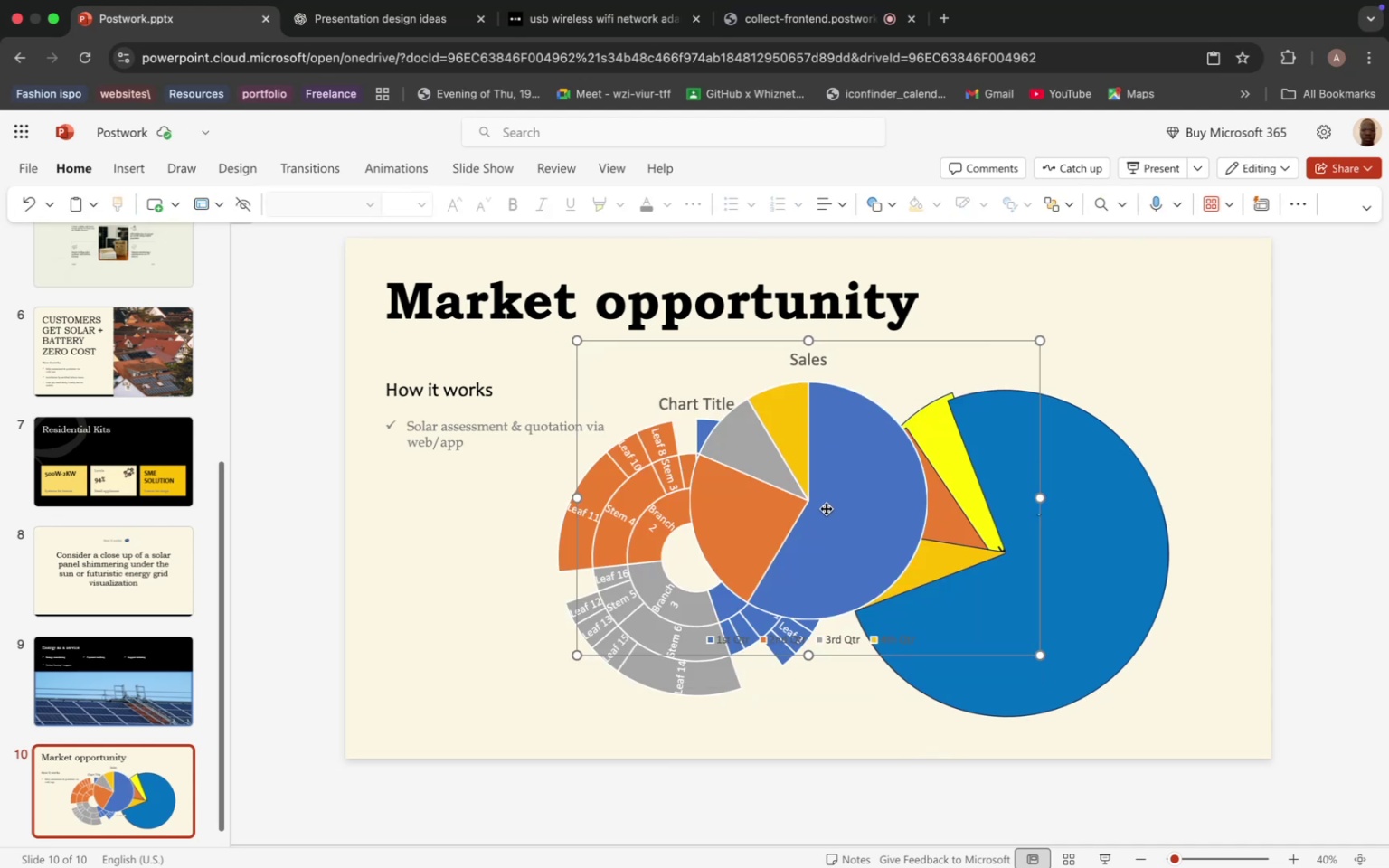 
left_click_drag(start_coordinate=[826, 507], to_coordinate=[454, 501])
 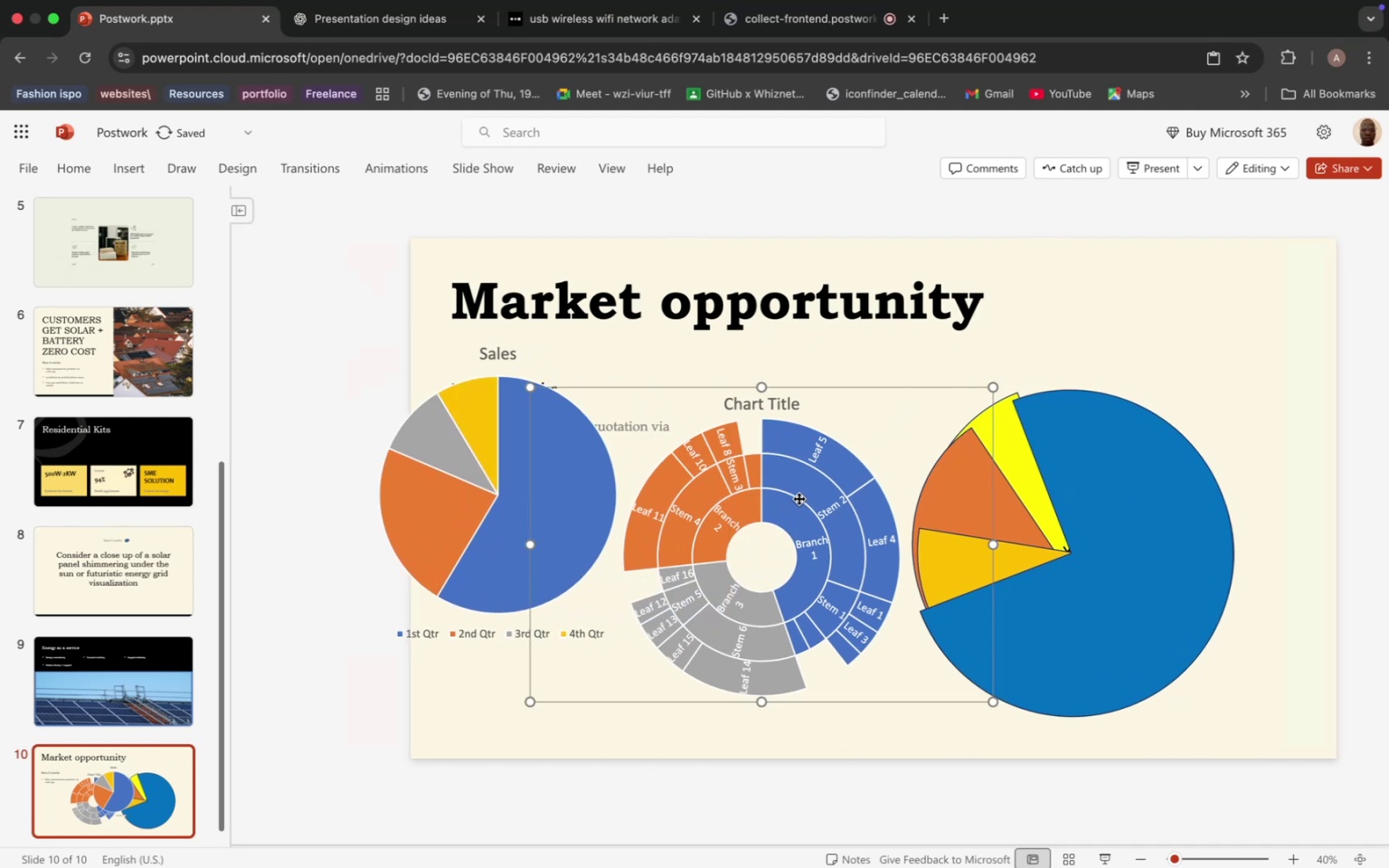 
left_click([798, 498])
 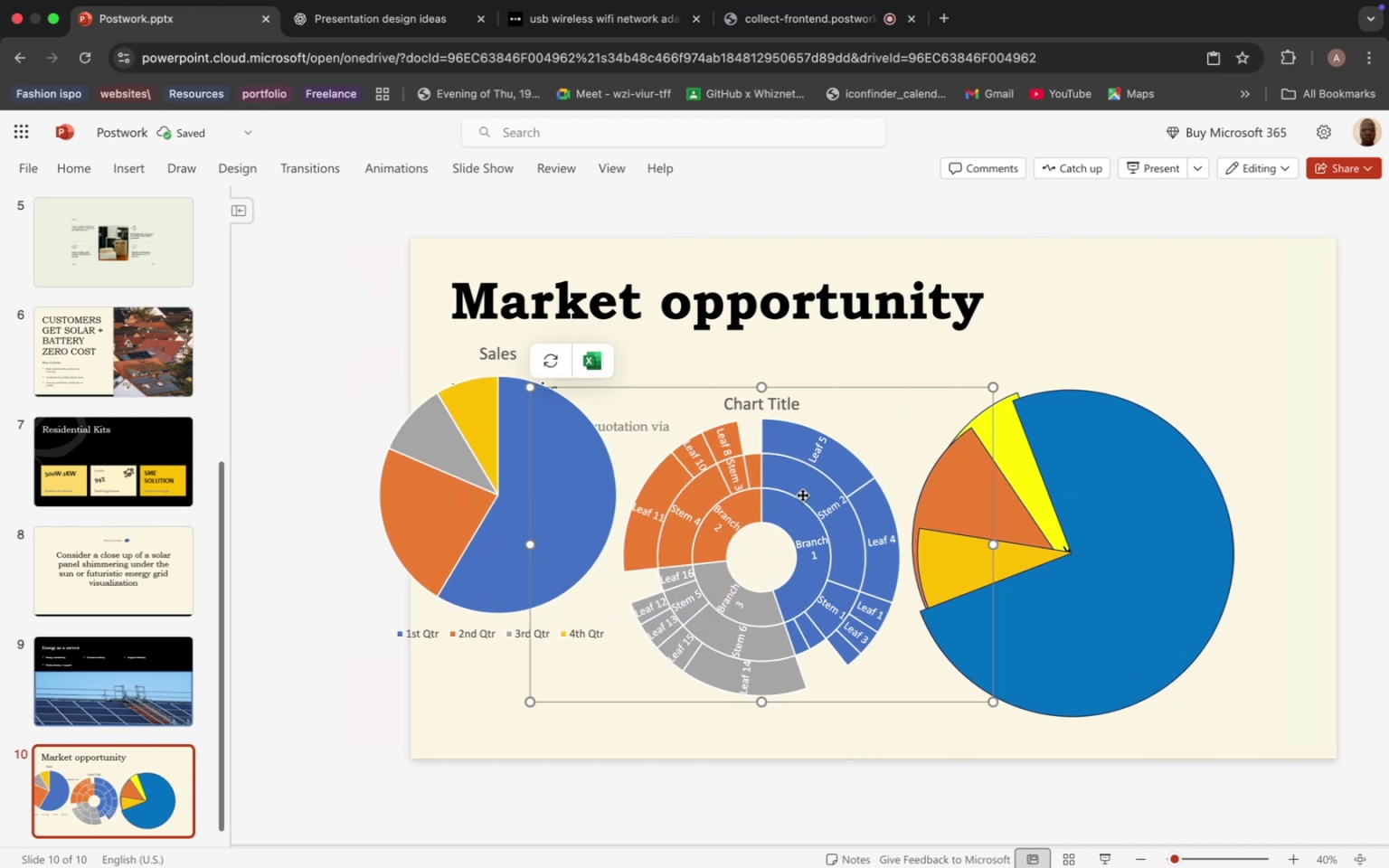 
key(Backspace)
 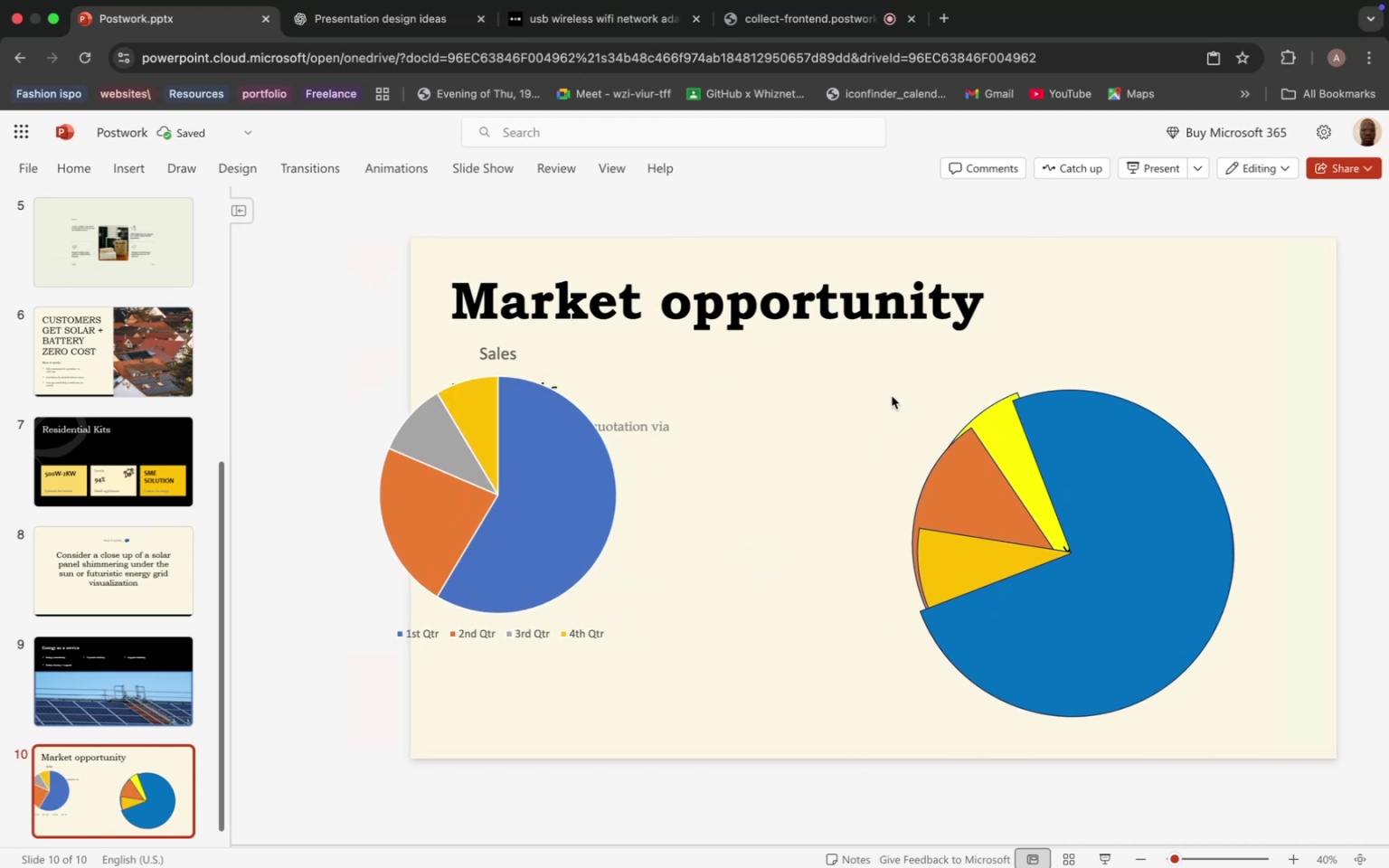 
left_click_drag(start_coordinate=[888, 394], to_coordinate=[1236, 673])
 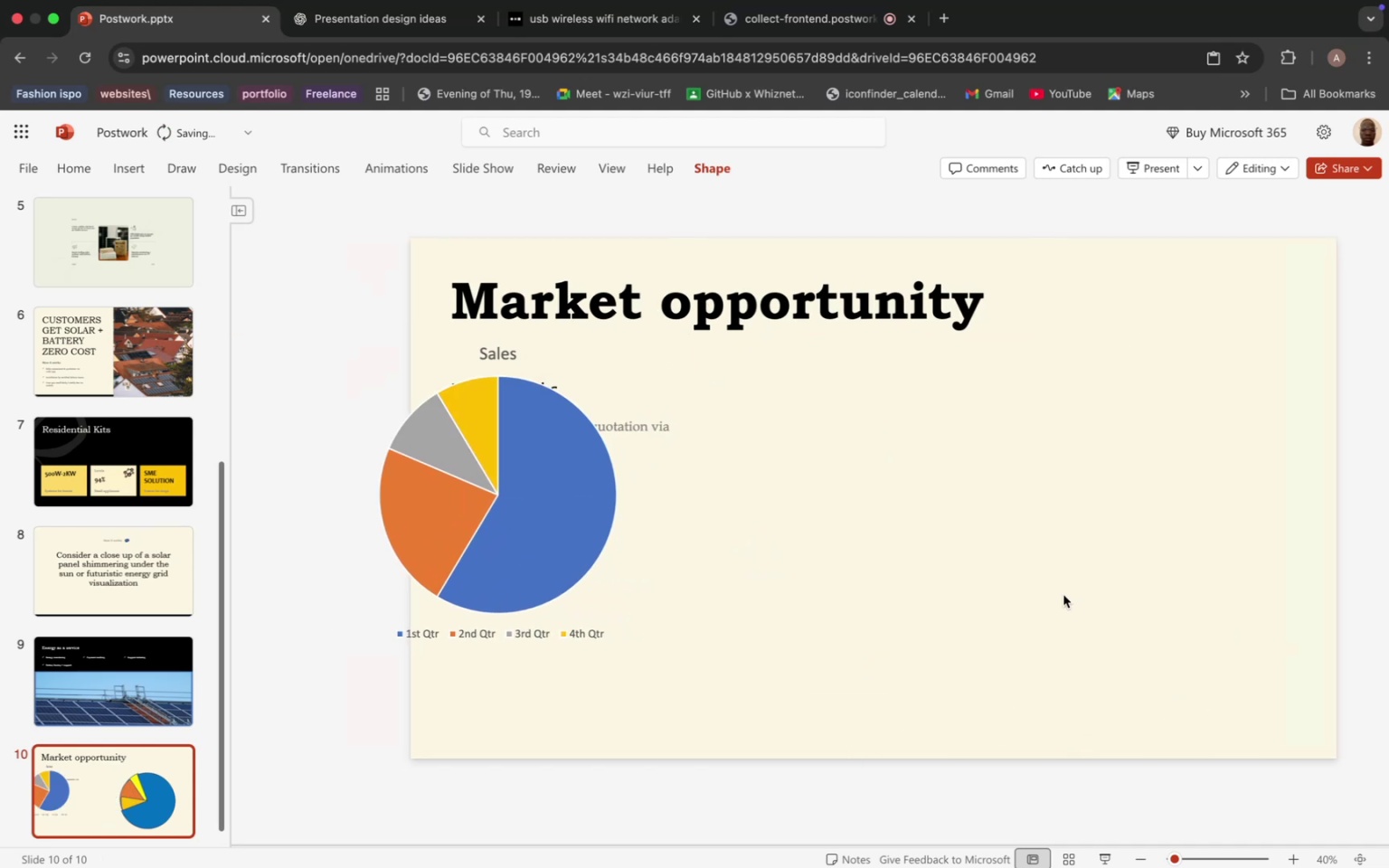 
key(Backspace)
 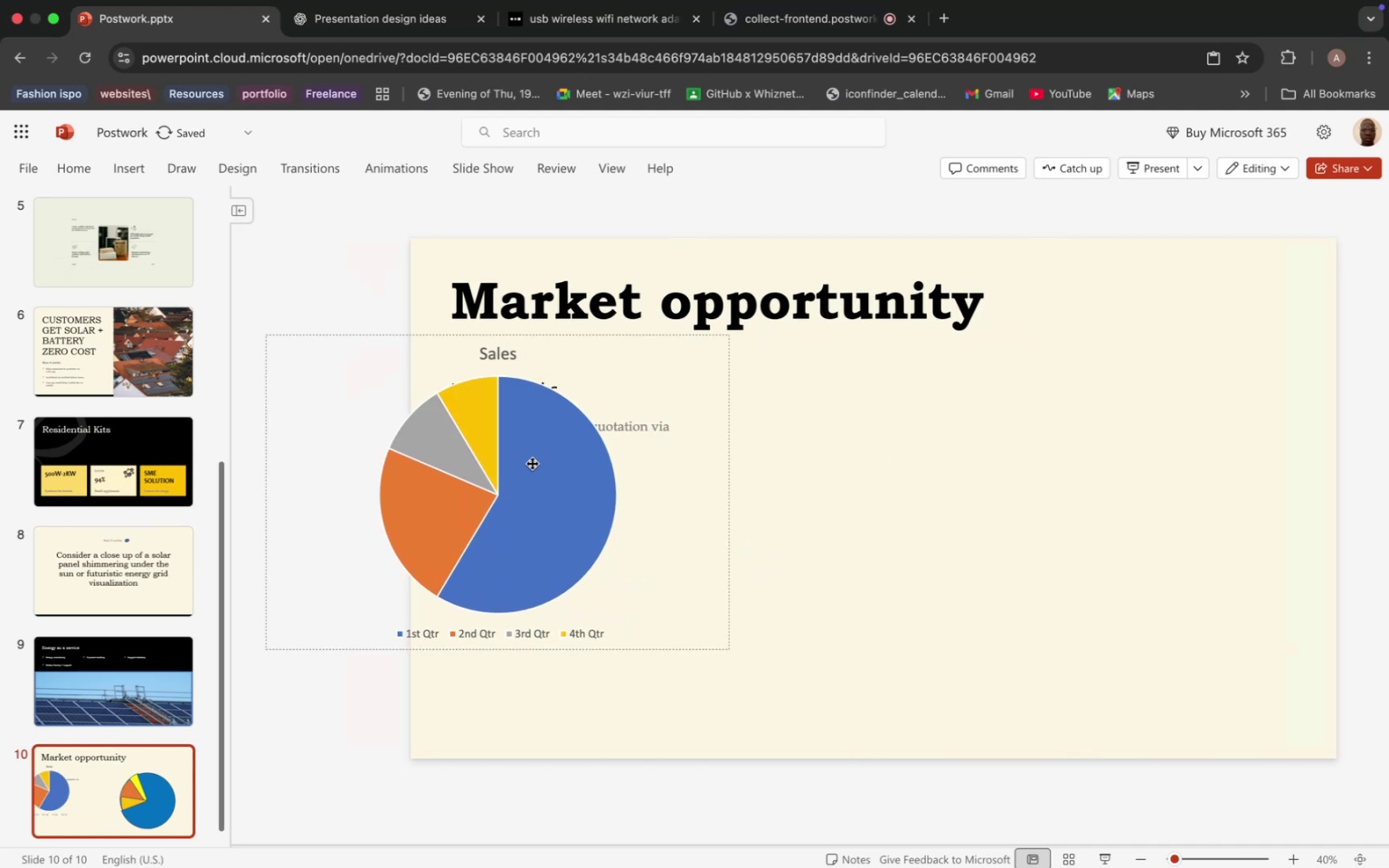 
left_click_drag(start_coordinate=[532, 463], to_coordinate=[1122, 505])
 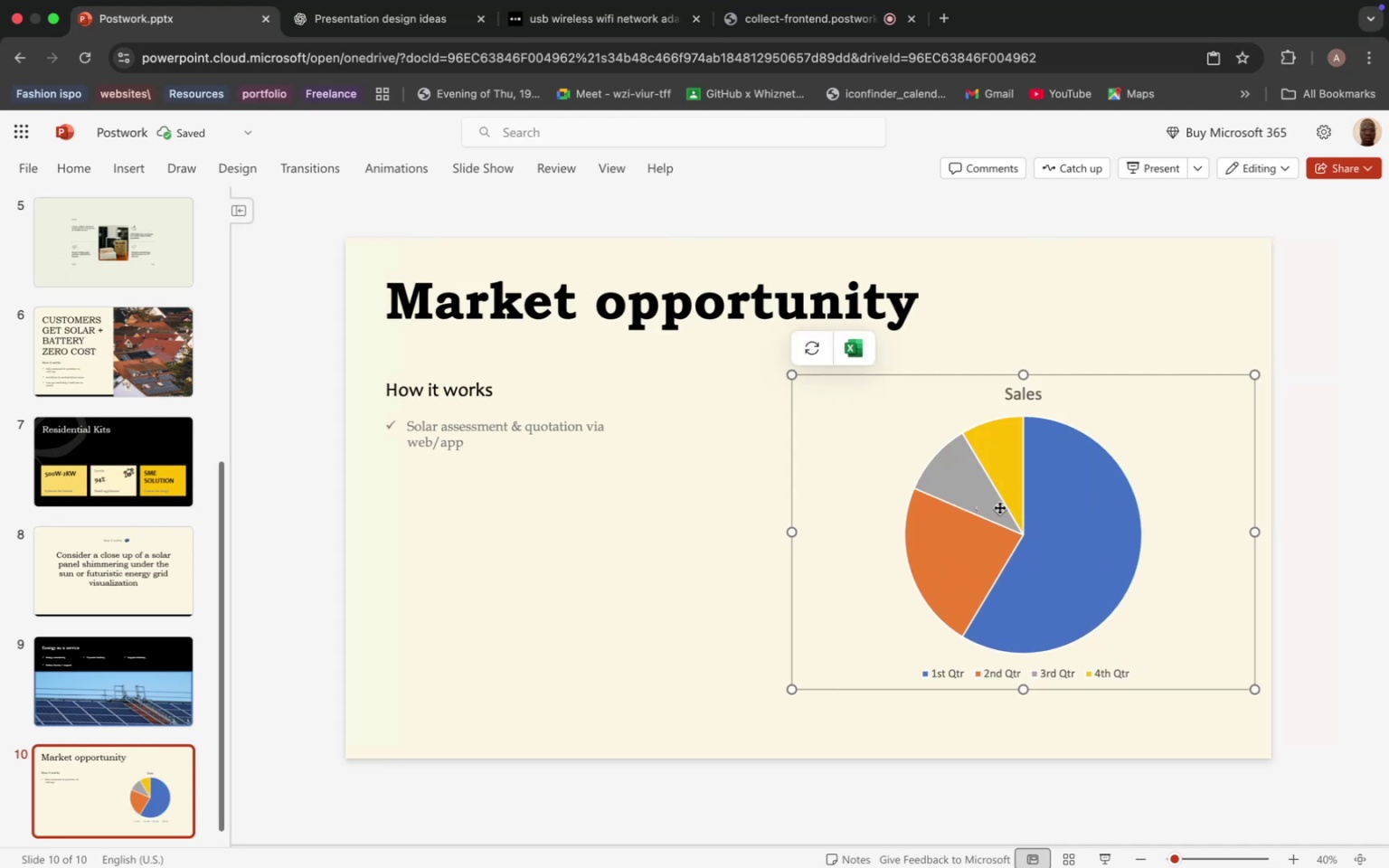 
left_click_drag(start_coordinate=[999, 507], to_coordinate=[989, 505])
 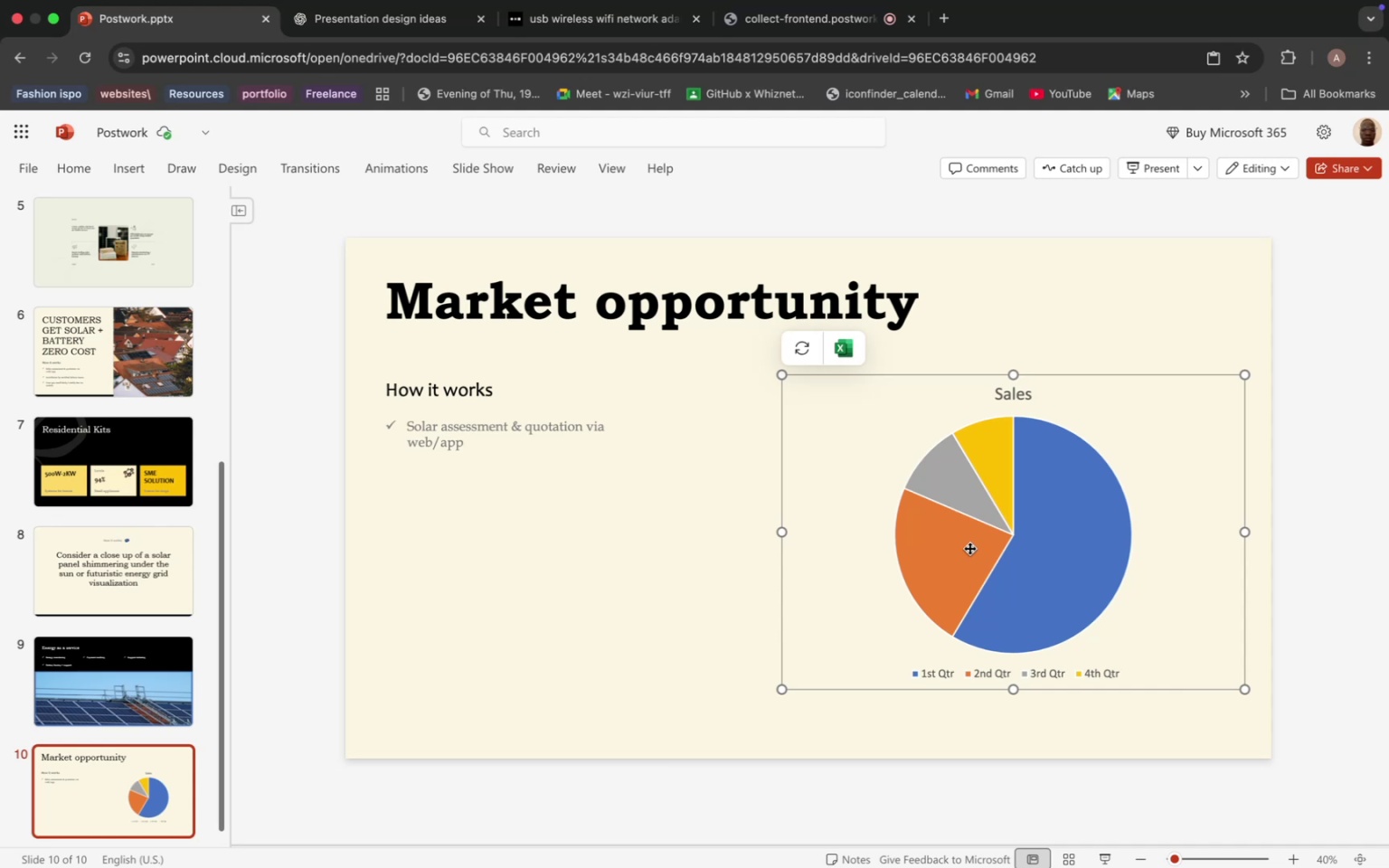 
wait(51.5)
 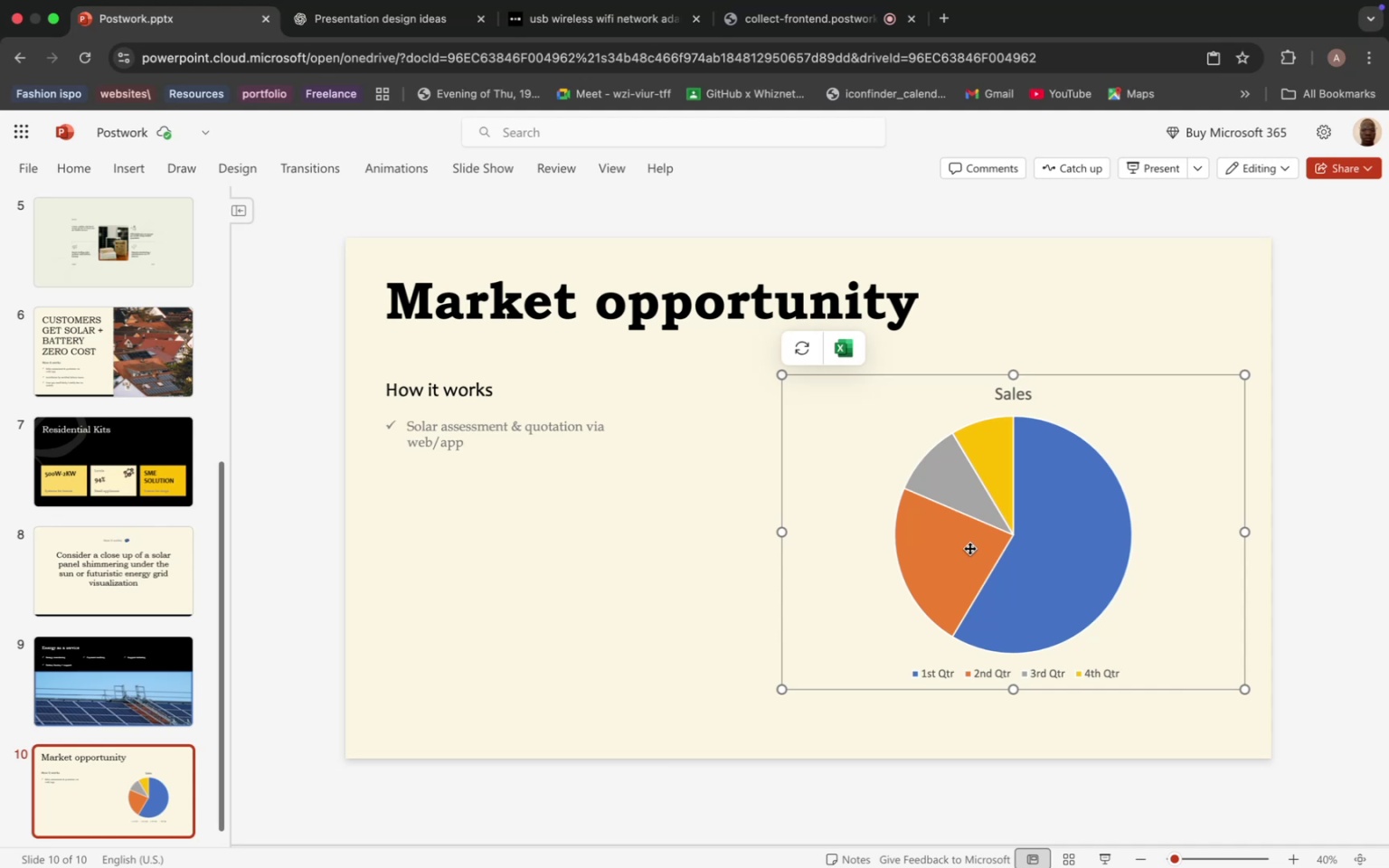 
left_click([170, 167])
 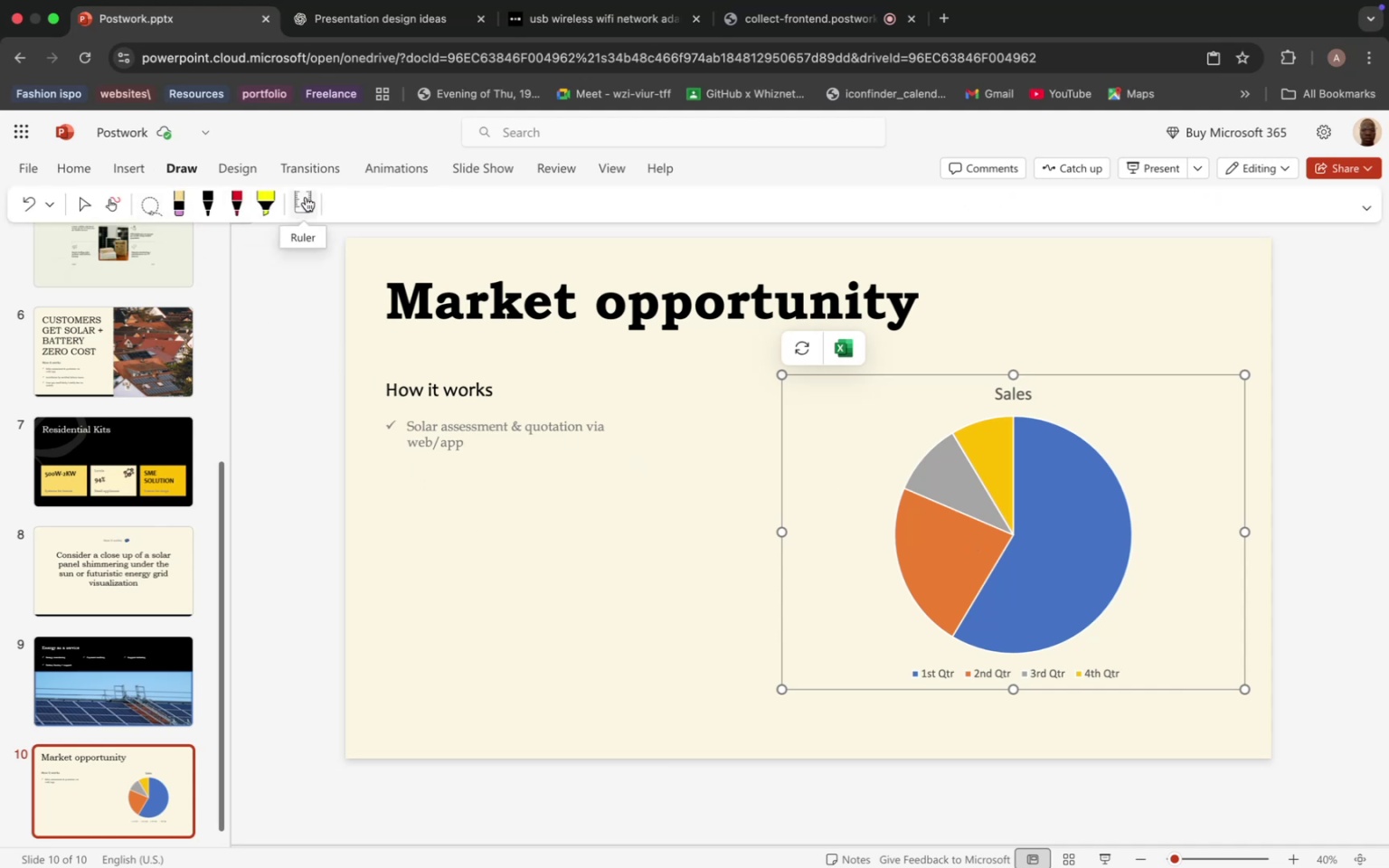 
left_click([305, 198])
 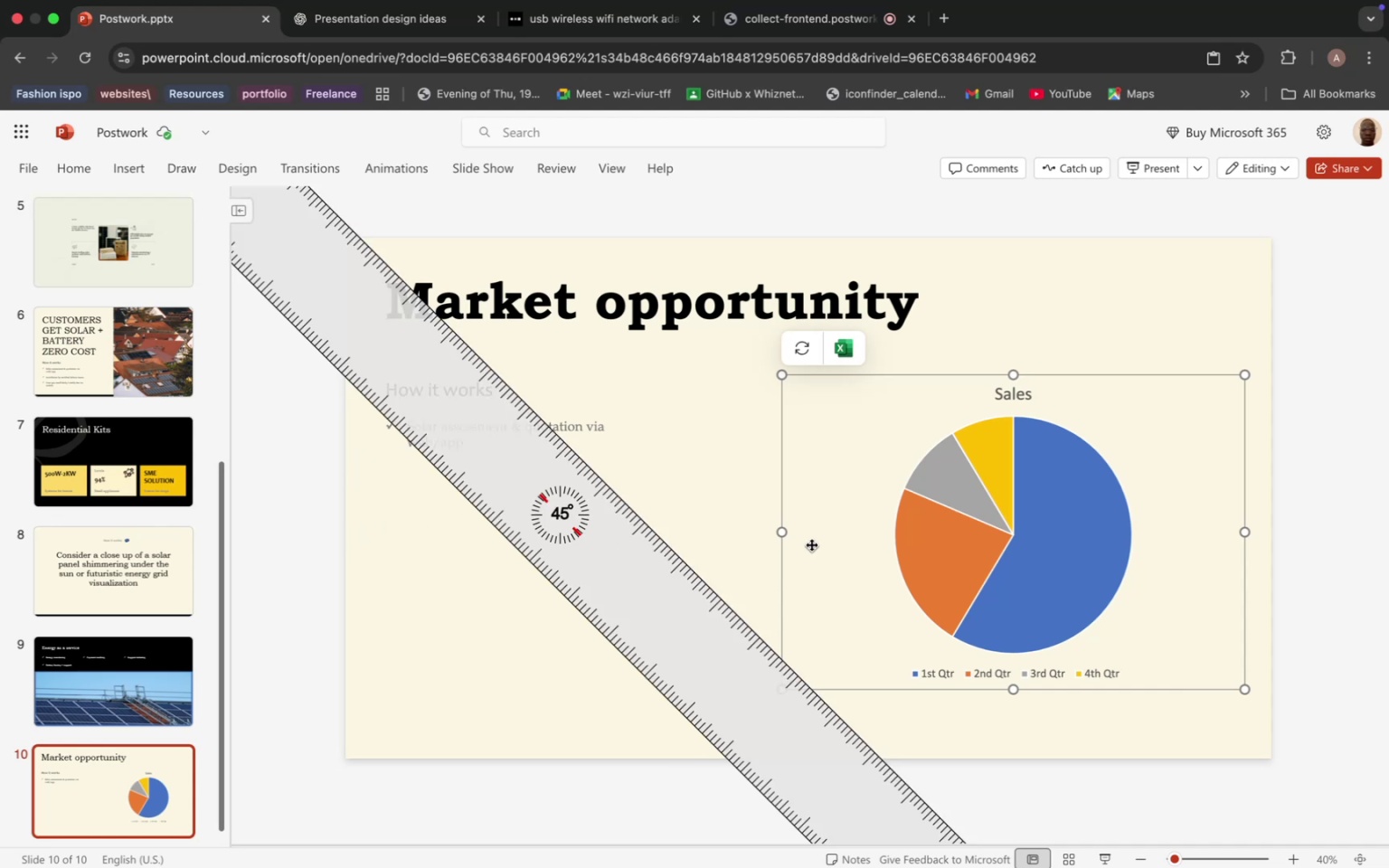 
left_click([780, 555])
 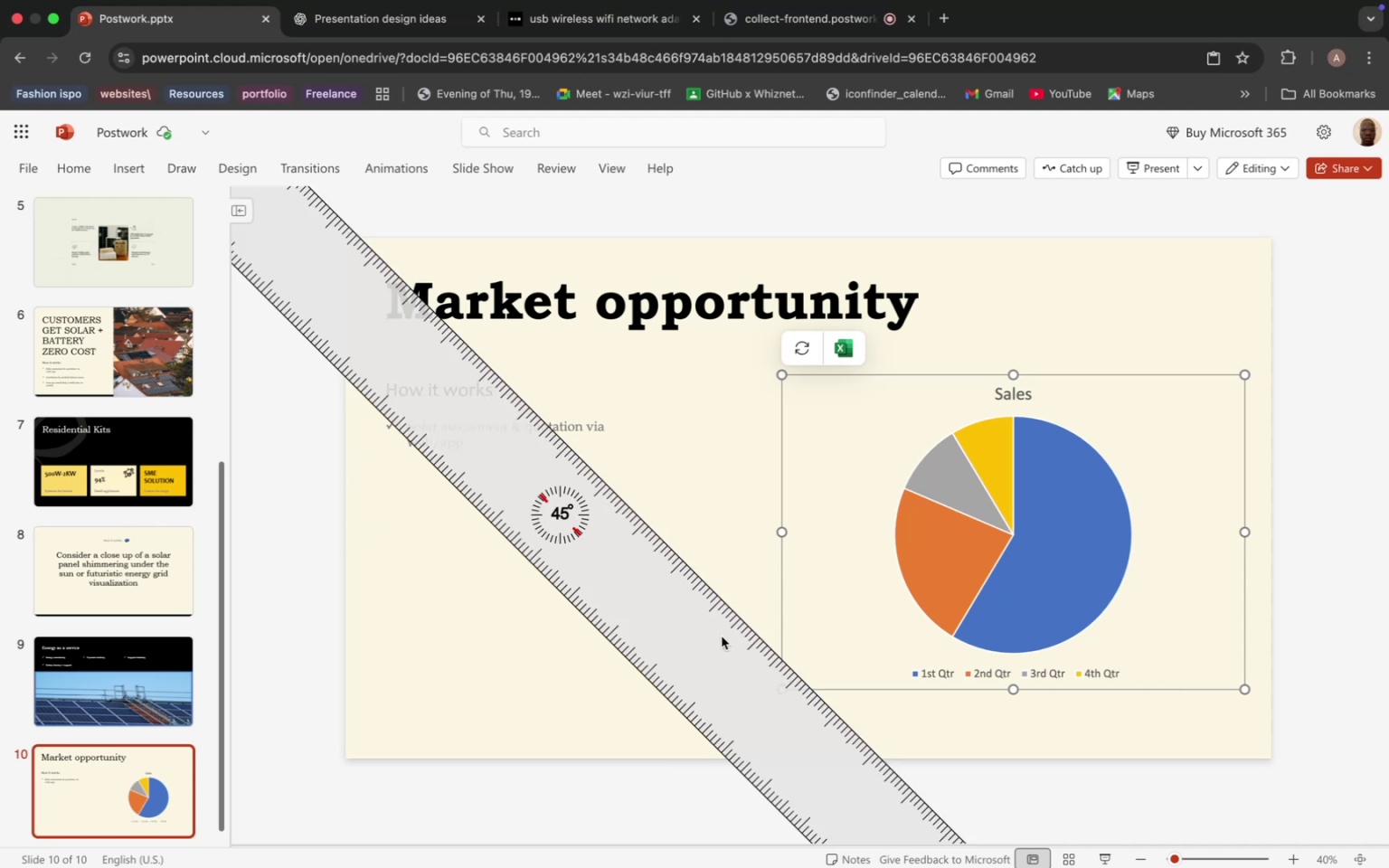 
left_click_drag(start_coordinate=[722, 637], to_coordinate=[923, 704])
 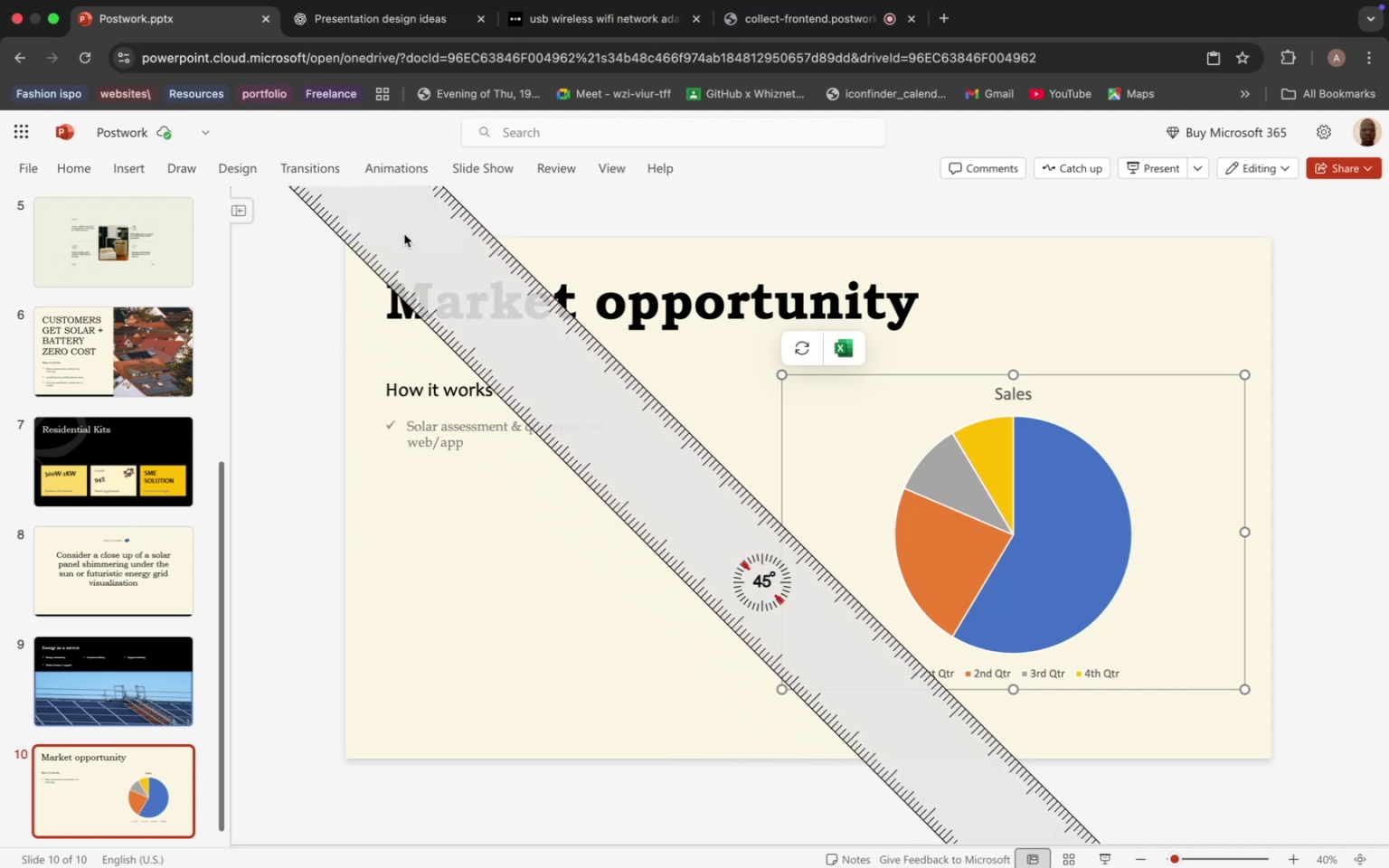 
left_click_drag(start_coordinate=[402, 233], to_coordinate=[363, 324])
 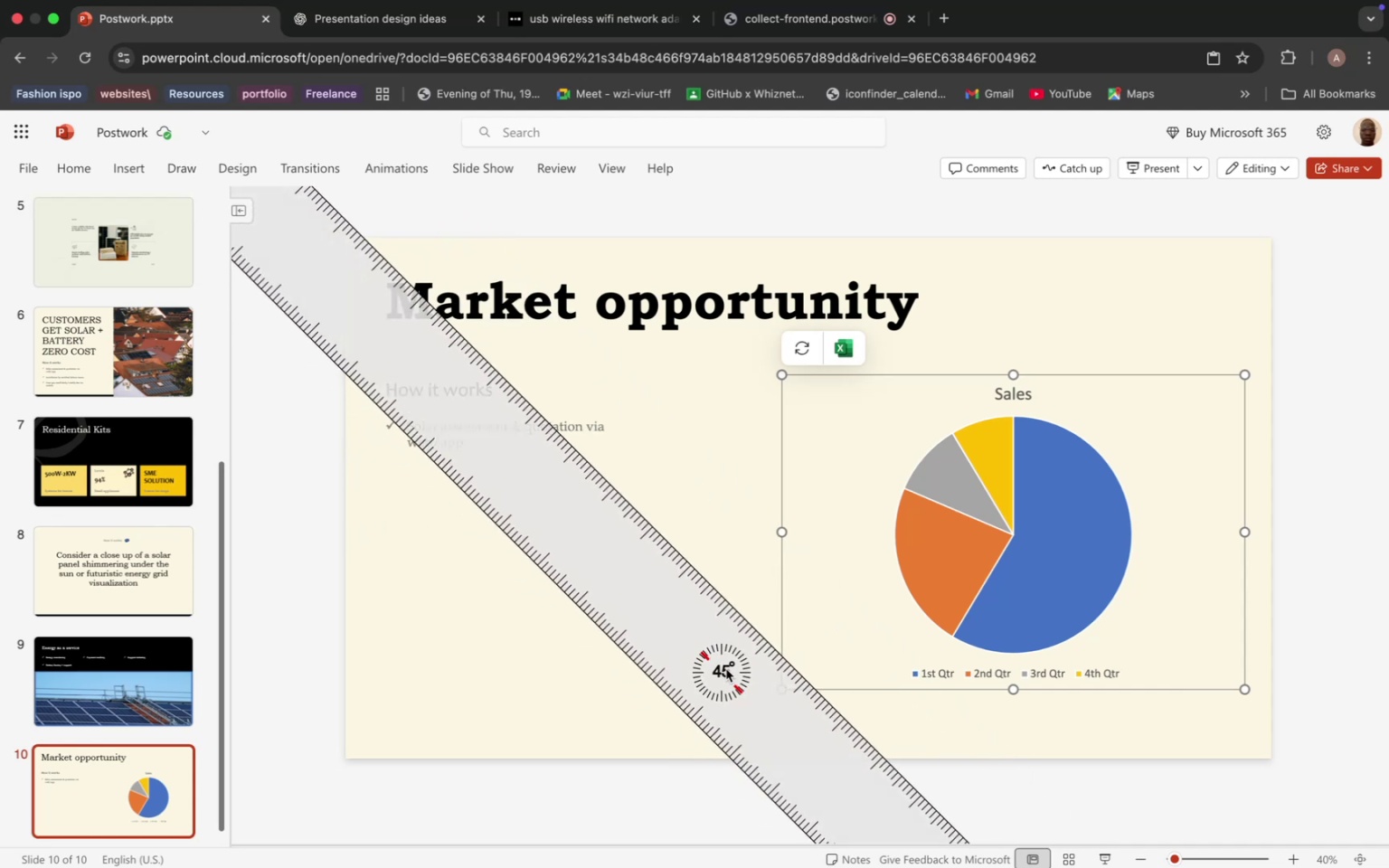 
left_click_drag(start_coordinate=[726, 669], to_coordinate=[696, 610])
 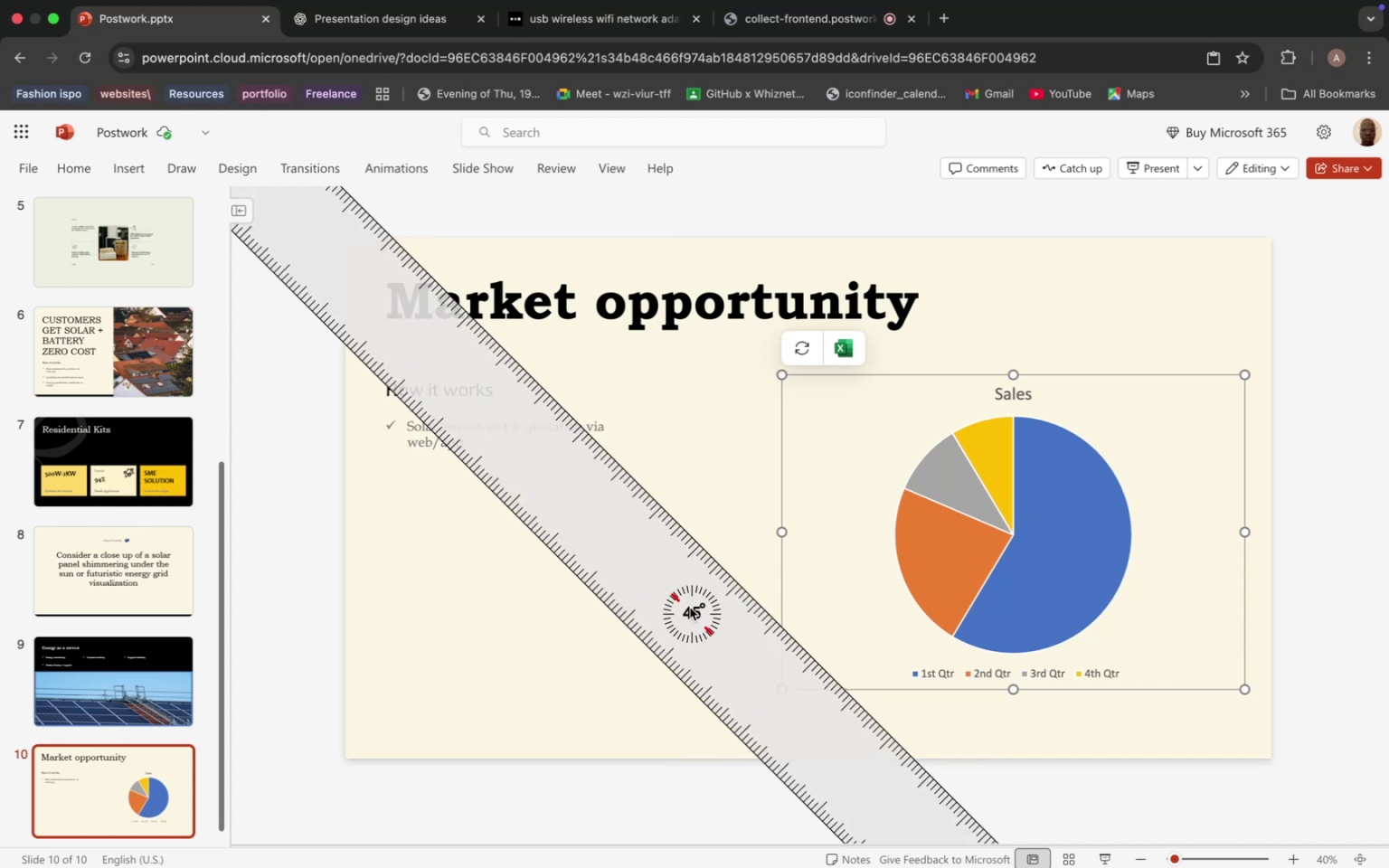 
left_click_drag(start_coordinate=[786, 693], to_coordinate=[485, 371])
 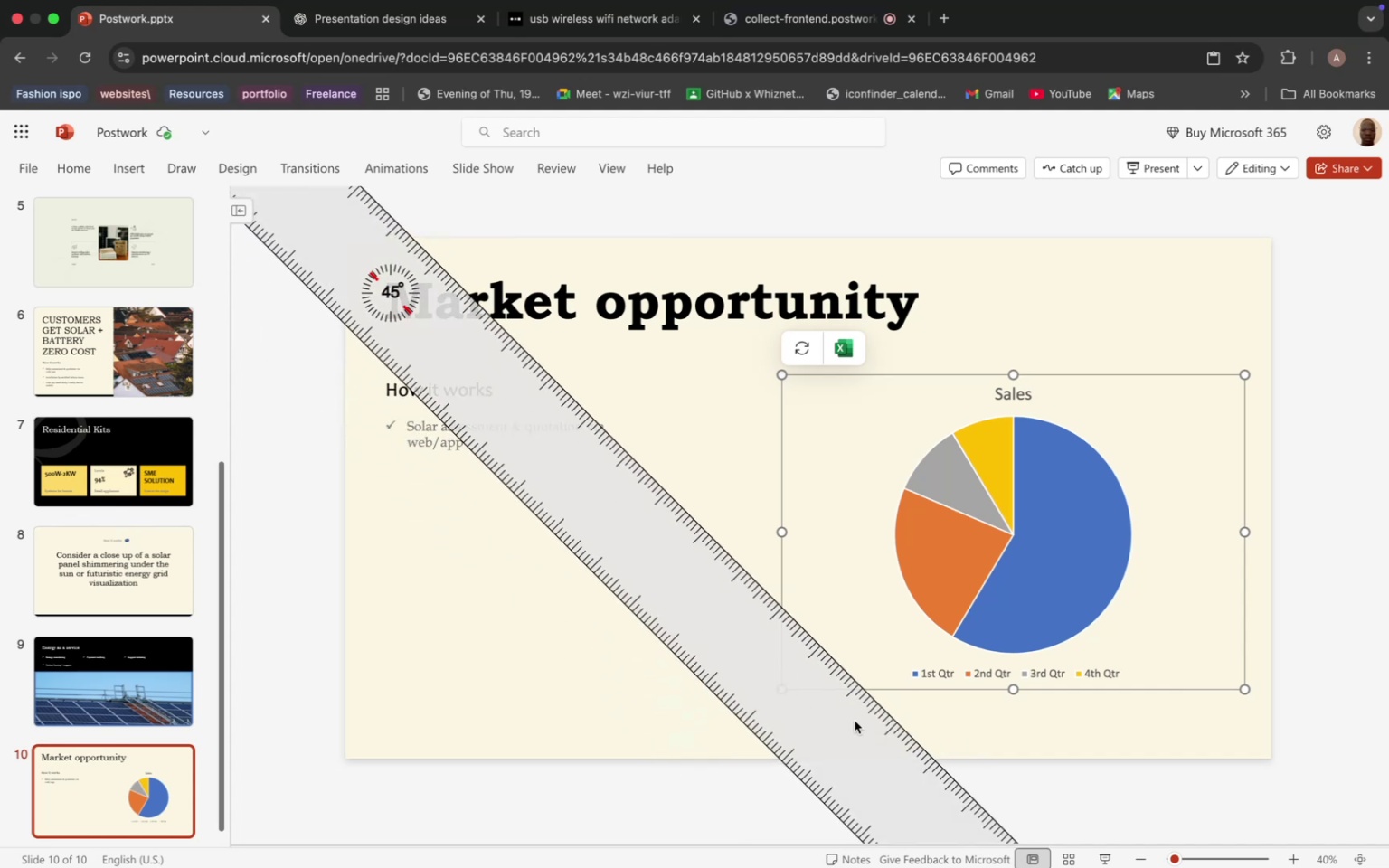 
left_click_drag(start_coordinate=[853, 721], to_coordinate=[1086, 798])
 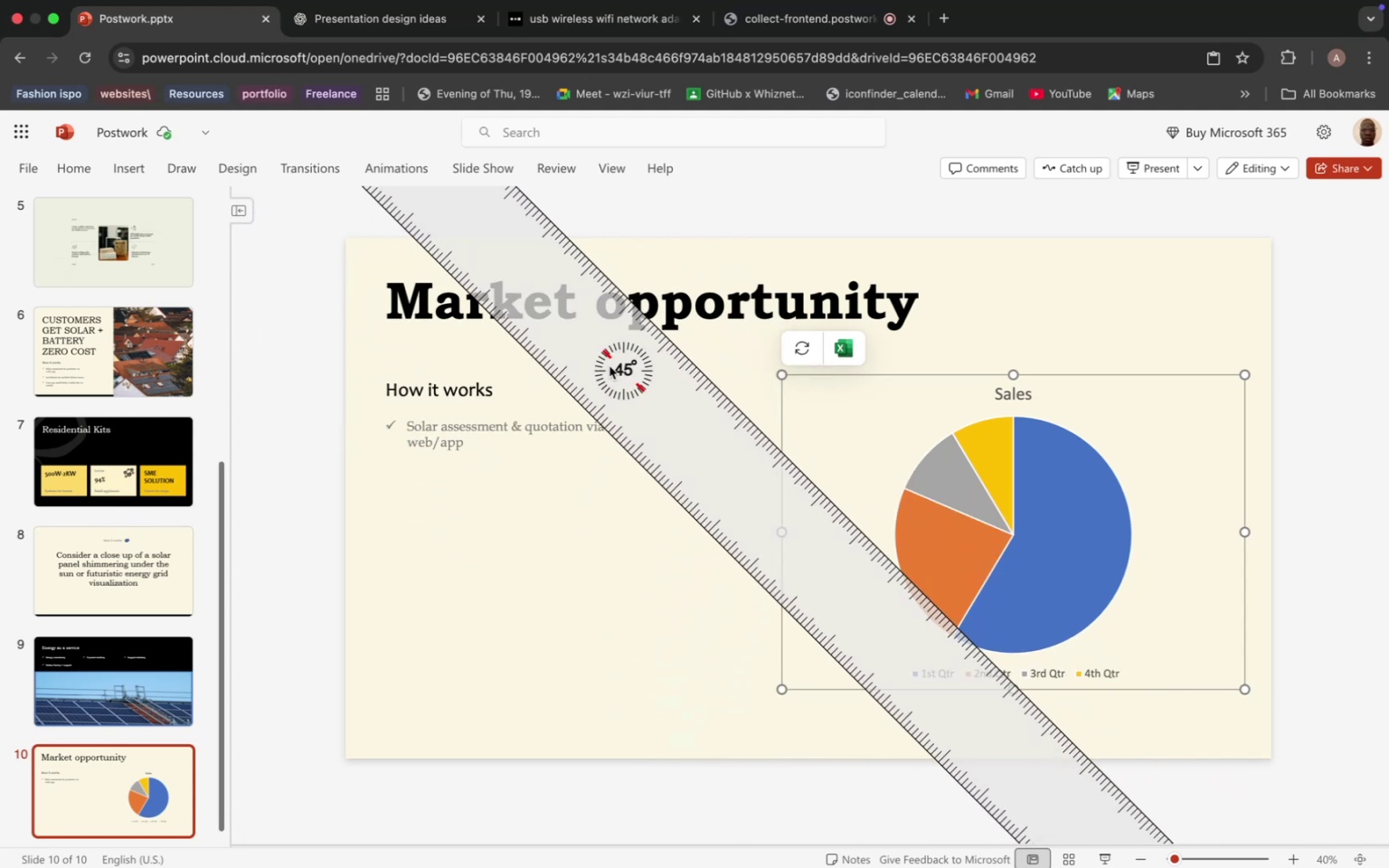 
left_click([609, 366])
 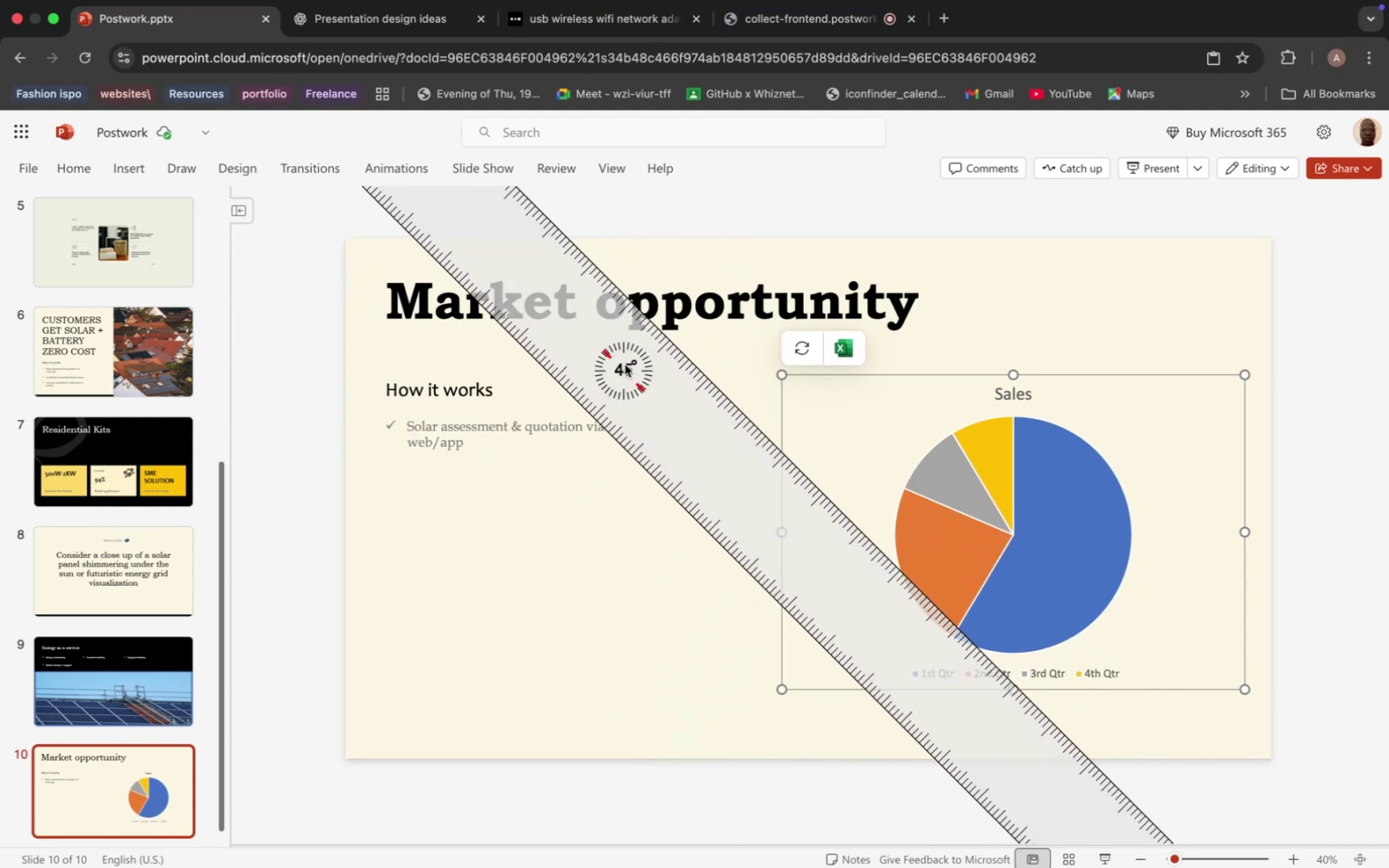 
left_click_drag(start_coordinate=[625, 364], to_coordinate=[637, 381])
 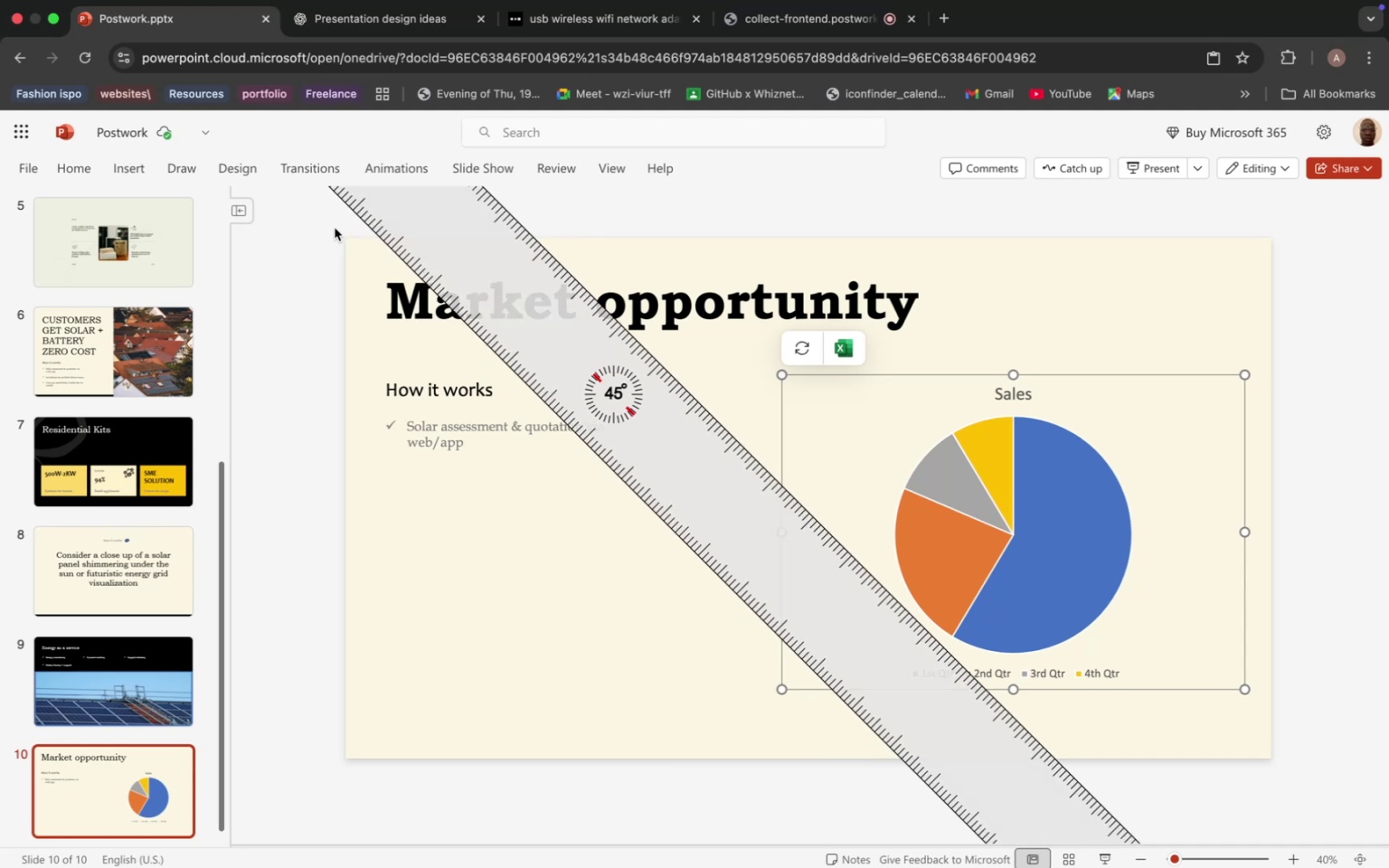 
left_click([194, 161])
 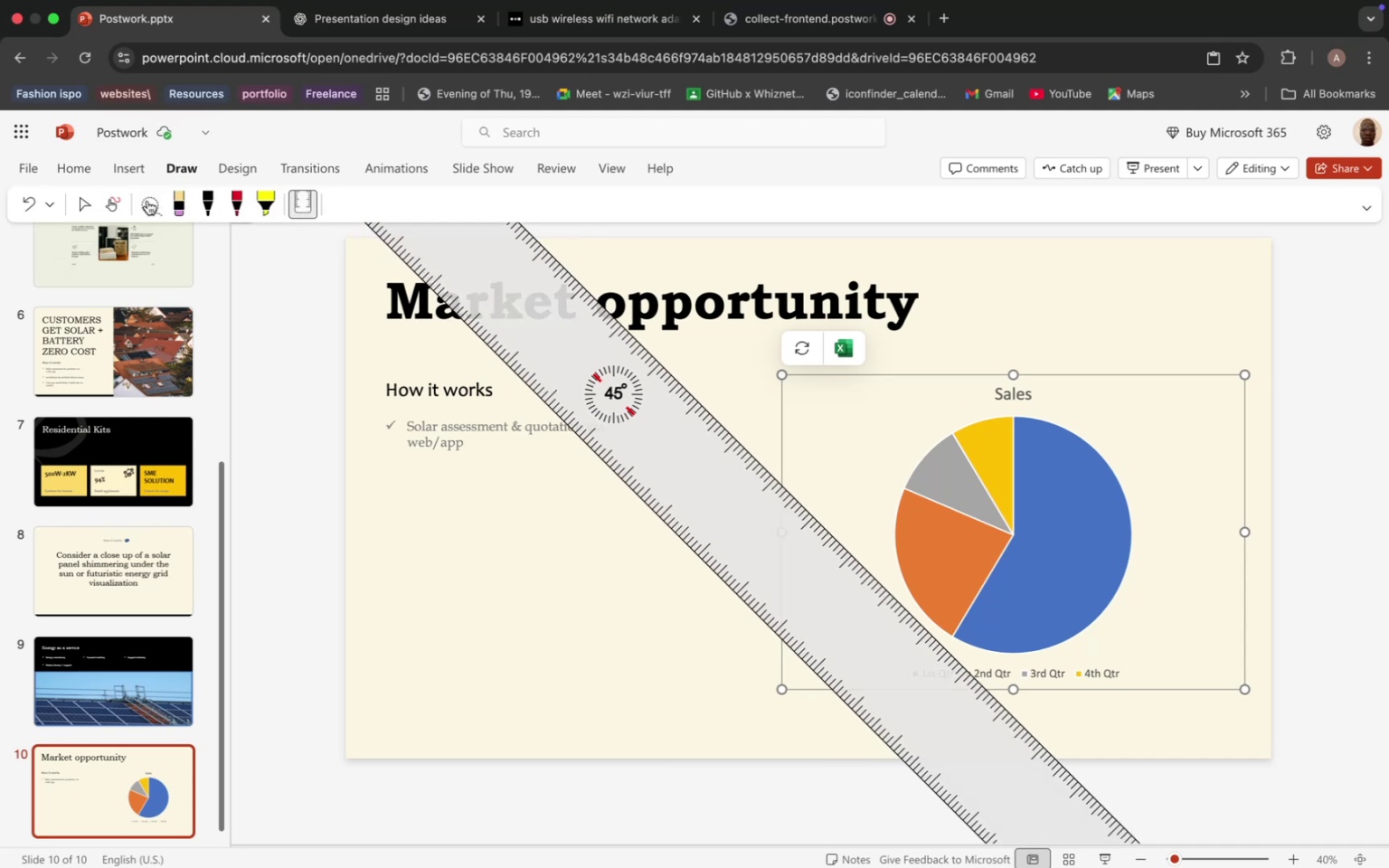 
mouse_move([107, 203])
 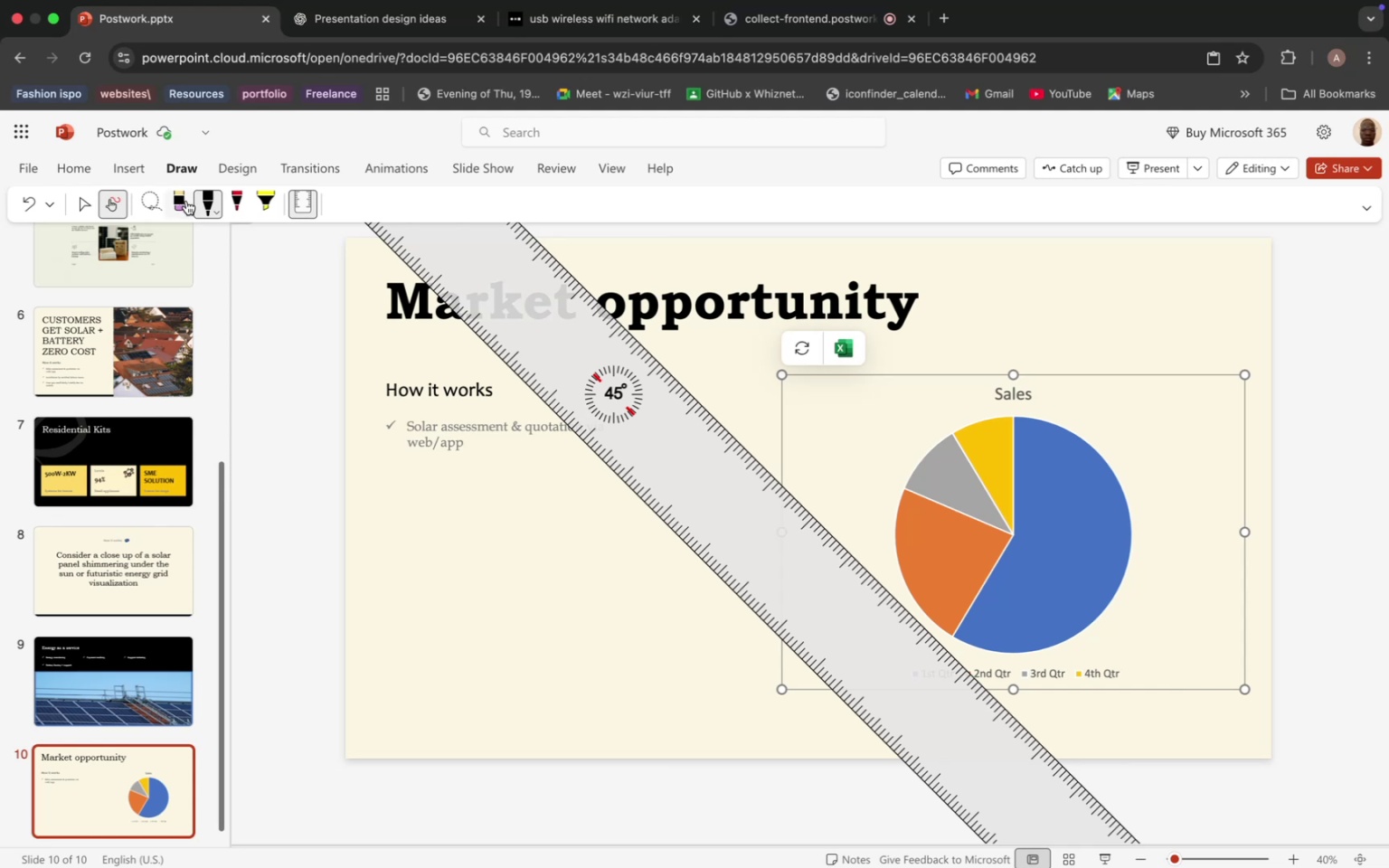 
wait(8.92)
 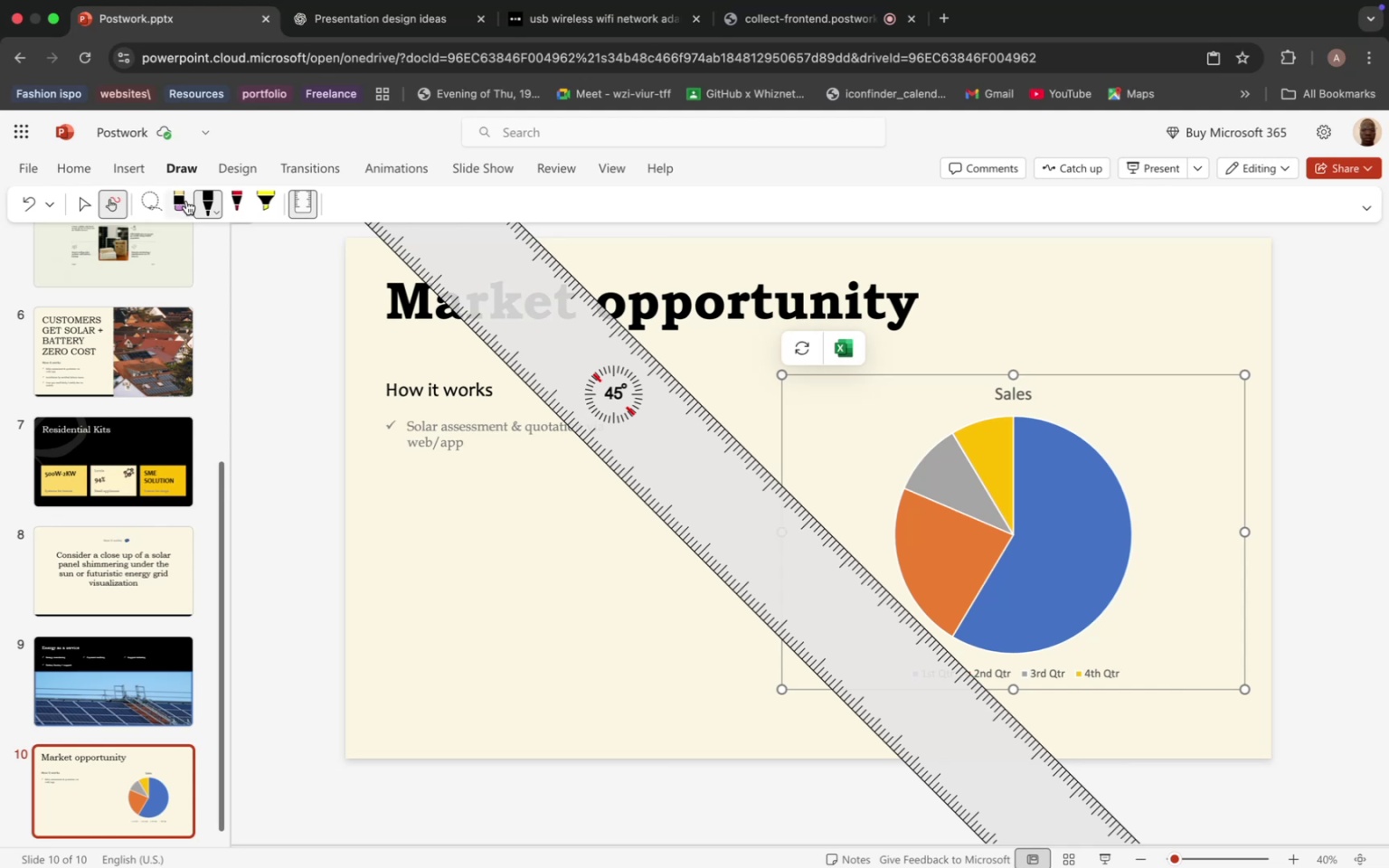 
left_click_drag(start_coordinate=[349, 486], to_coordinate=[674, 505])
 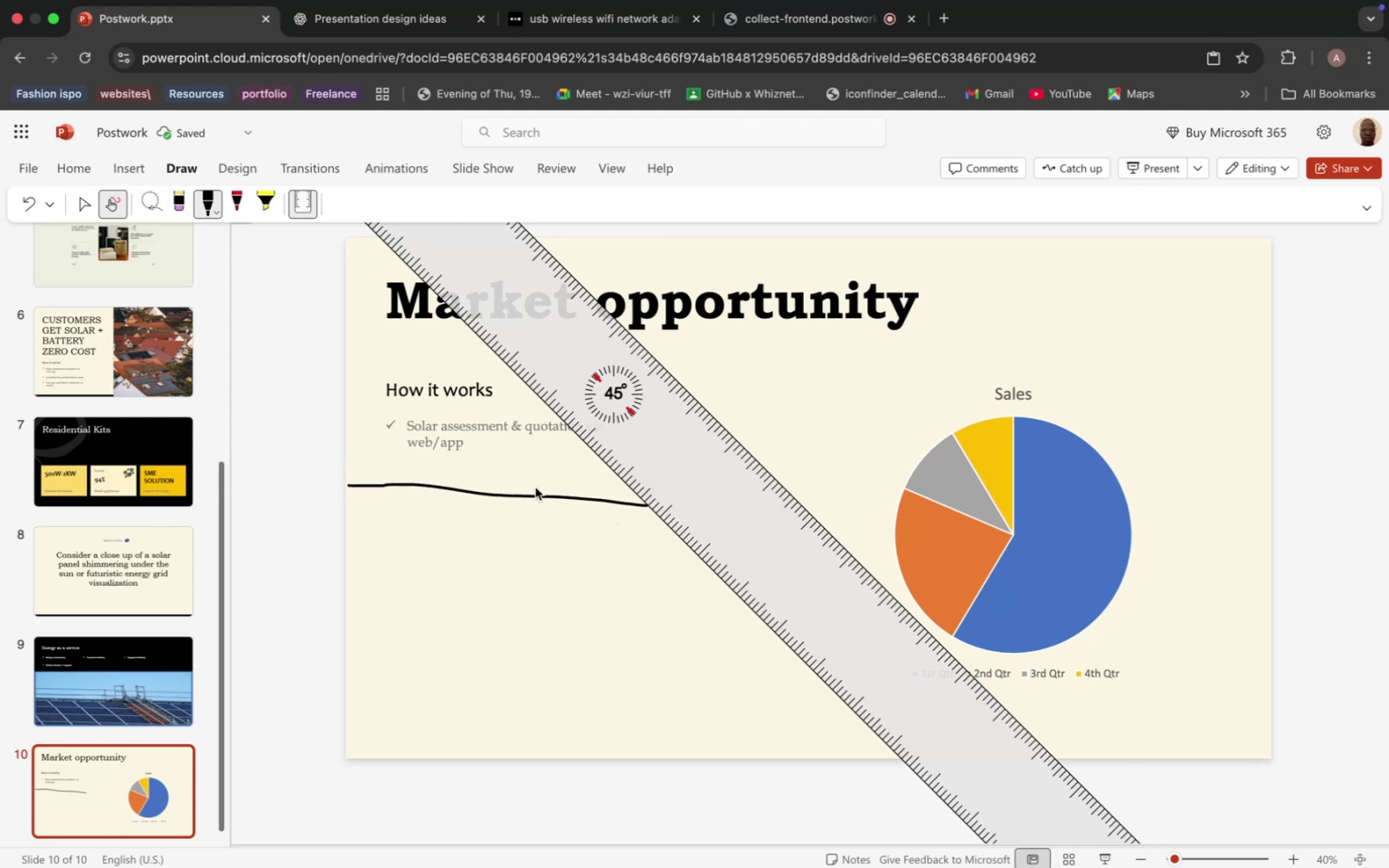 
key(Meta+Z)
 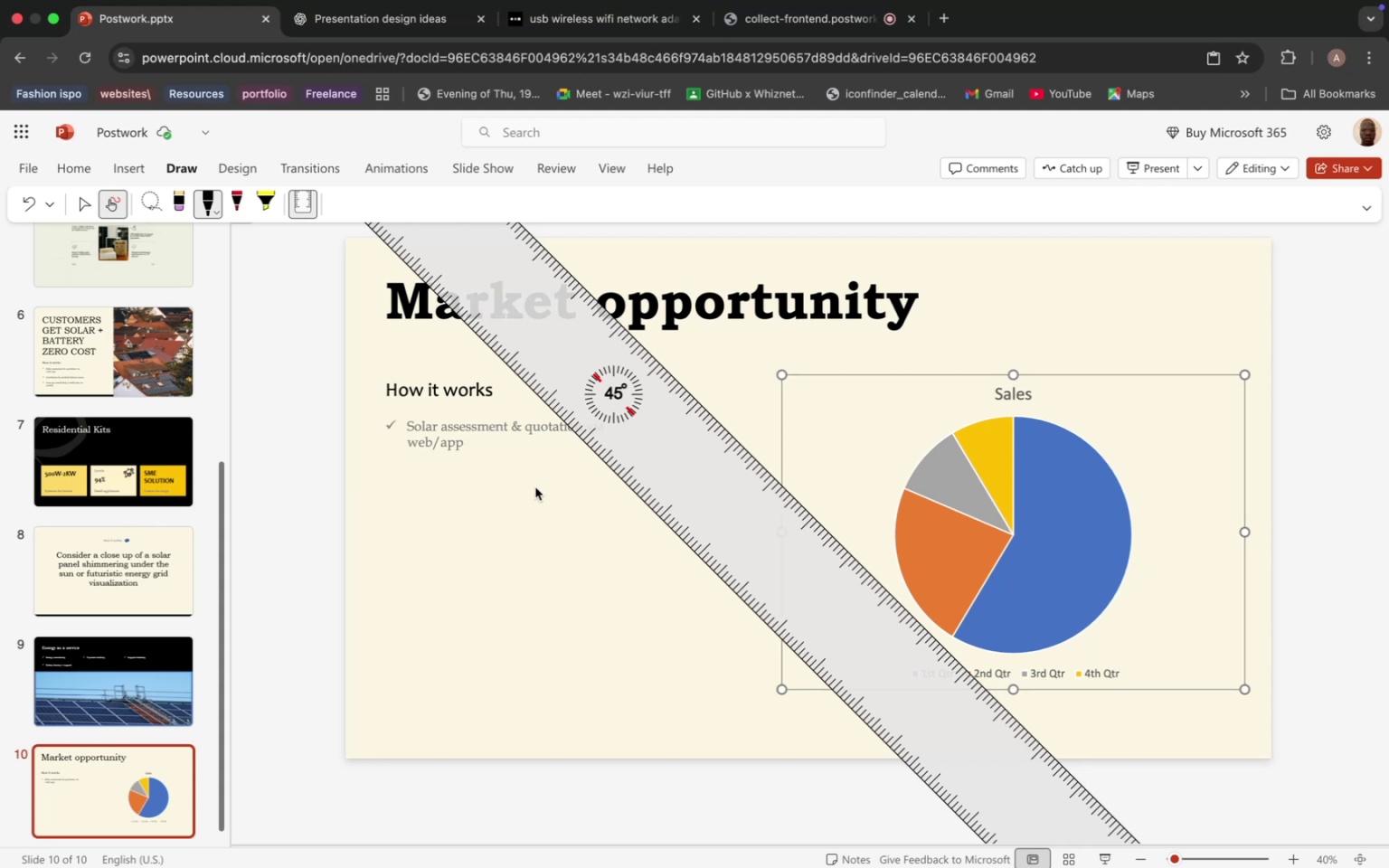 
wait(6.9)
 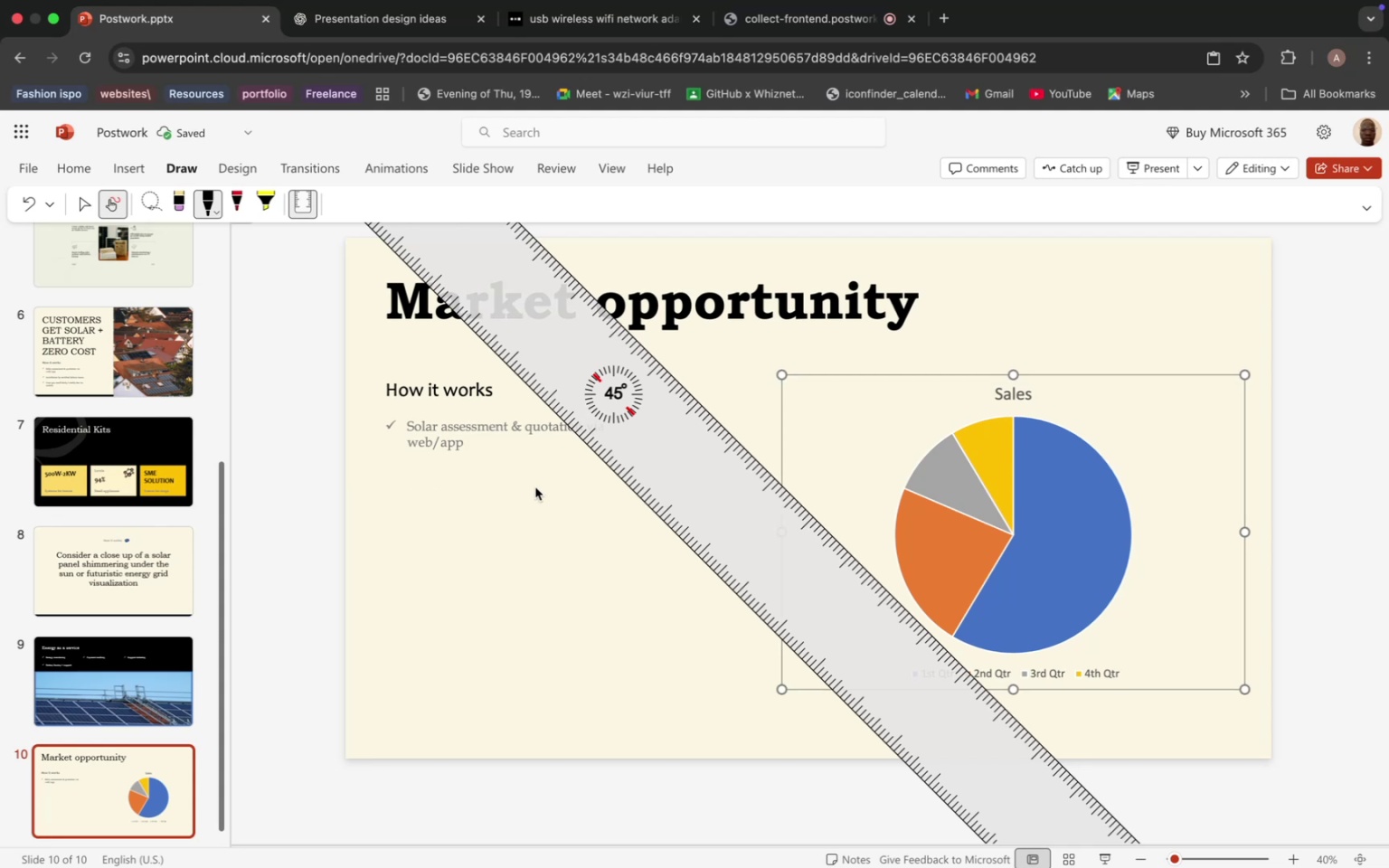 
left_click_drag(start_coordinate=[607, 399], to_coordinate=[483, 469])
 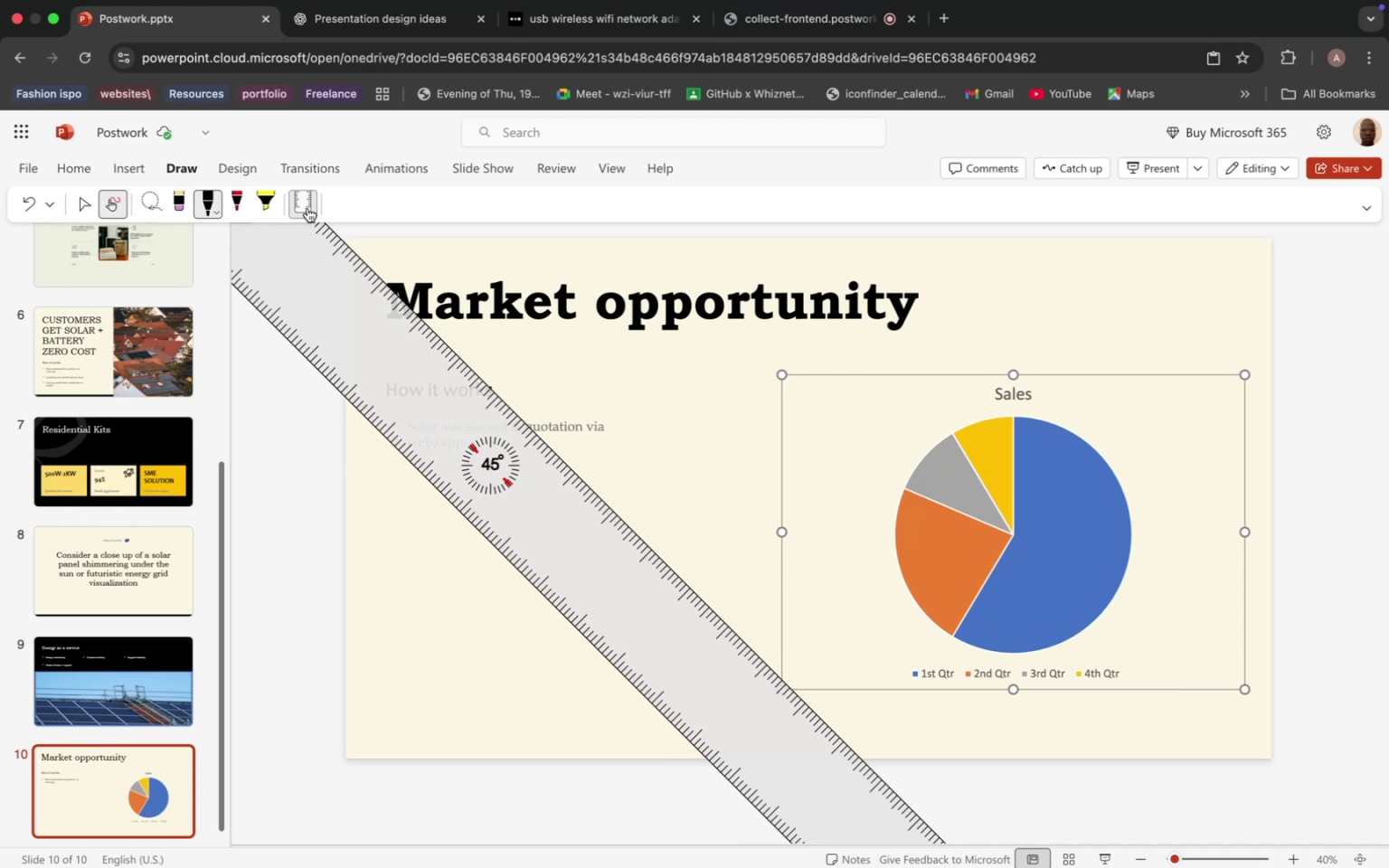 
left_click([307, 208])
 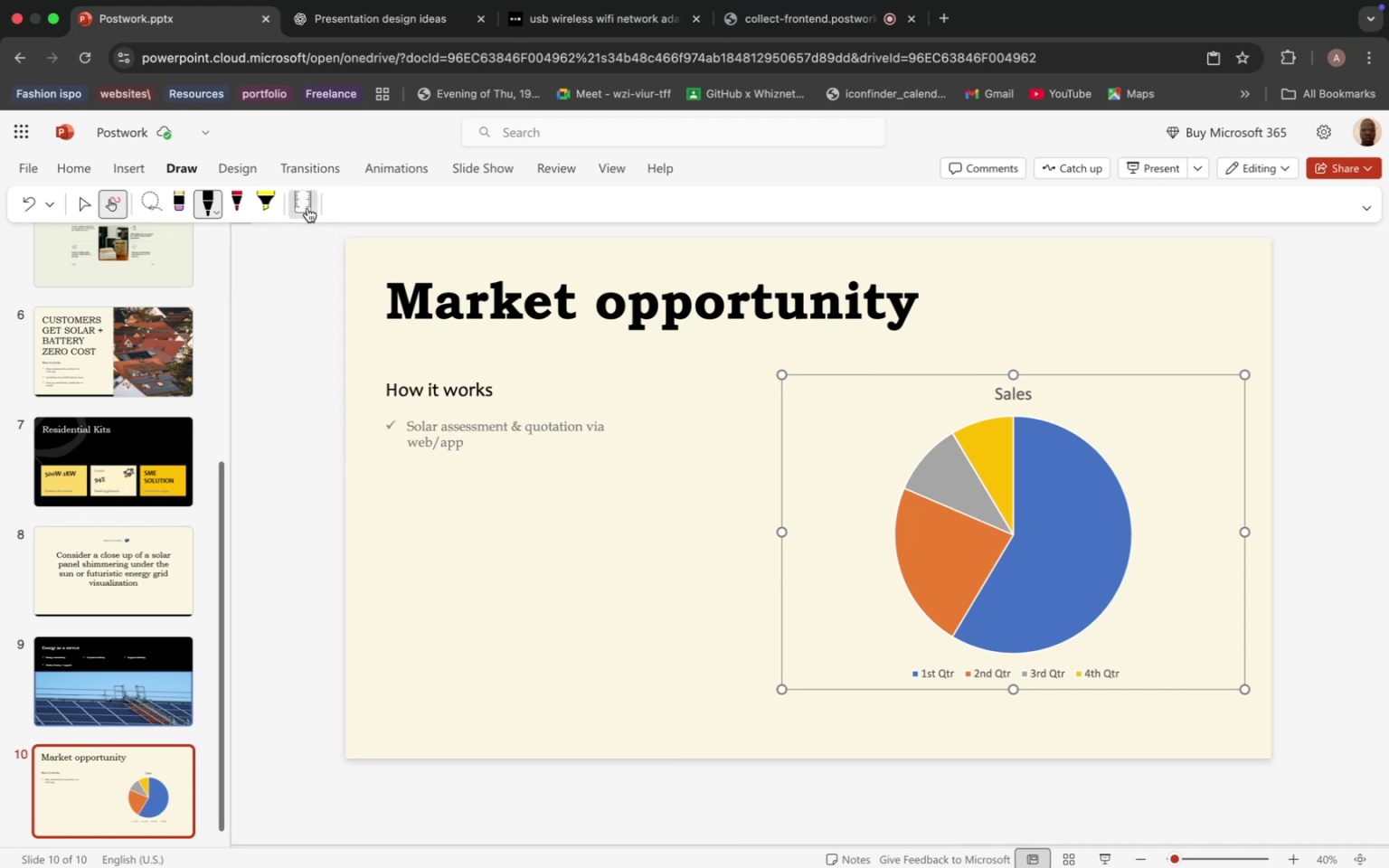 
left_click([307, 208])
 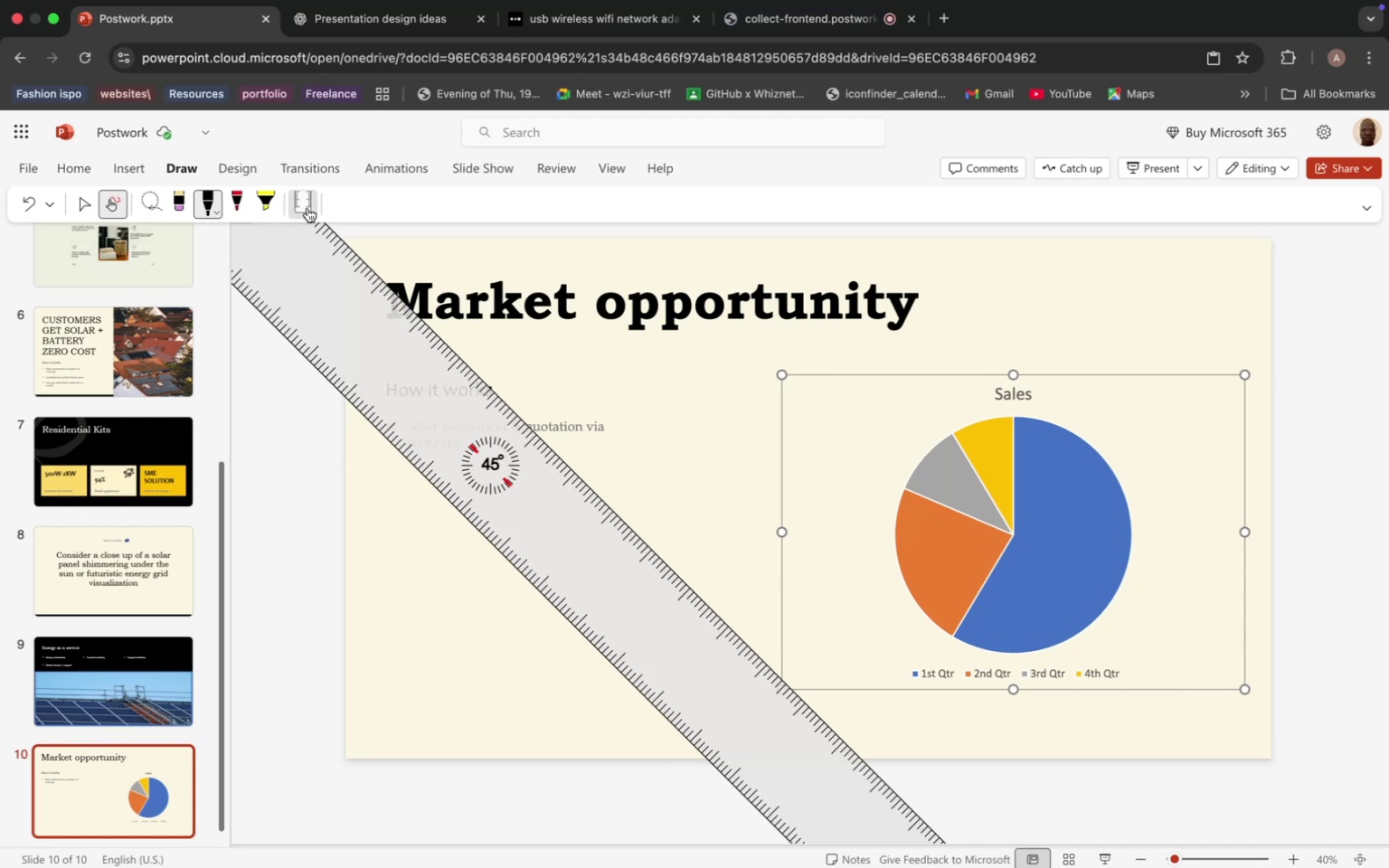 
left_click([307, 208])
 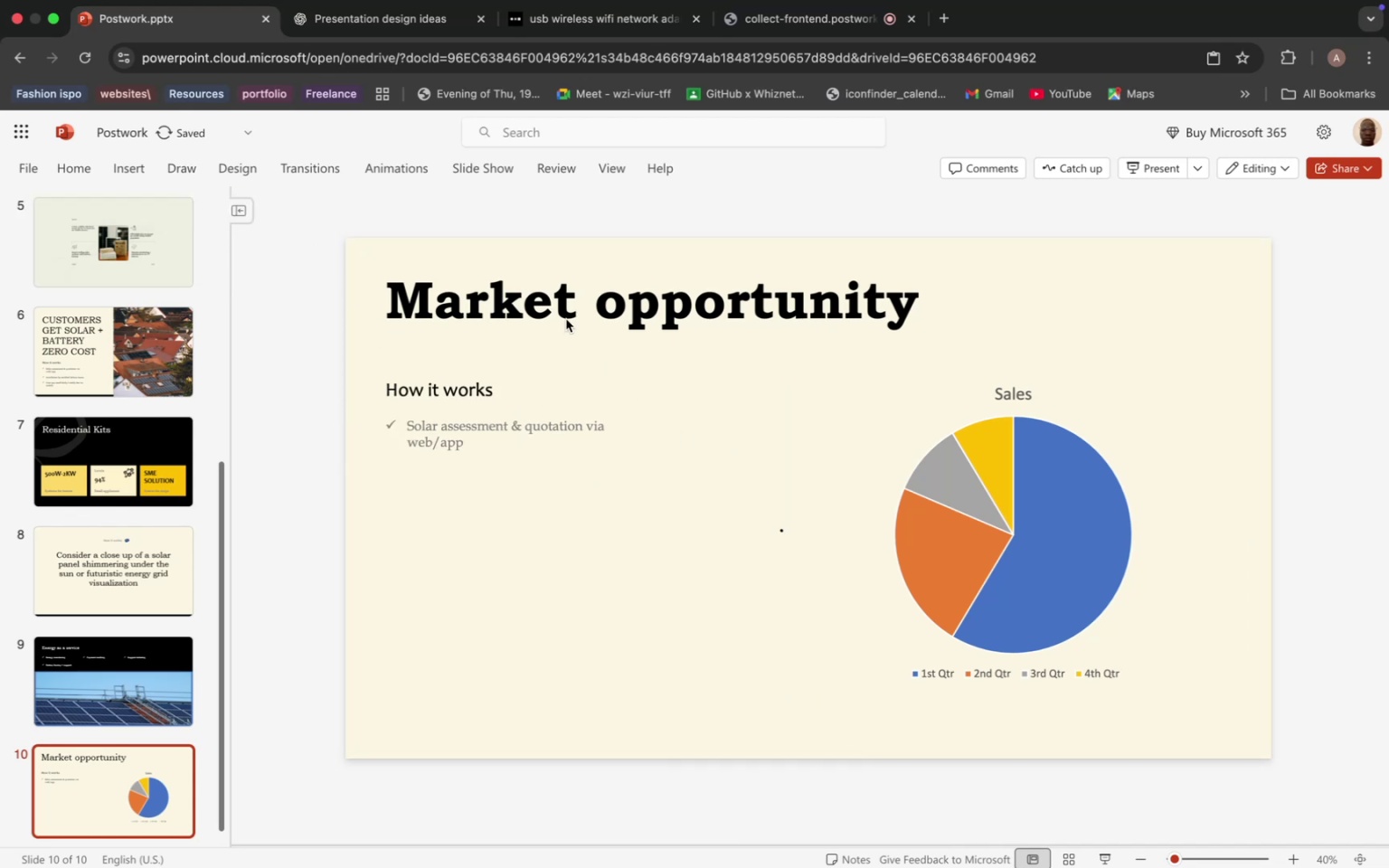 
left_click([547, 307])
 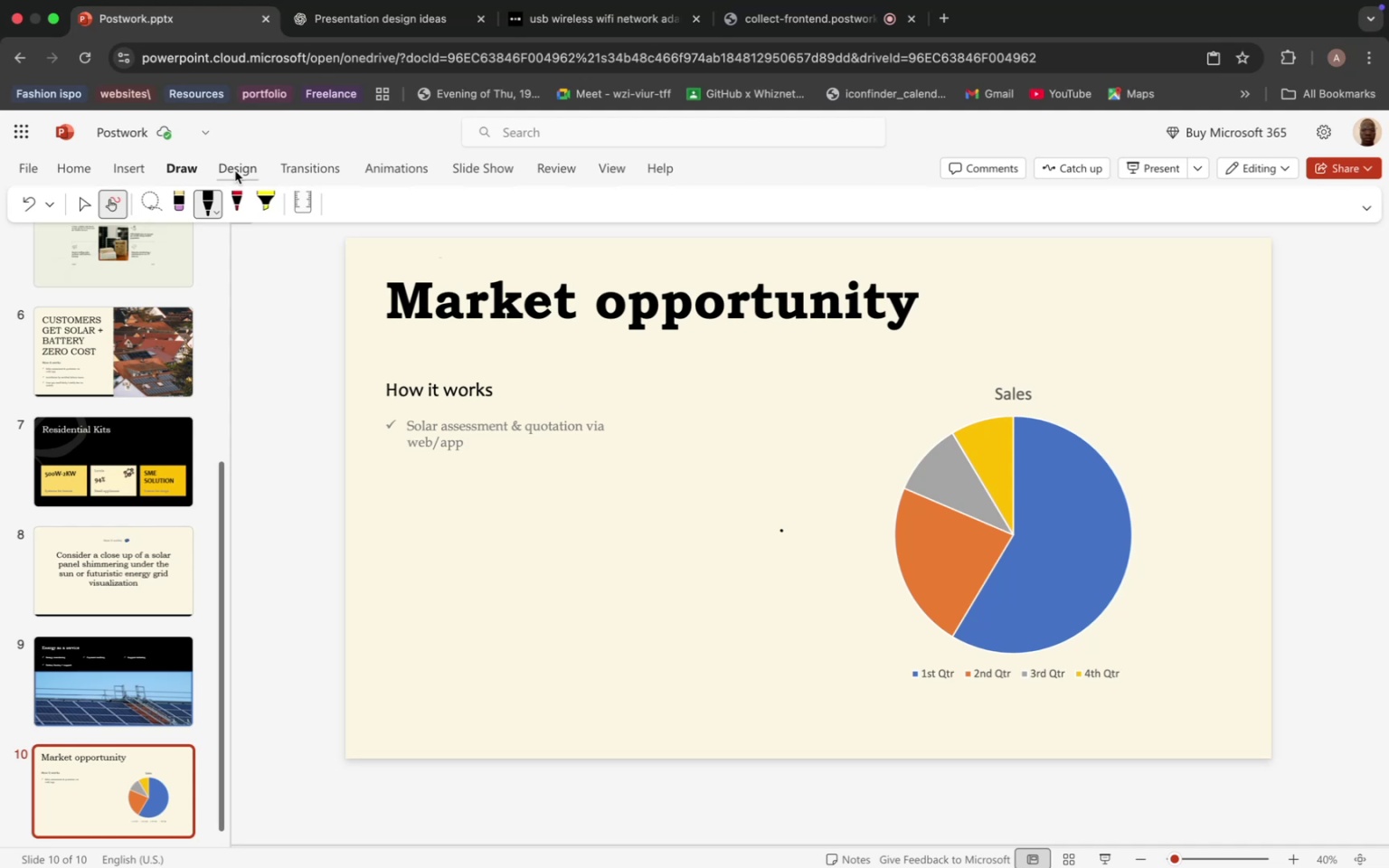 
wait(7.01)
 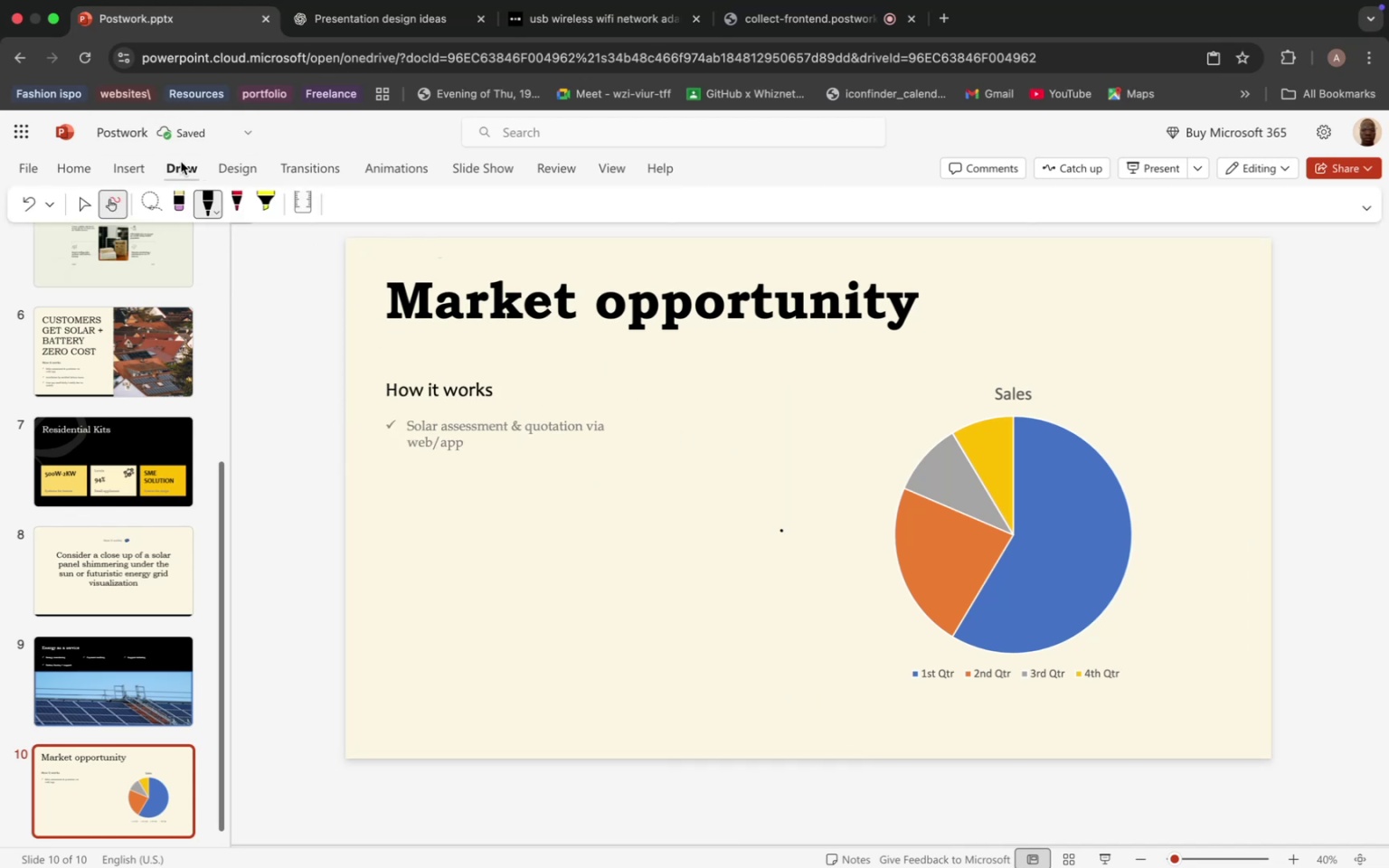 
left_click([297, 204])
 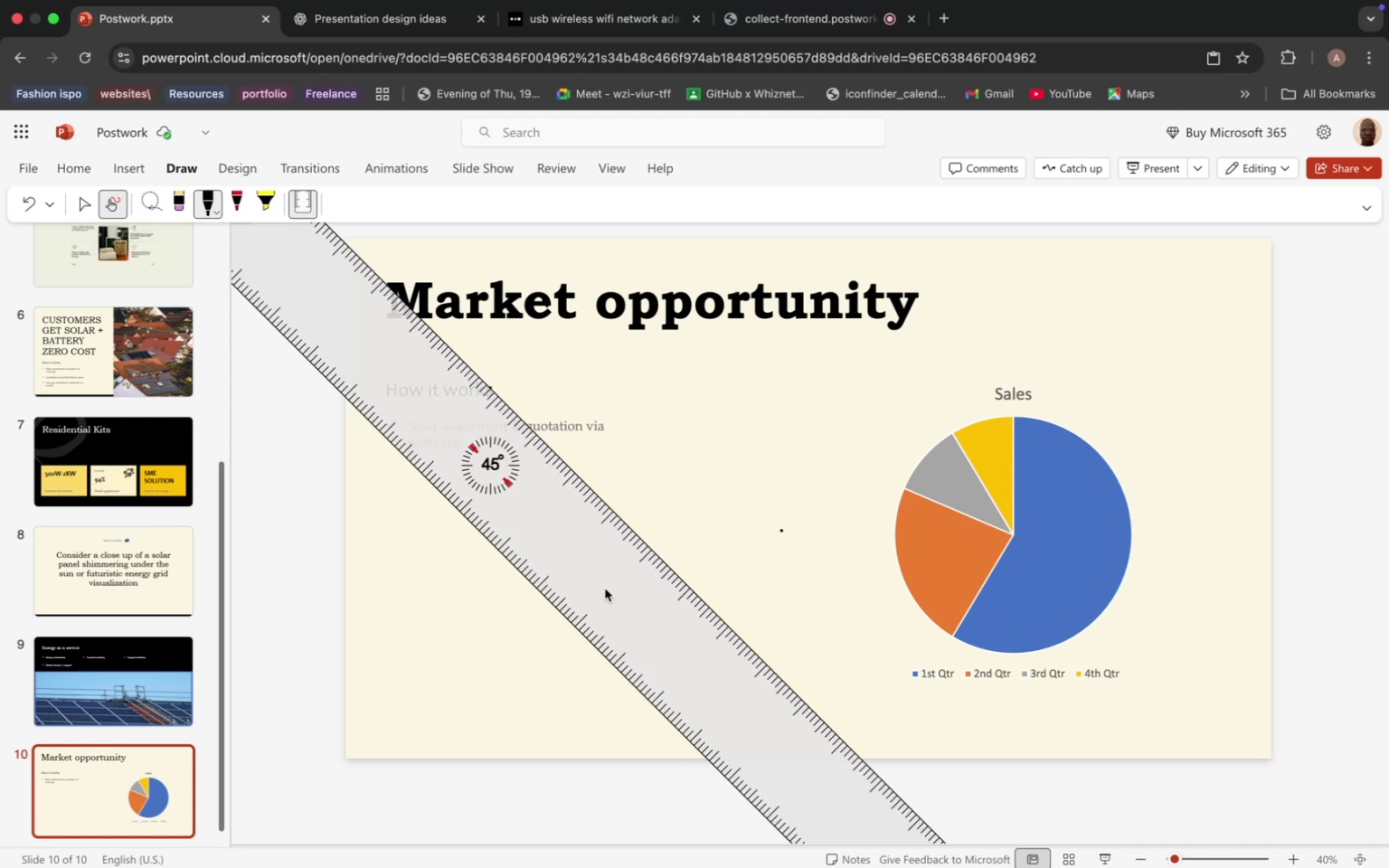 
hold_key(key=ShiftLeft, duration=1.27)
left_click_drag(start_coordinate=[604, 587], to_coordinate=[611, 542])
 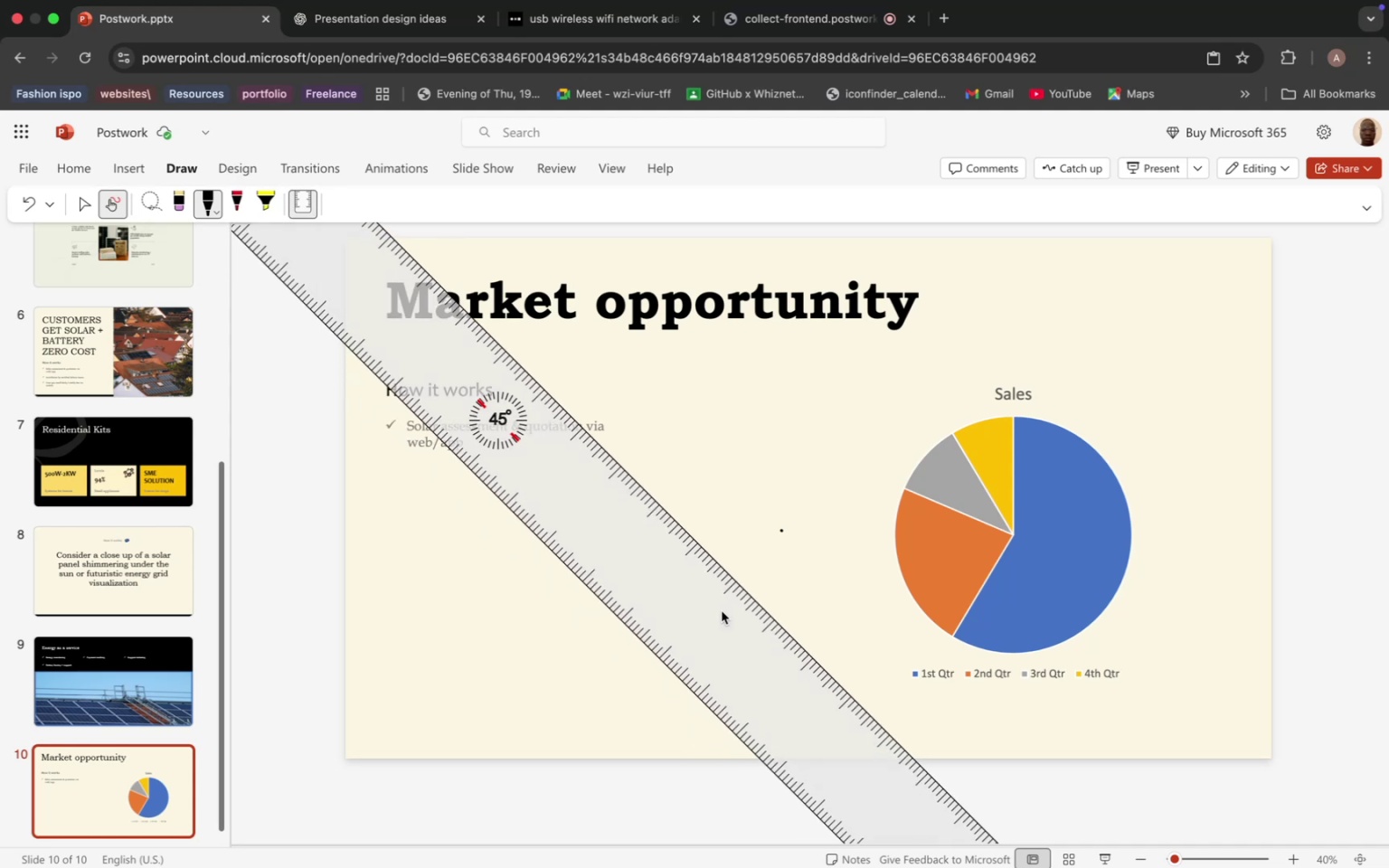 
left_click_drag(start_coordinate=[722, 611], to_coordinate=[702, 581])
 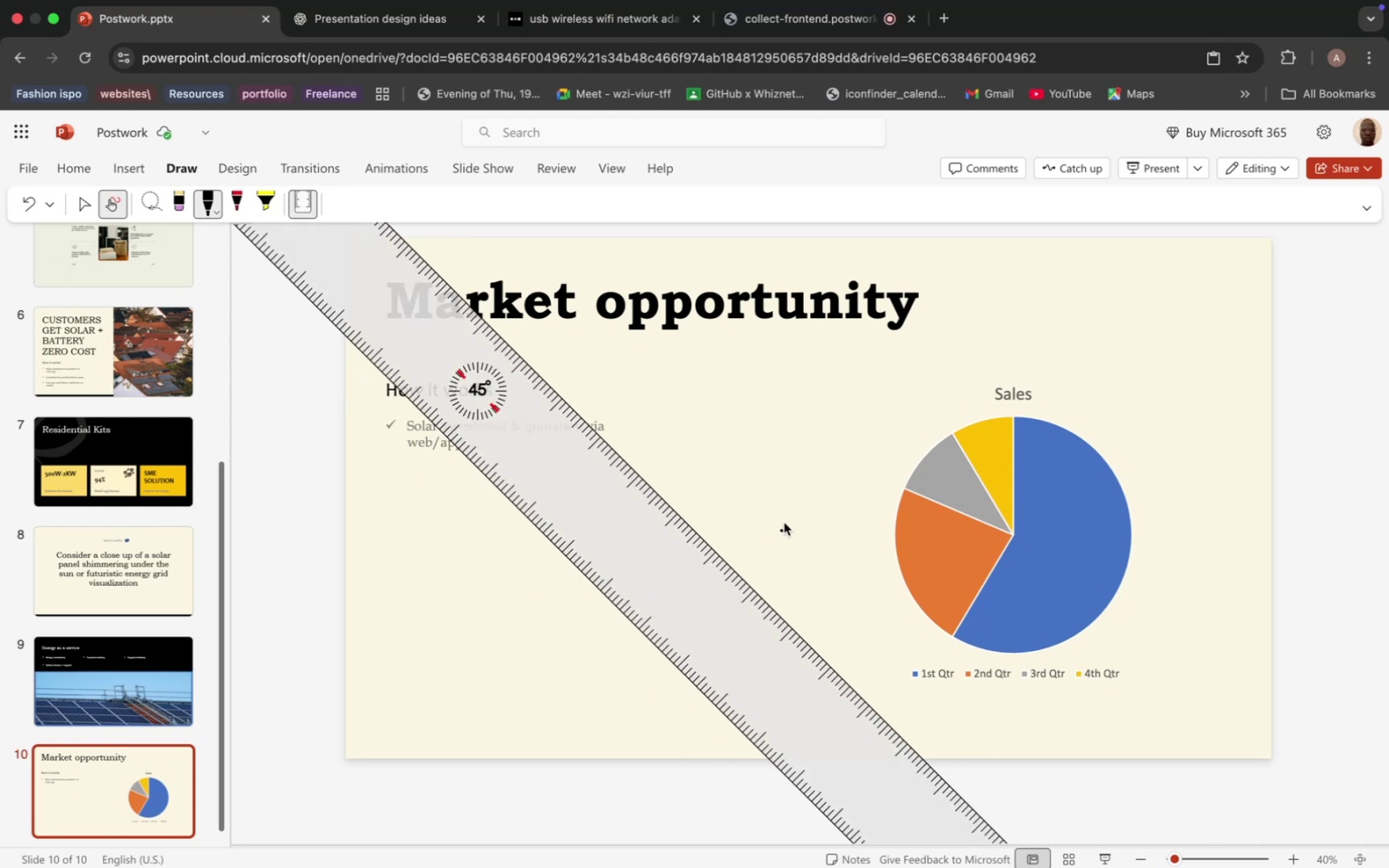 
hold_key(key=CommandLeft, duration=1.26)
 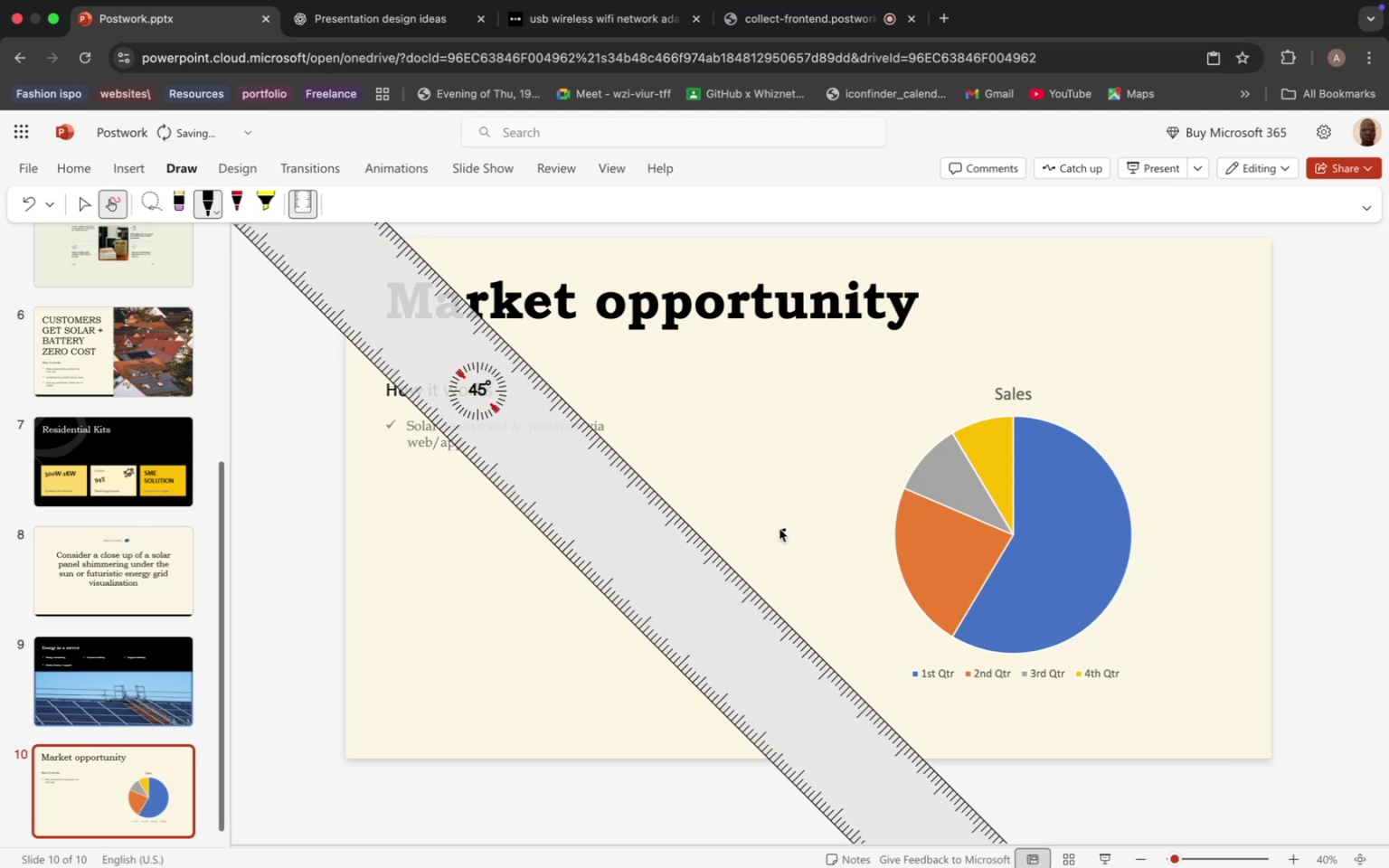 
left_click_drag(start_coordinate=[780, 529], to_coordinate=[759, 543])
 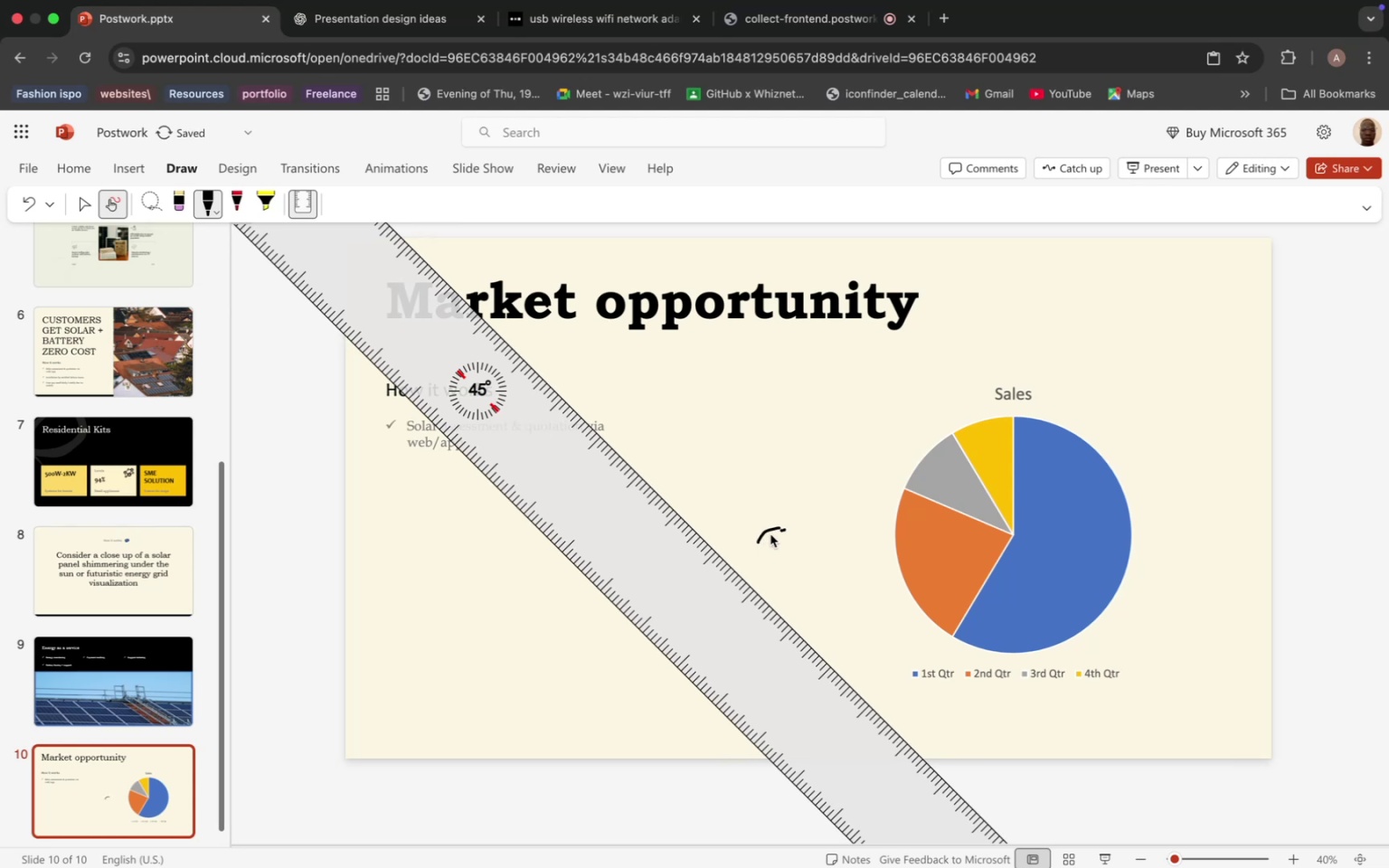 
key(Meta+Z)
 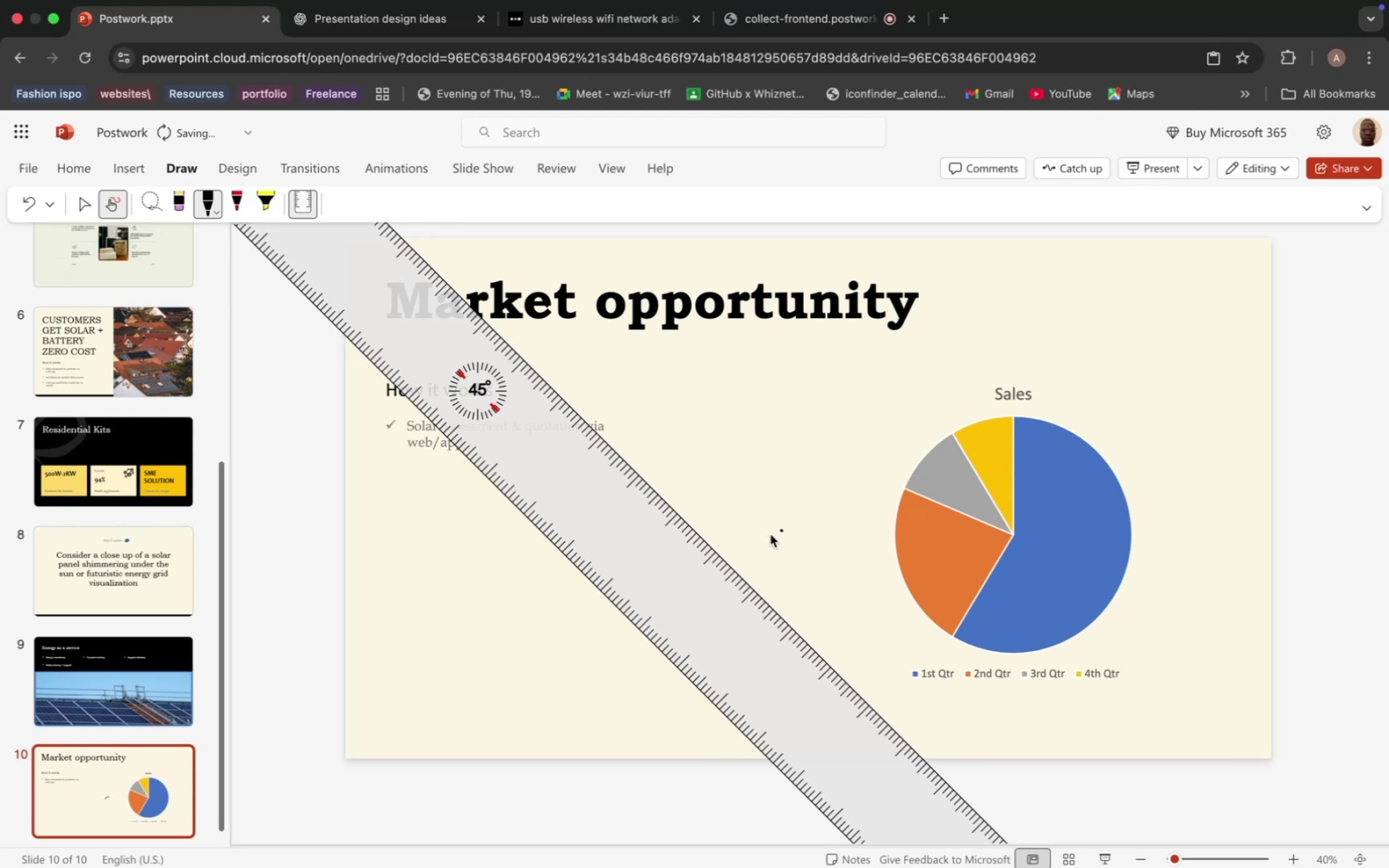 
key(Meta+Z)
 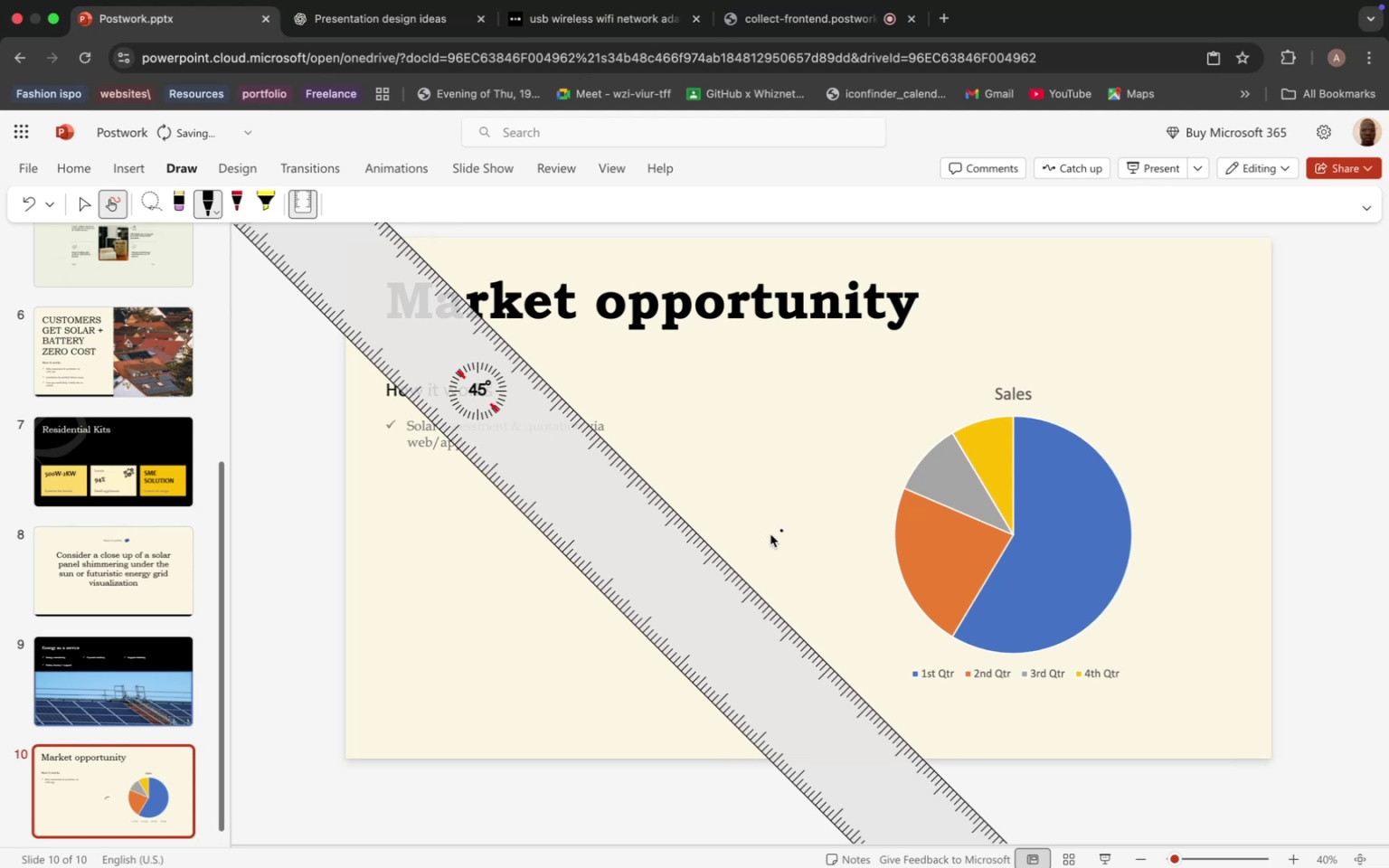 
key(Meta+Z)
 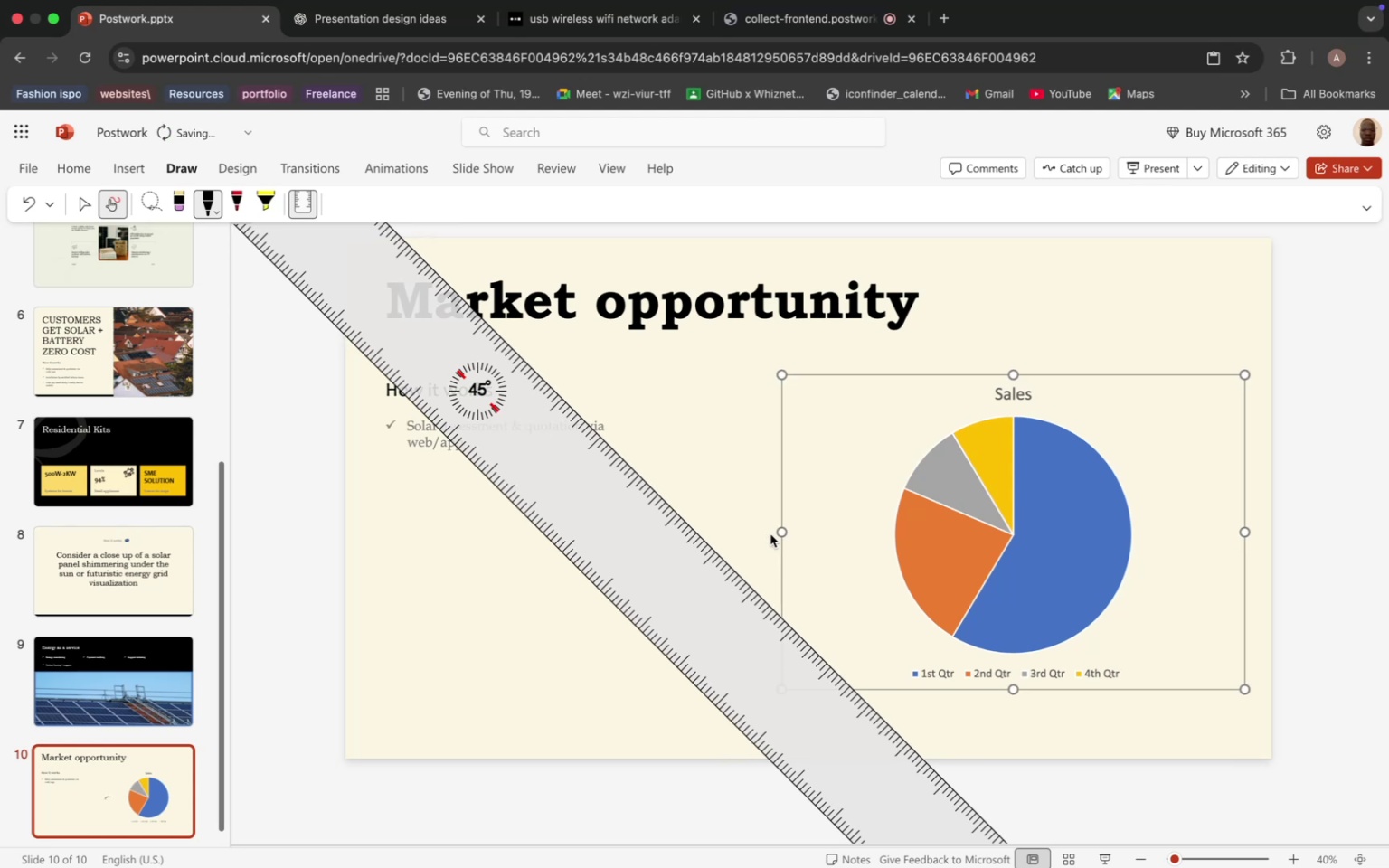 
hold_key(key=Z, duration=0.34)
 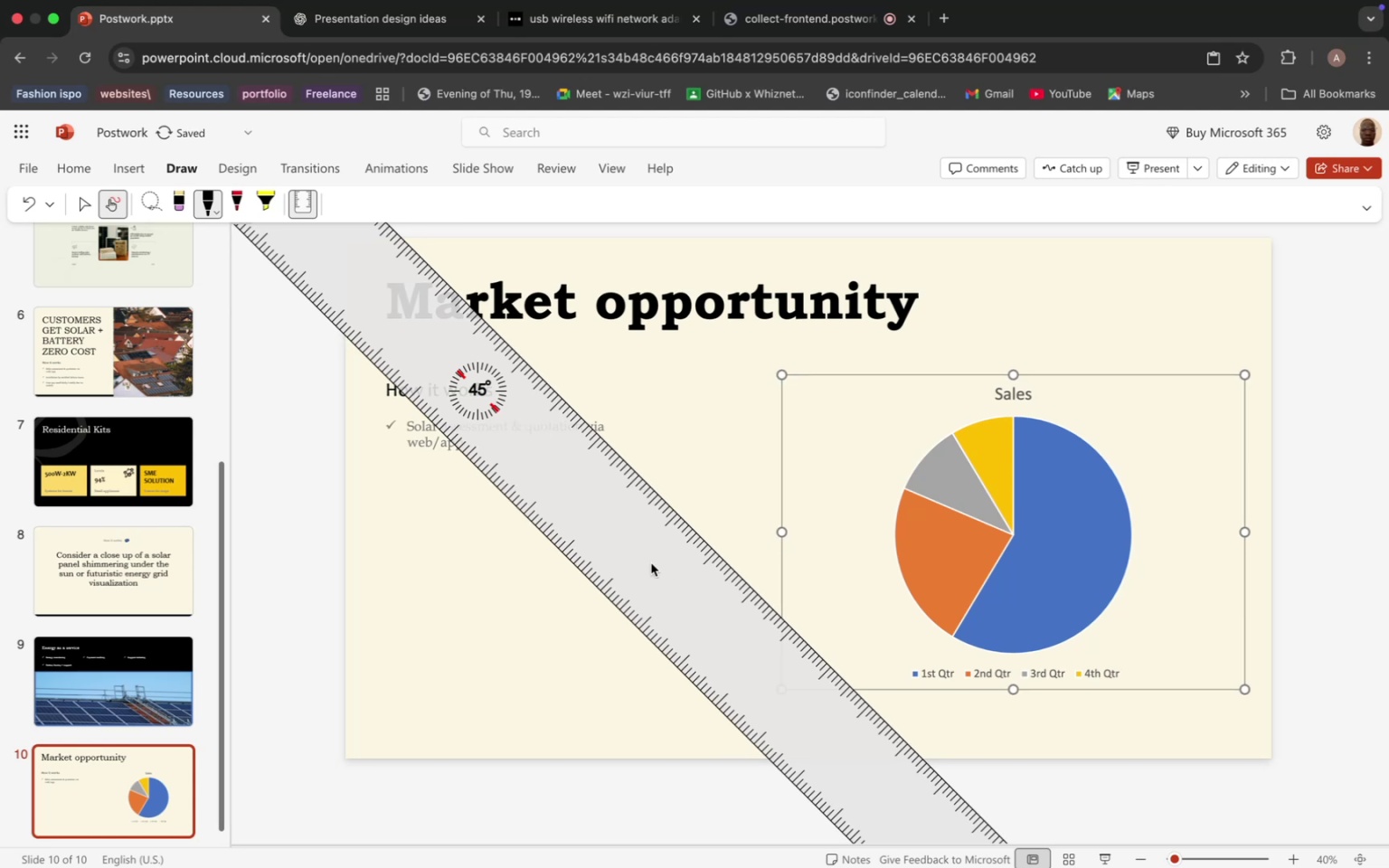 
left_click_drag(start_coordinate=[651, 563], to_coordinate=[652, 580])
 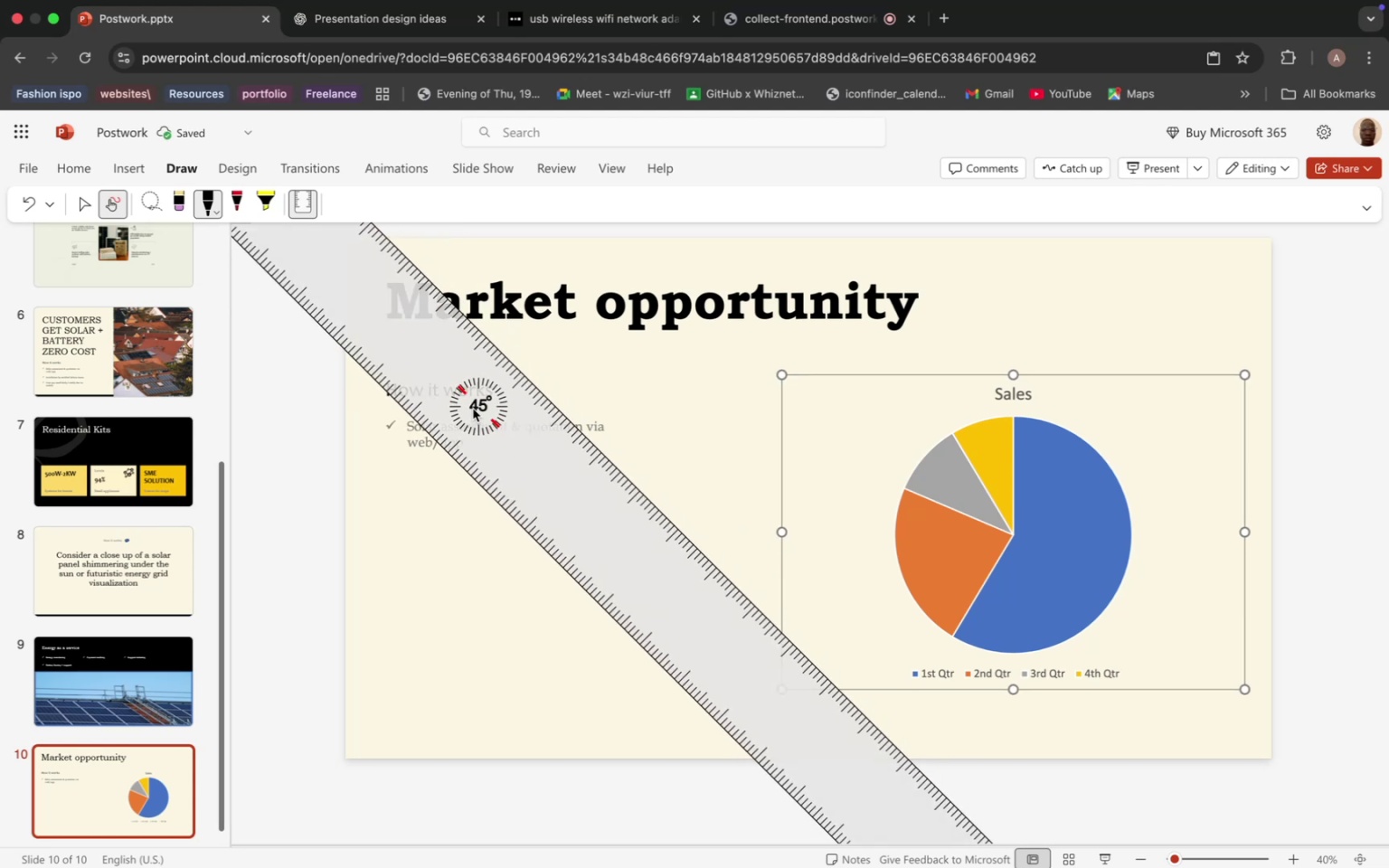 
left_click_drag(start_coordinate=[473, 409], to_coordinate=[495, 410])
 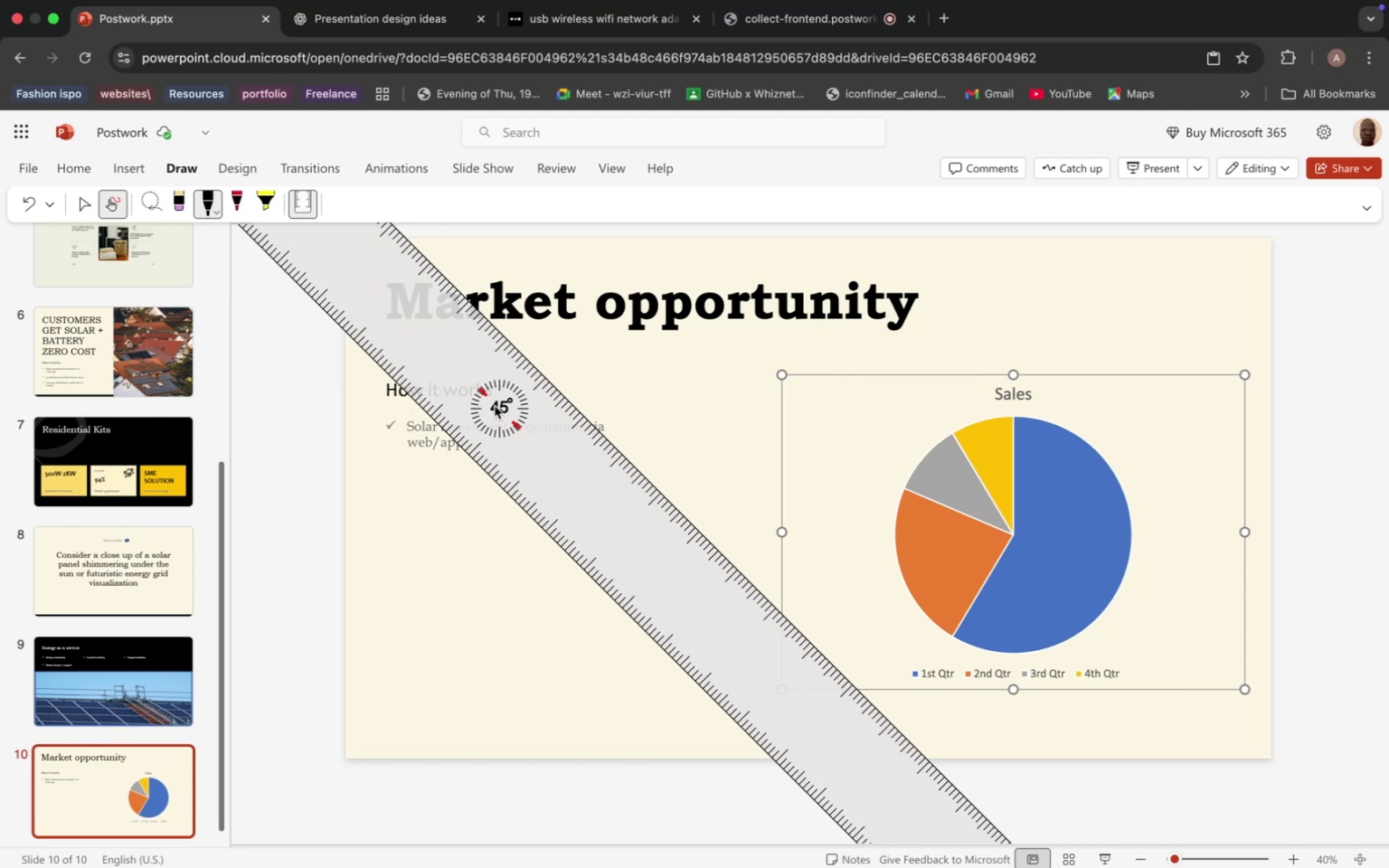 
type(80)
 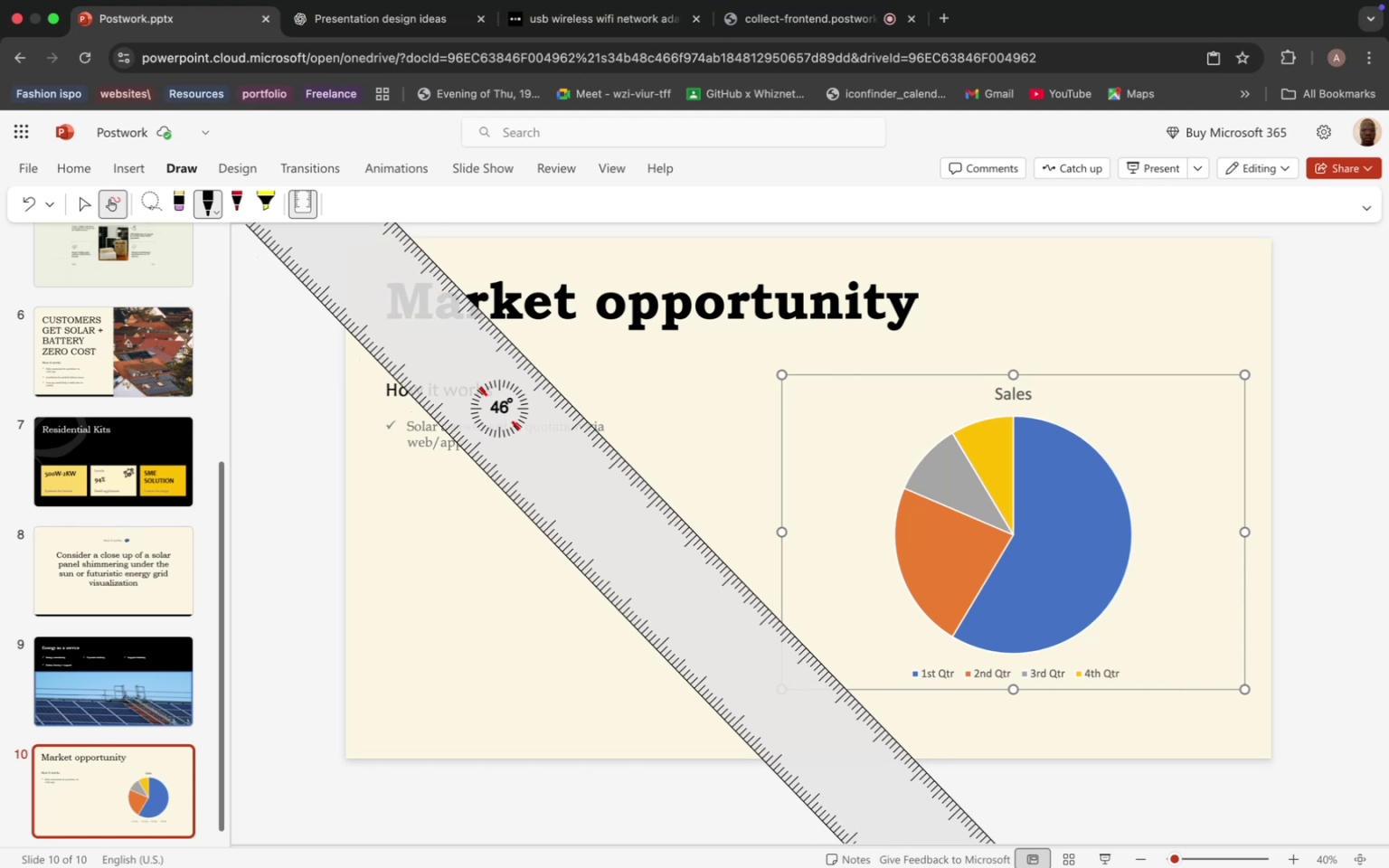 
scroll: coordinate [495, 406], scroll_direction: down, amount: 2.0
 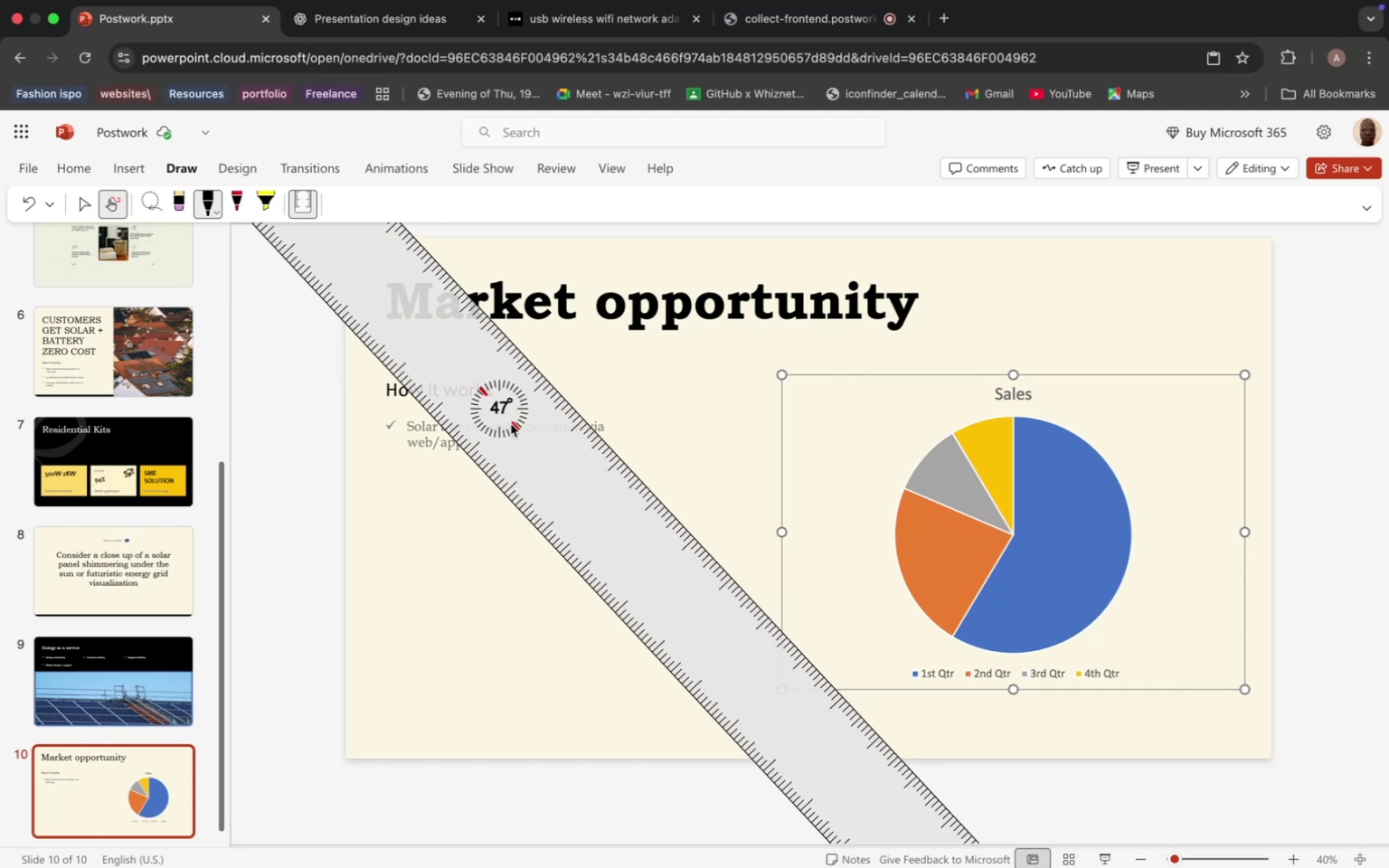 
scroll: coordinate [492, 391], scroll_direction: up, amount: 179.0
 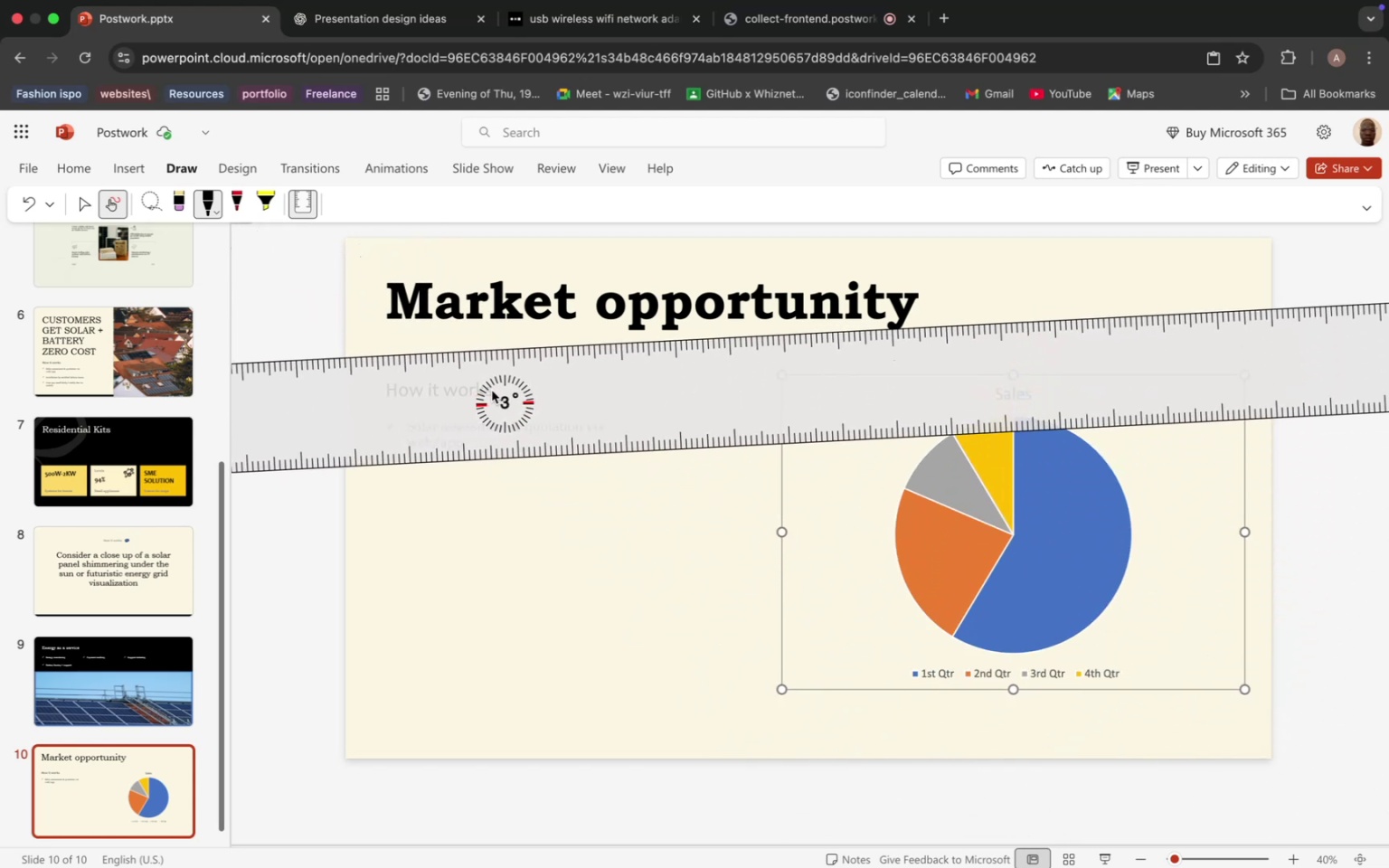 
scroll: coordinate [492, 391], scroll_direction: down, amount: 6.0
 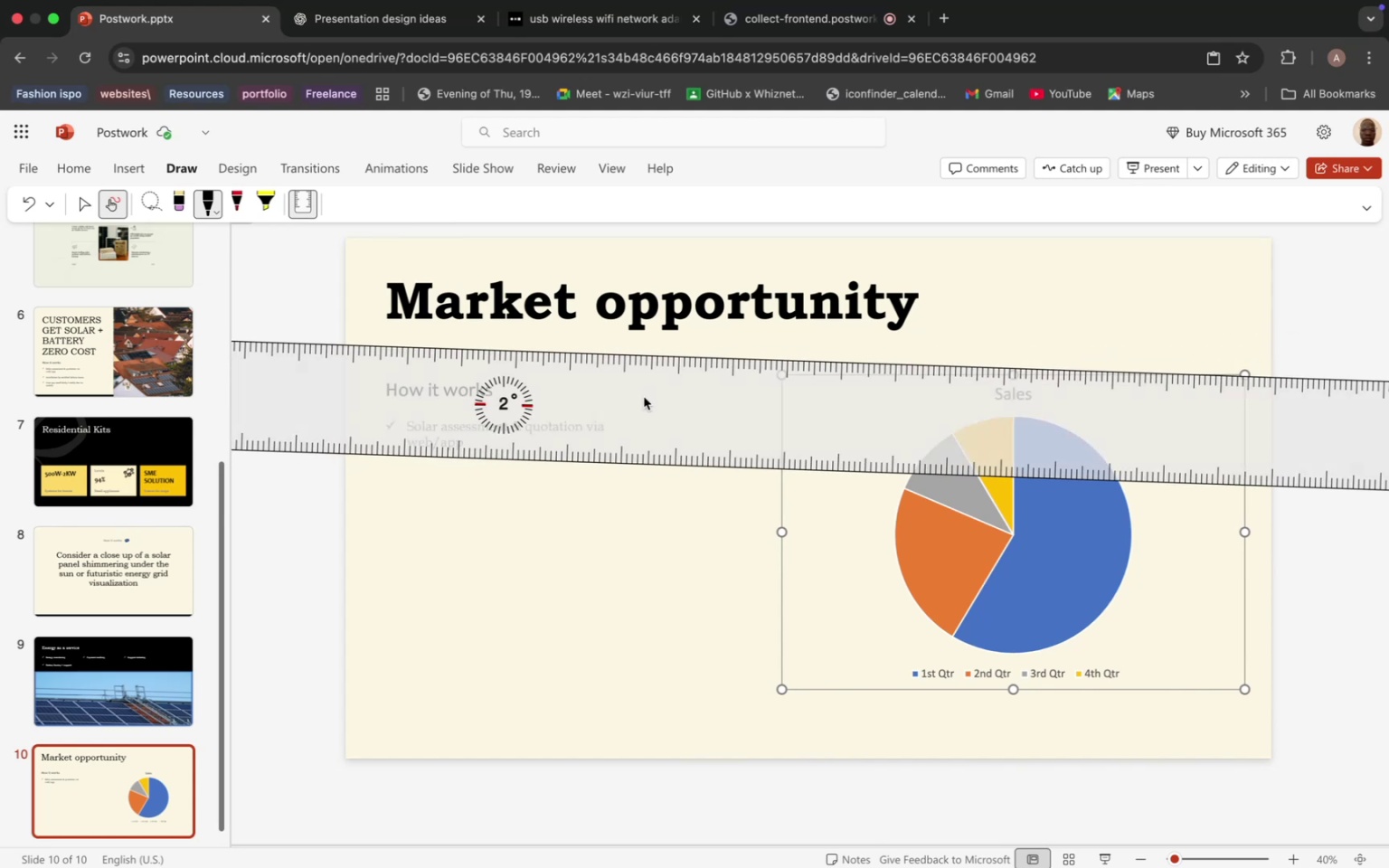 
left_click_drag(start_coordinate=[643, 397], to_coordinate=[636, 561])
 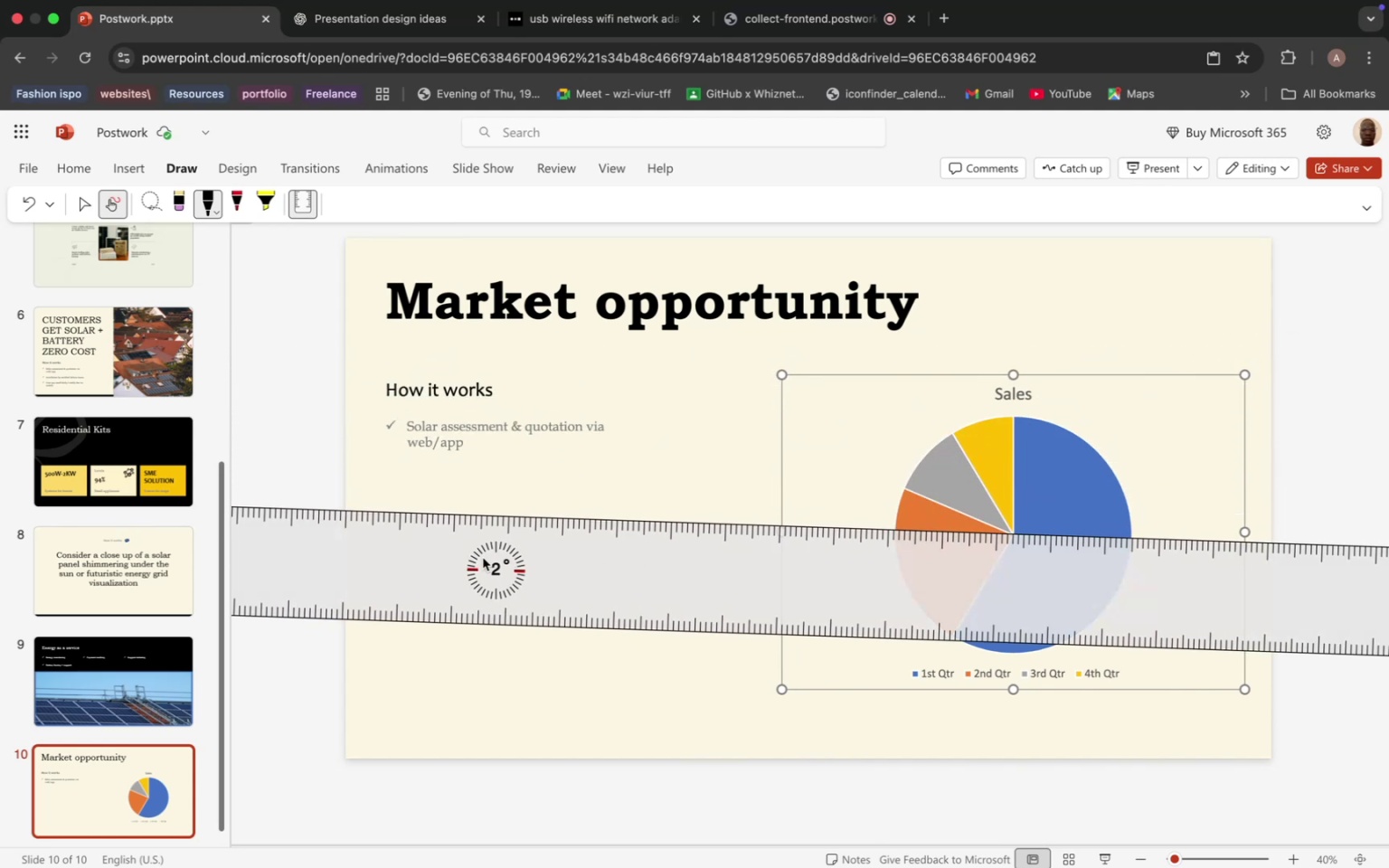 
scroll: coordinate [487, 556], scroll_direction: up, amount: 1.0
 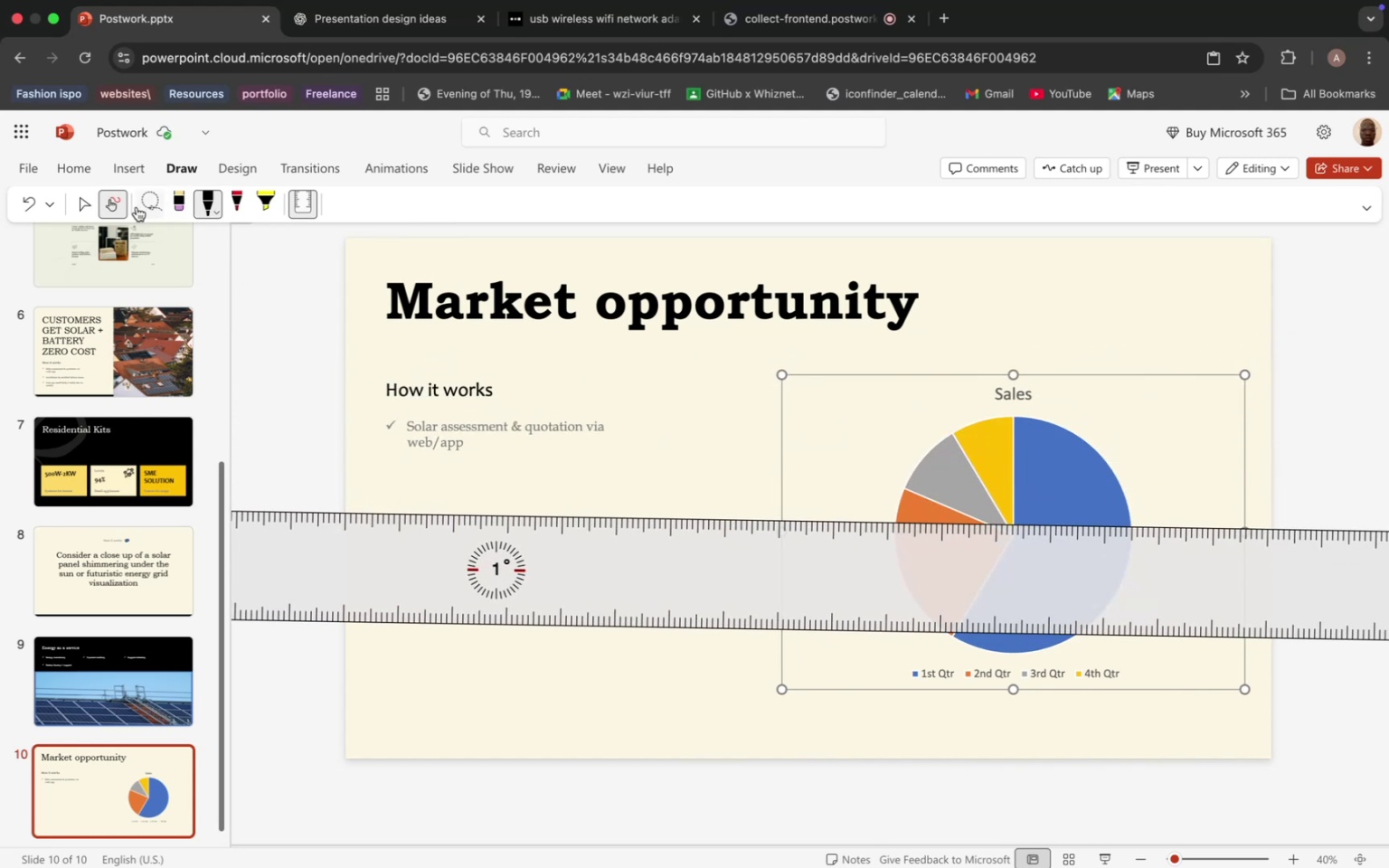 
left_click([107, 203])
 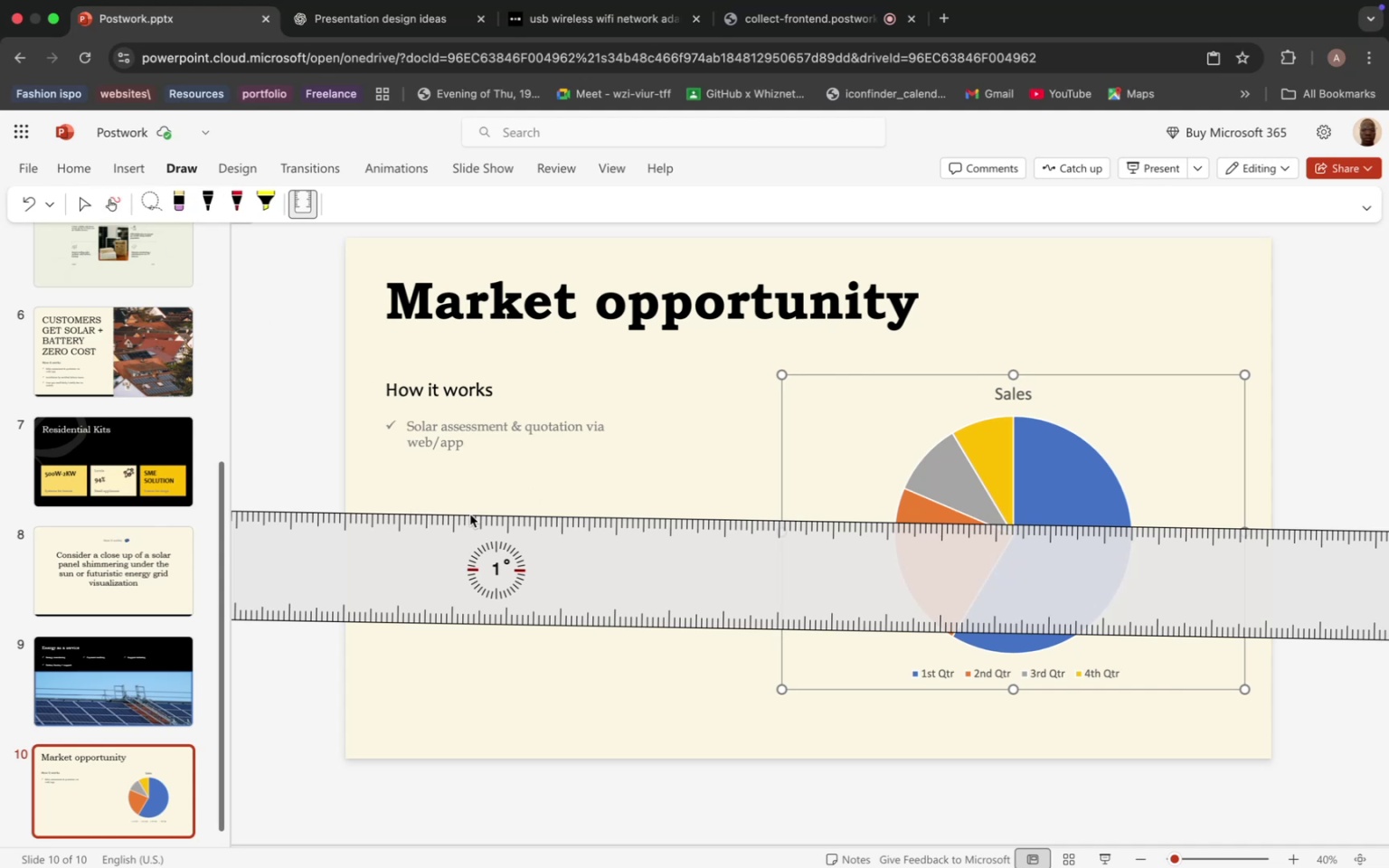 
left_click([469, 512])
 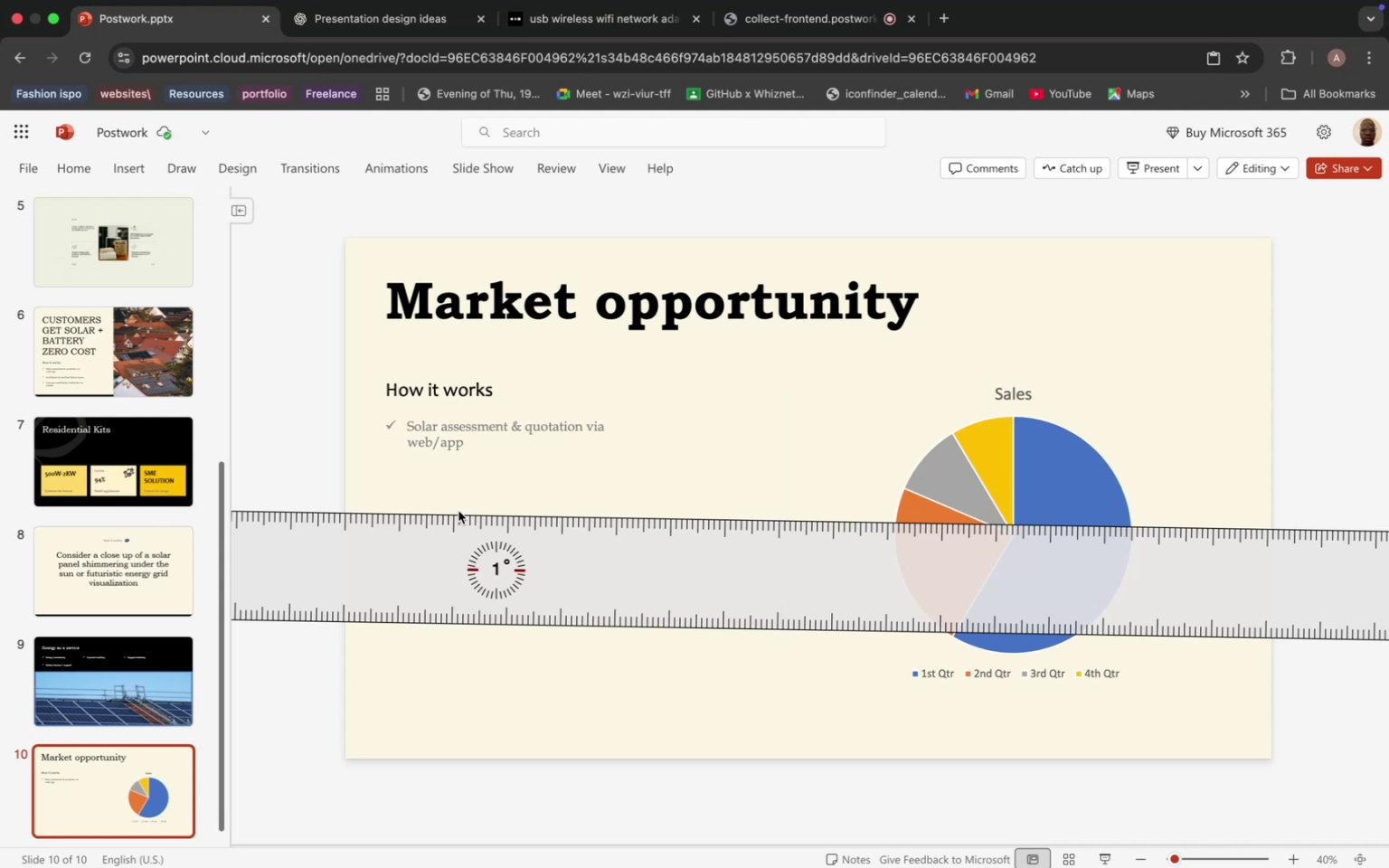 
left_click_drag(start_coordinate=[458, 511], to_coordinate=[915, 523])
 